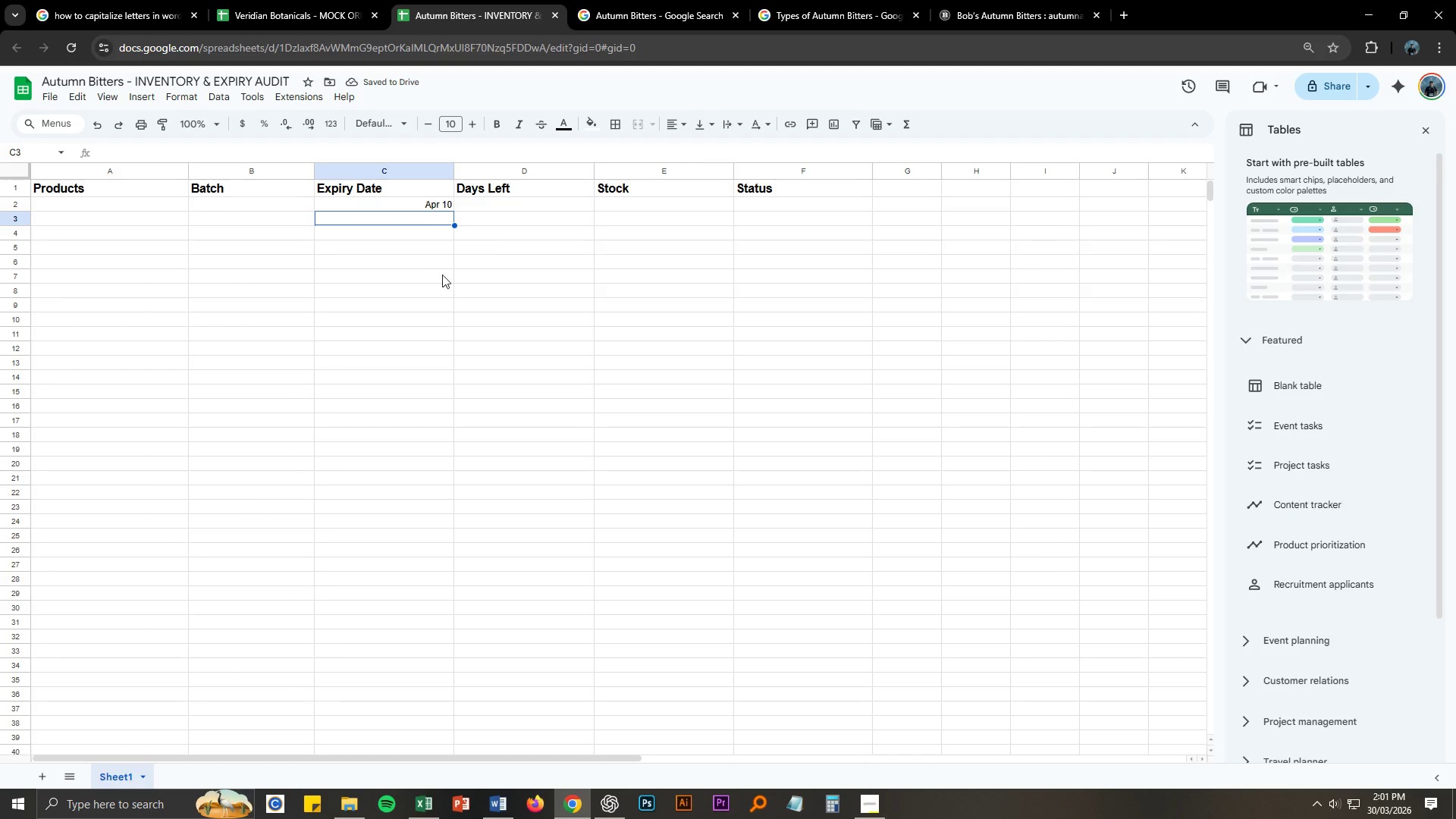 
key(Control+V)
 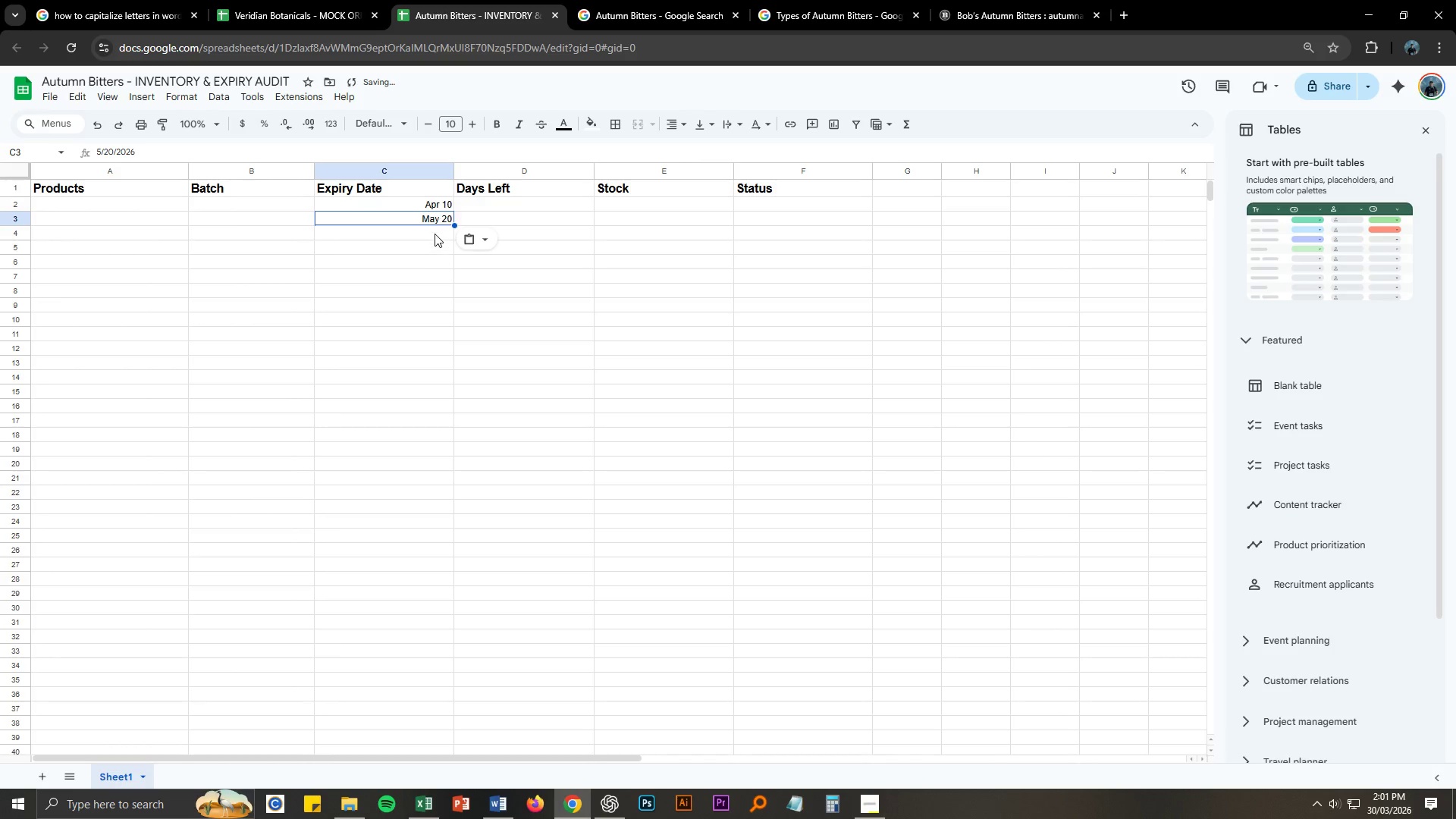 
left_click([435, 233])
 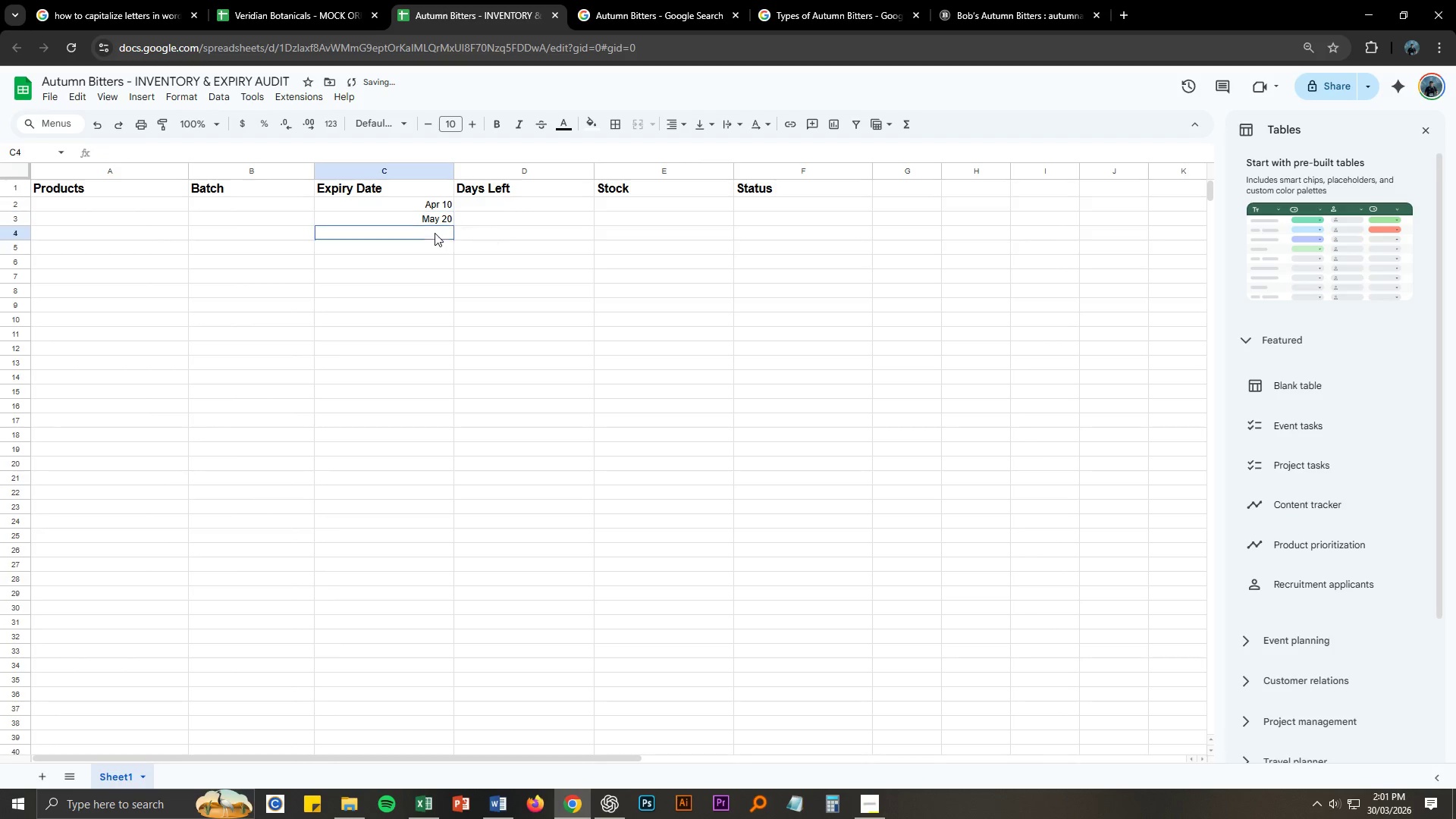 
key(Alt+AltLeft)
 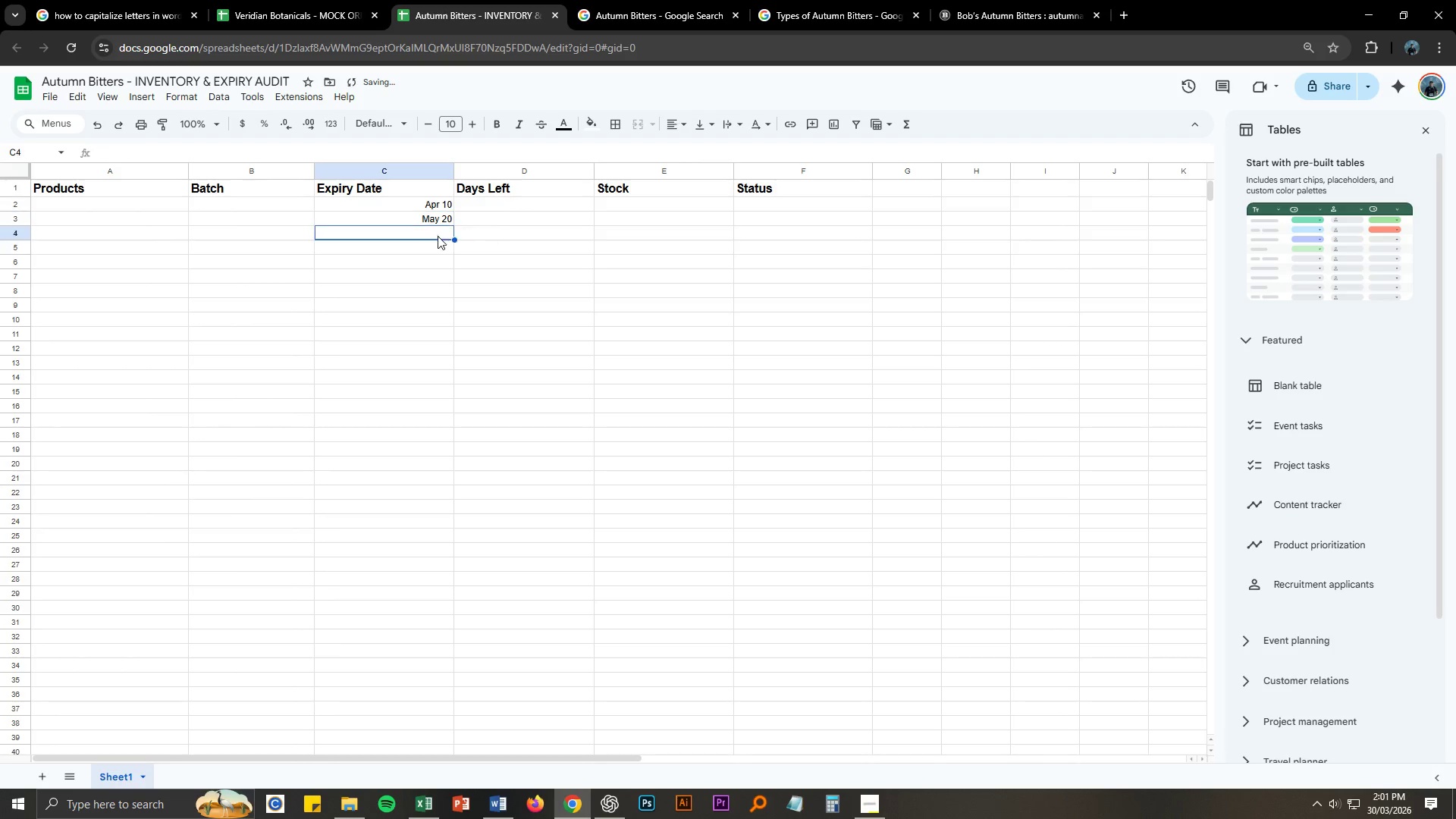 
key(Alt+Tab)
 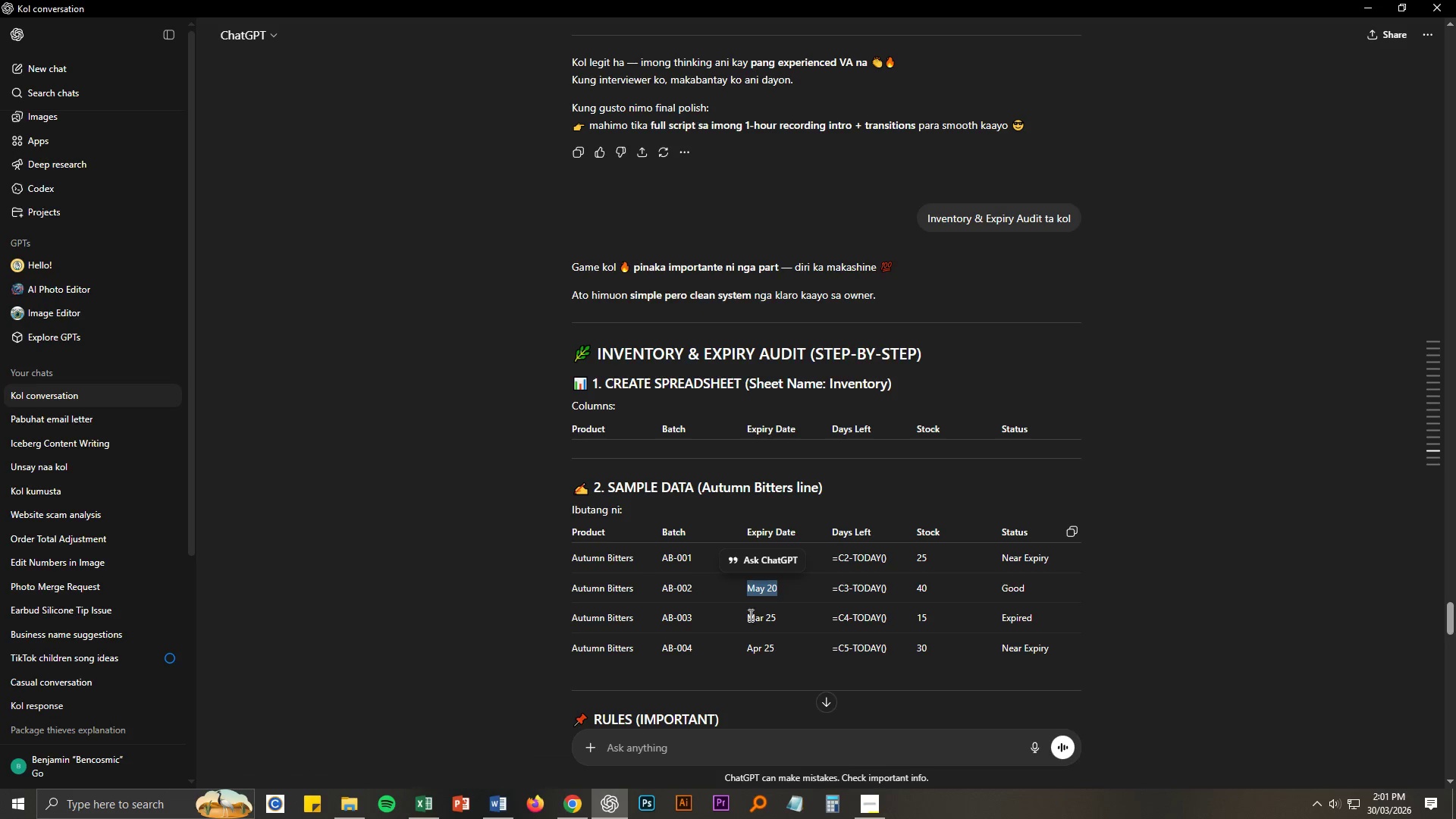 
left_click_drag(start_coordinate=[748, 620], to_coordinate=[774, 620])
 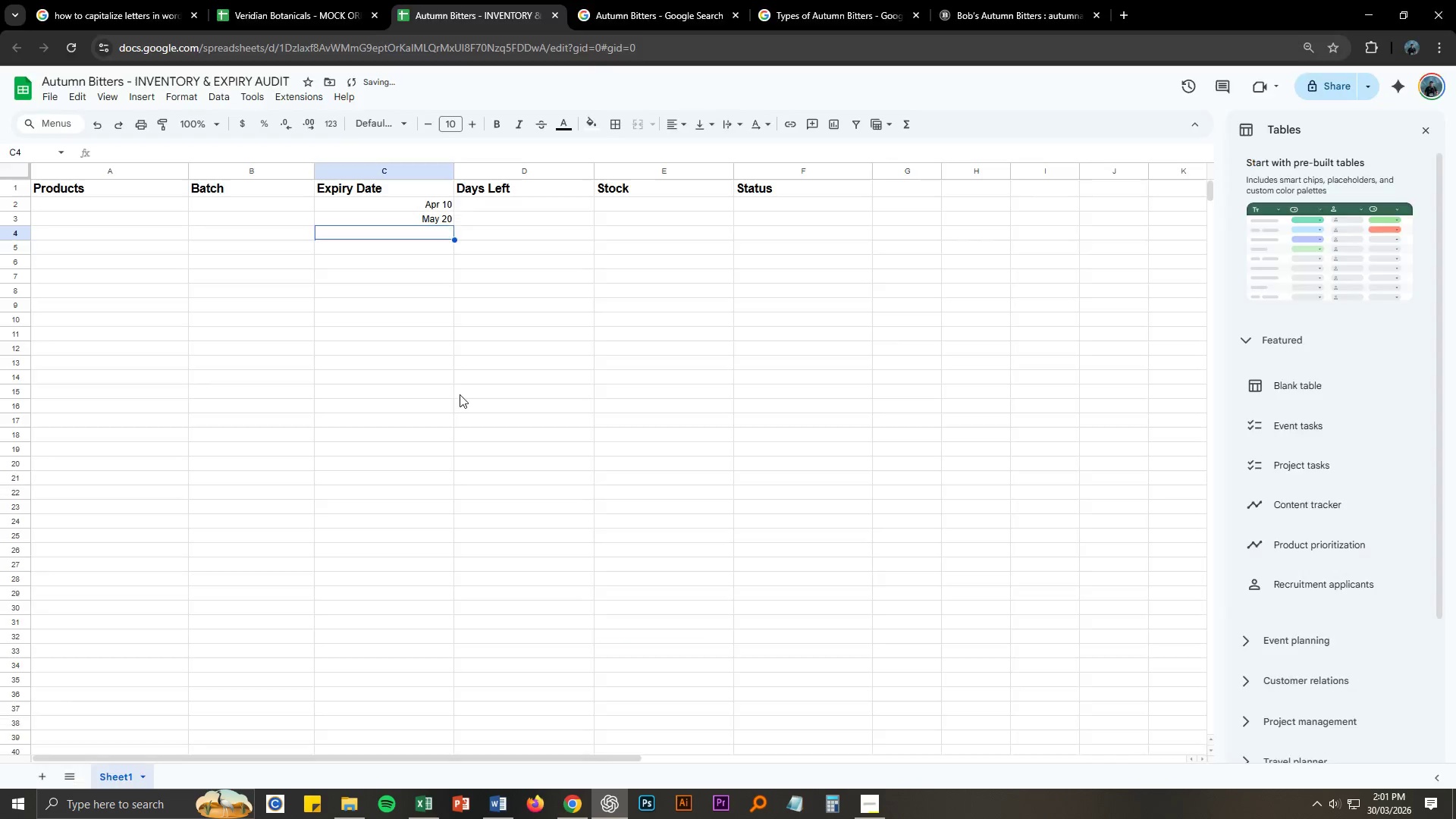 
key(Control+ControlLeft)
 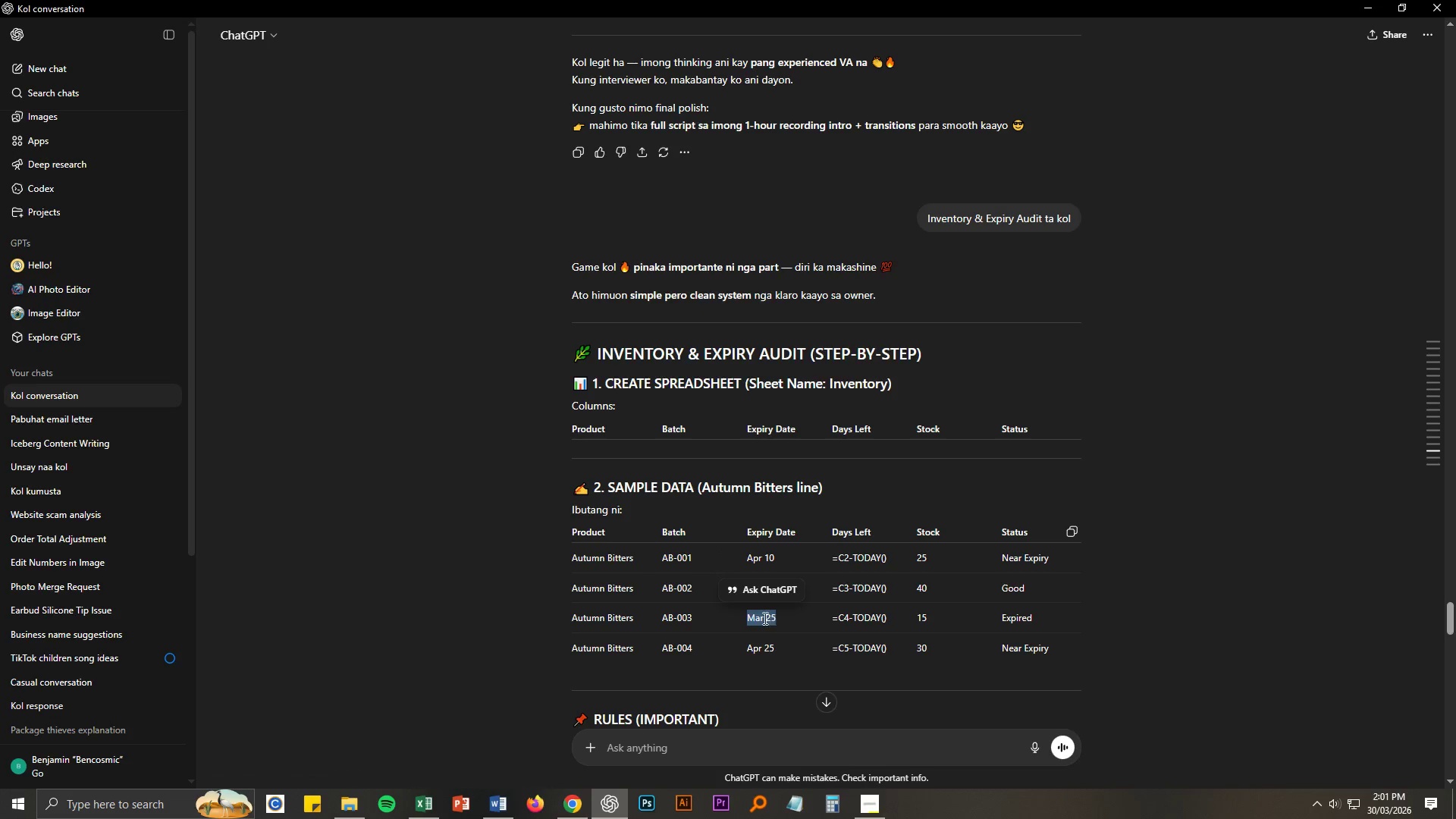 
key(Control+C)
 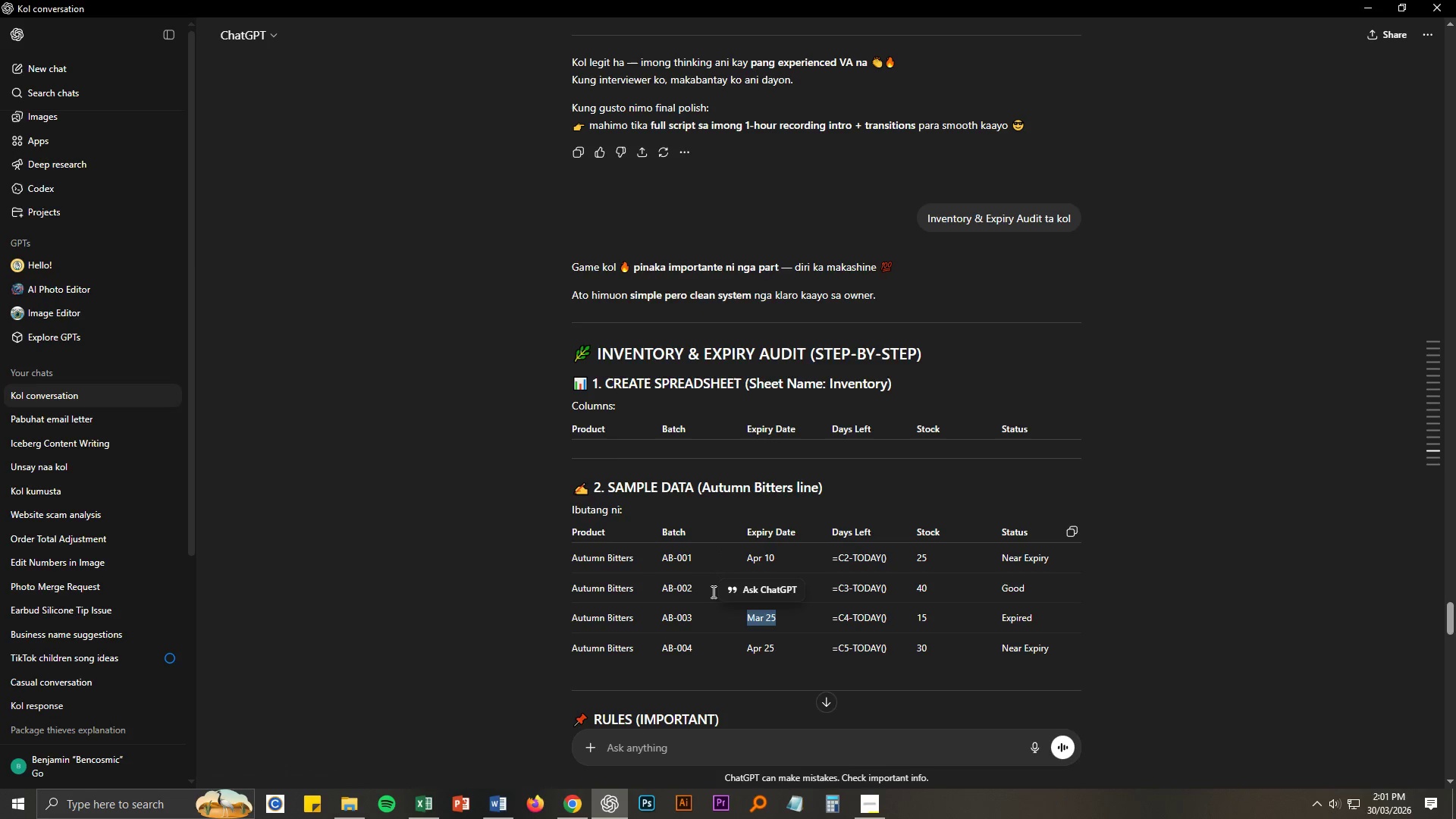 
key(Alt+AltLeft)
 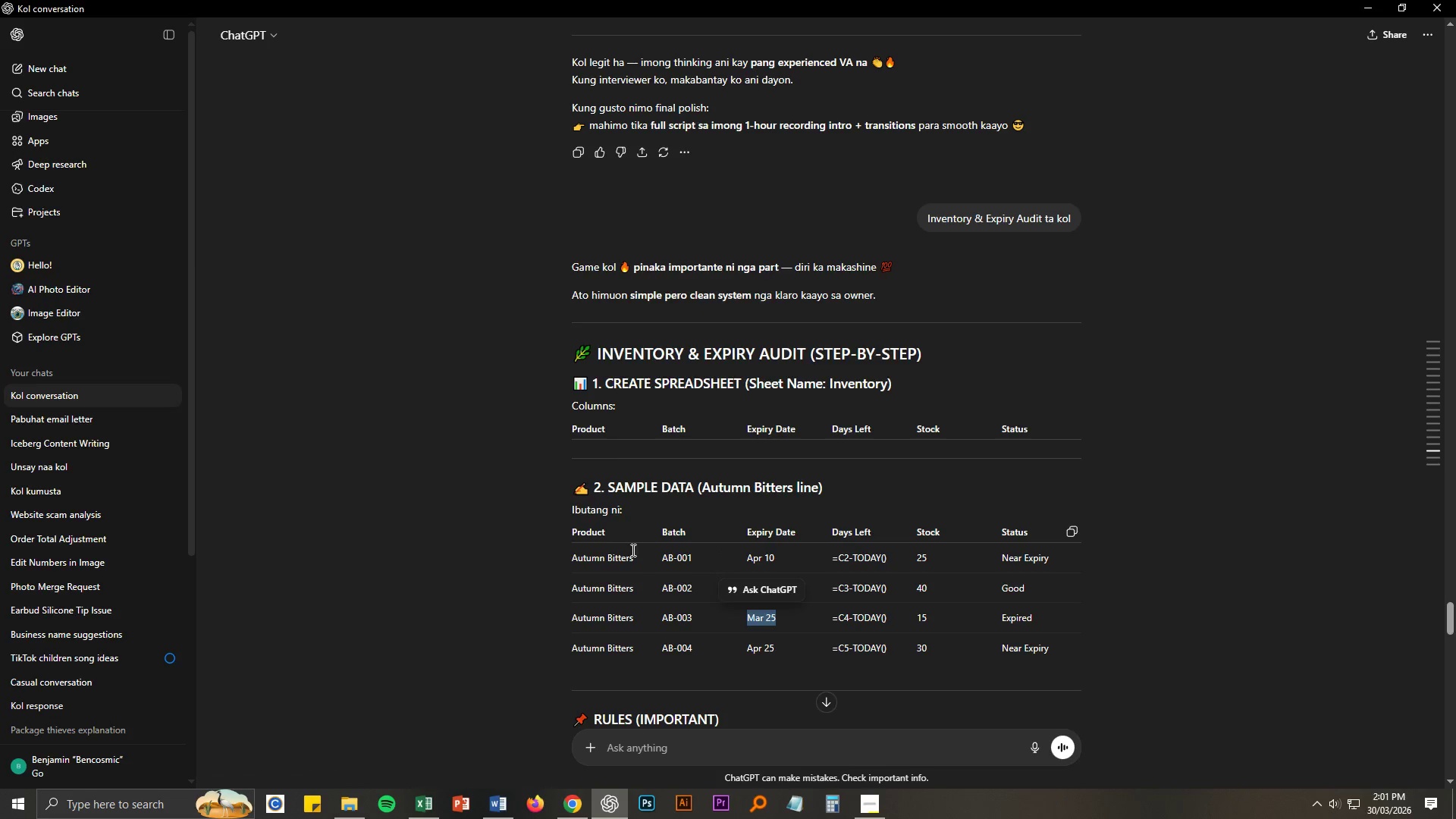 
key(Alt+Tab)
 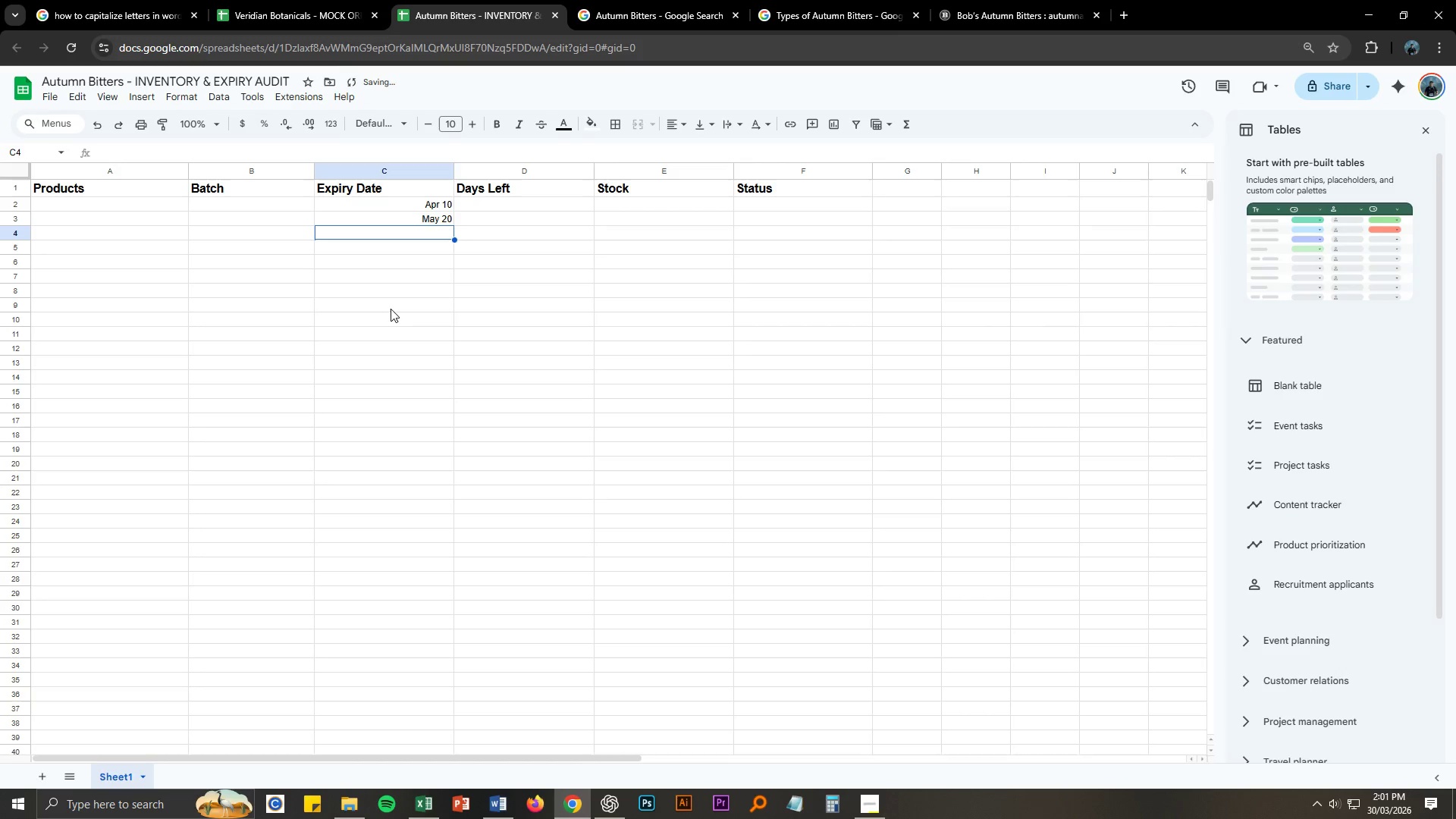 
key(Control+ControlLeft)
 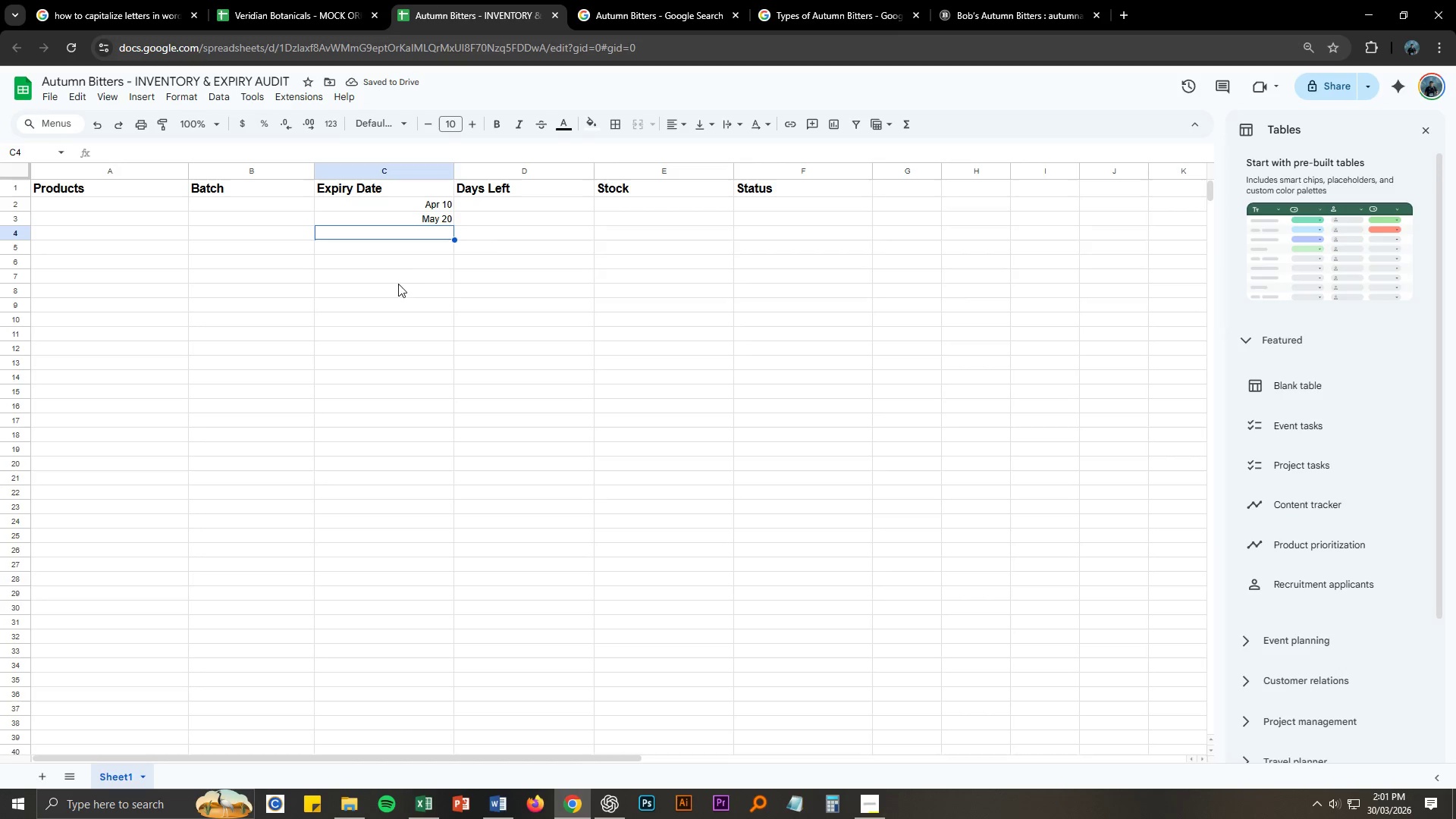 
key(Control+V)
 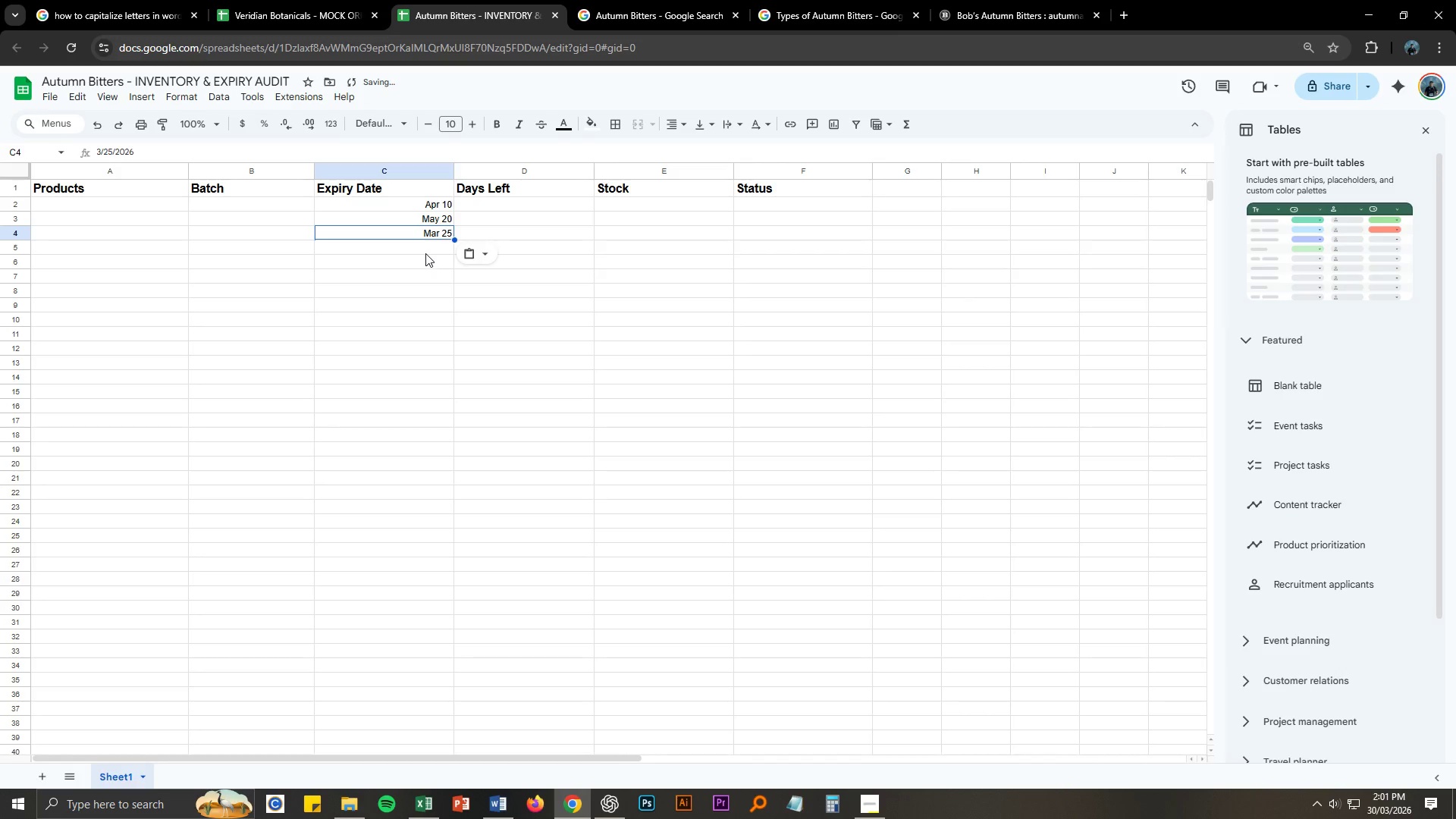 
left_click([425, 253])
 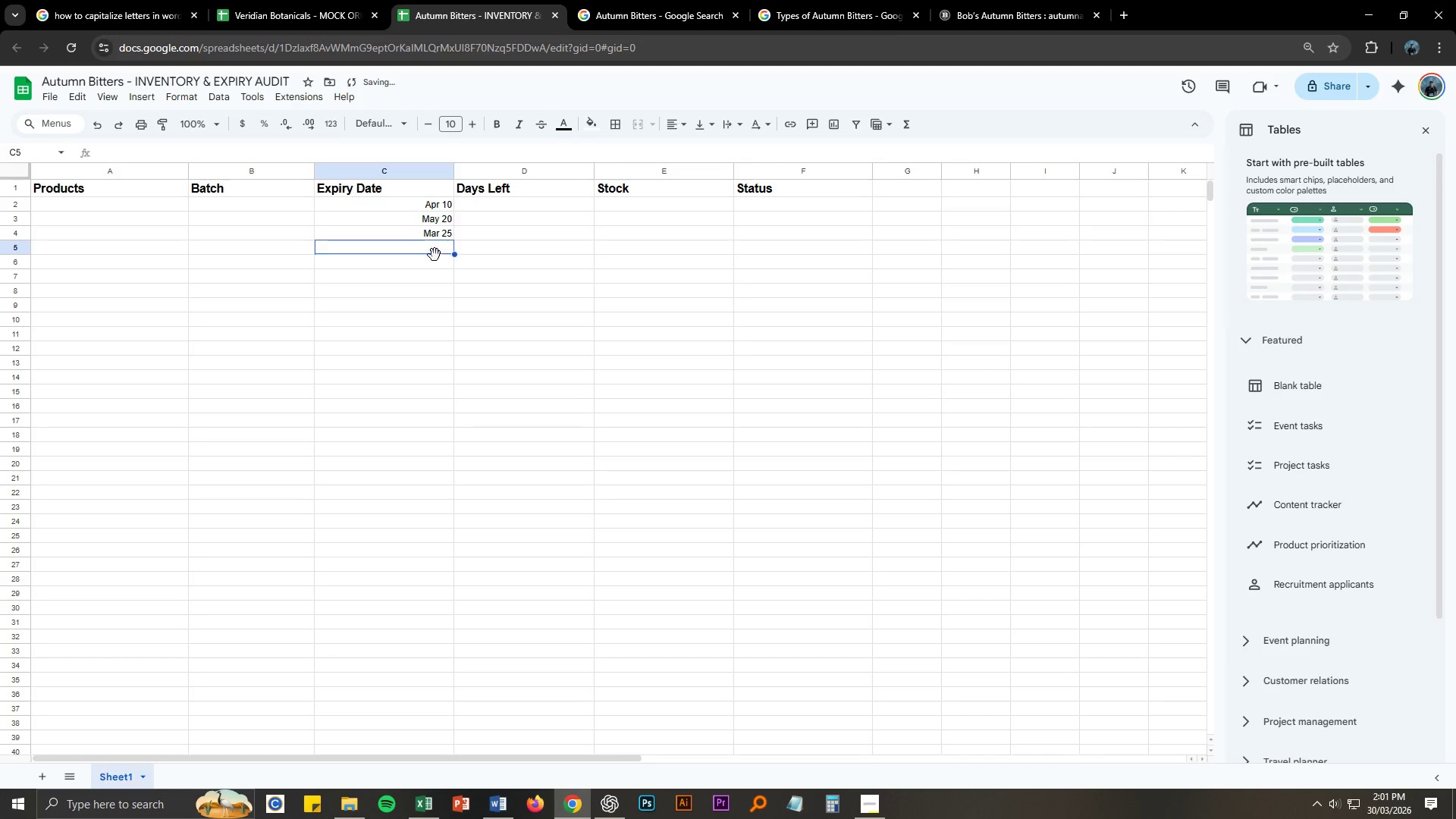 
key(Alt+AltLeft)
 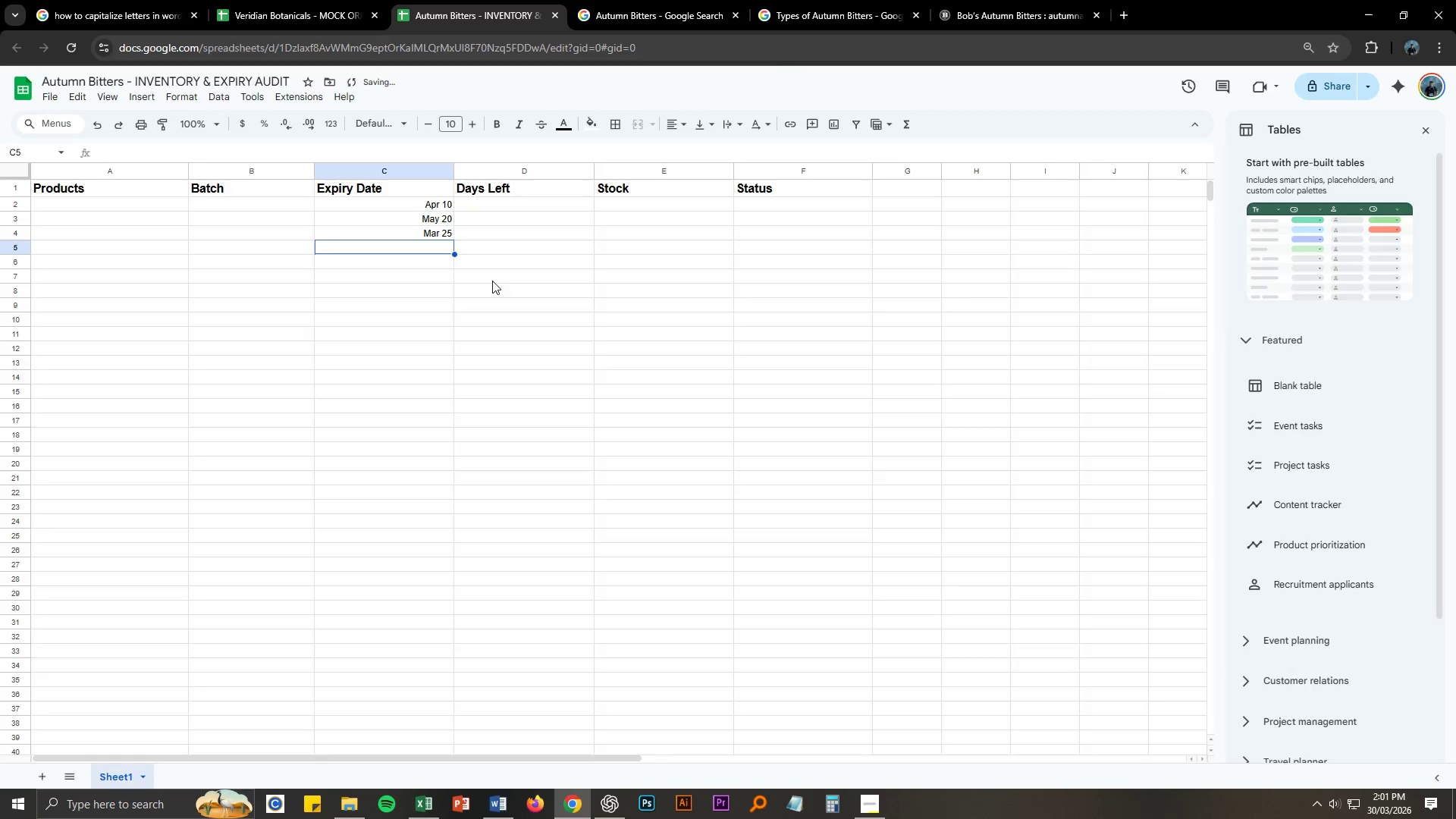 
key(Alt+Tab)
 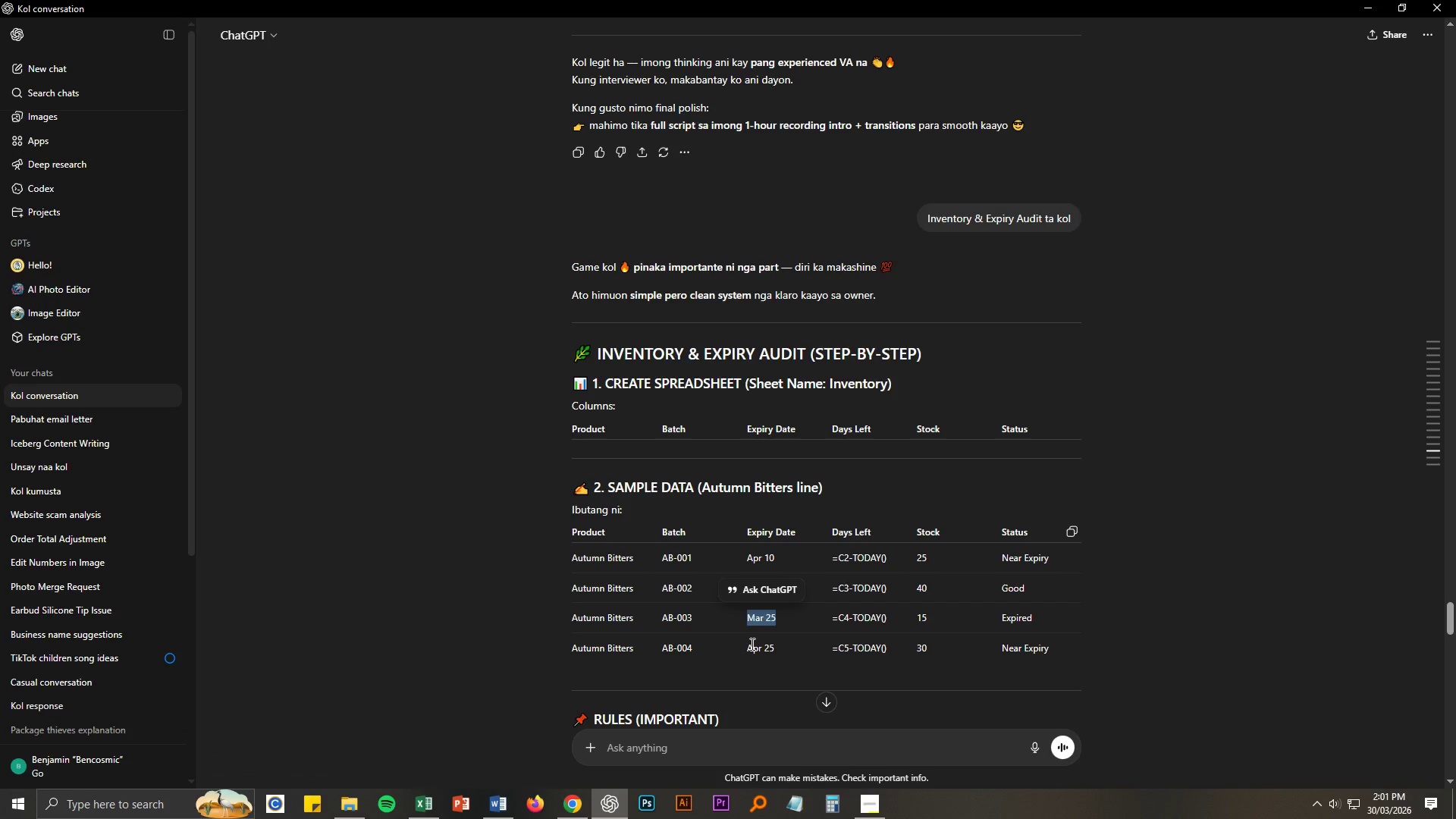 
key(Alt+AltLeft)
 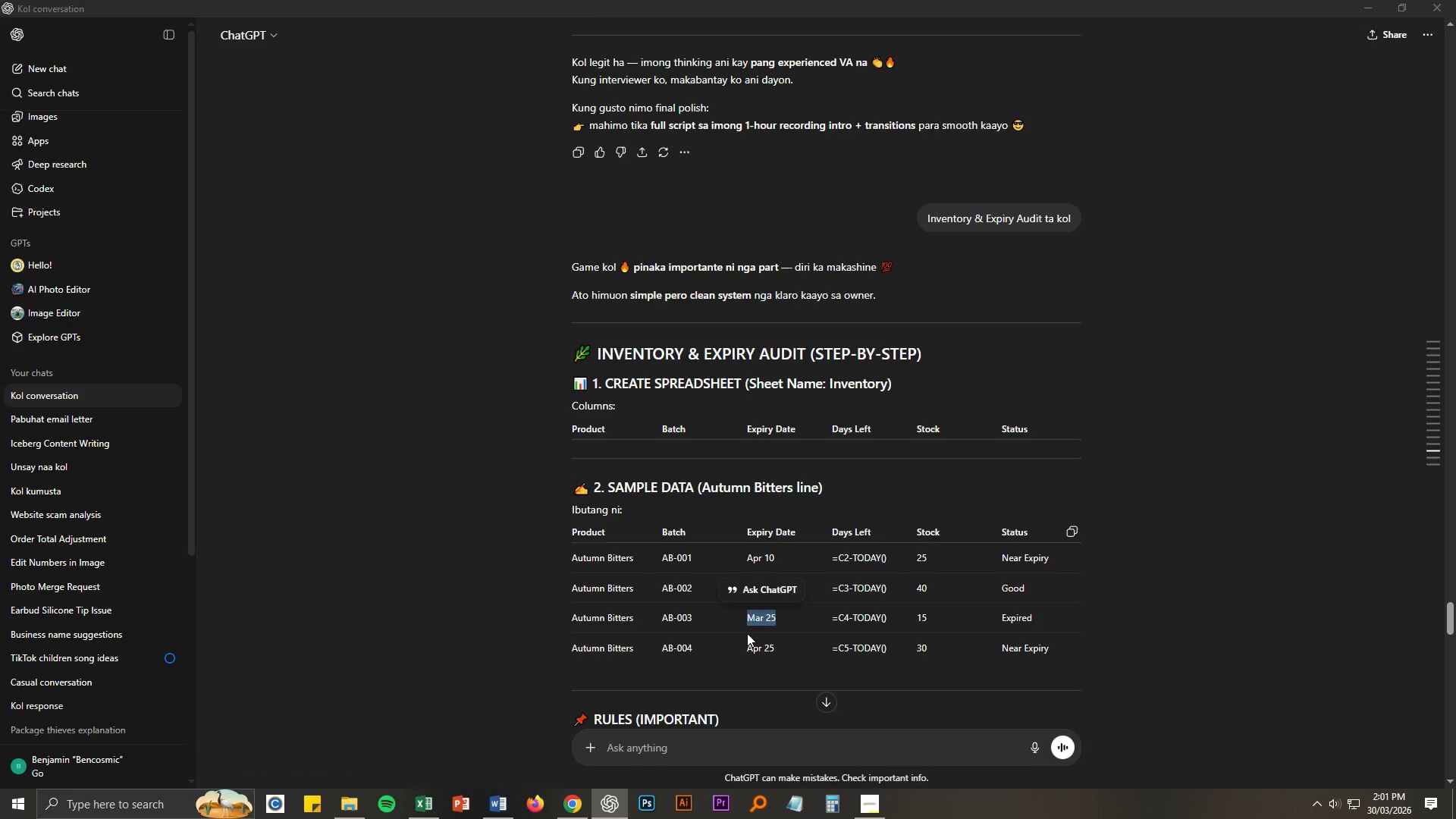 
key(Alt+Tab)
 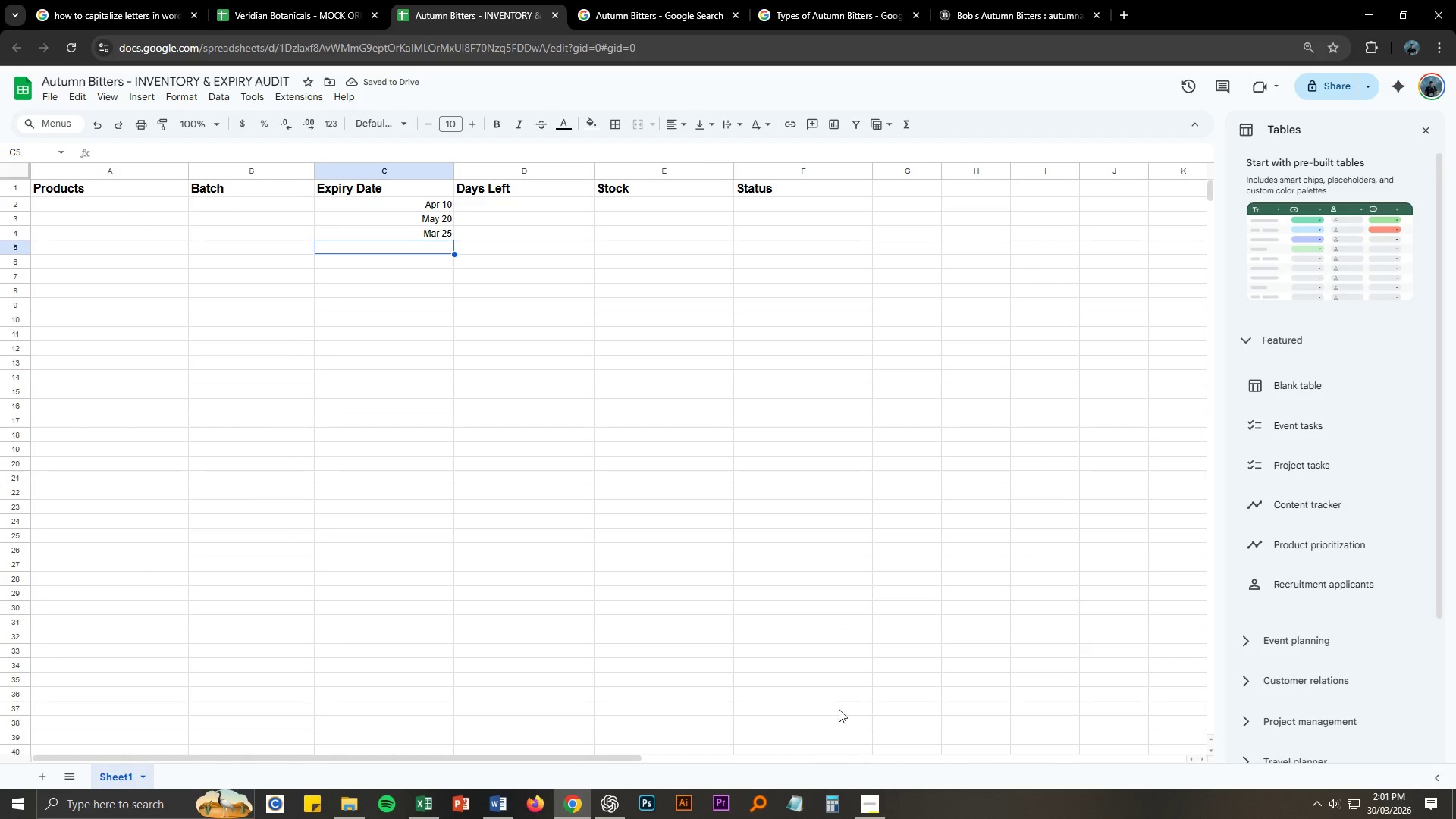 
key(Alt+AltLeft)
 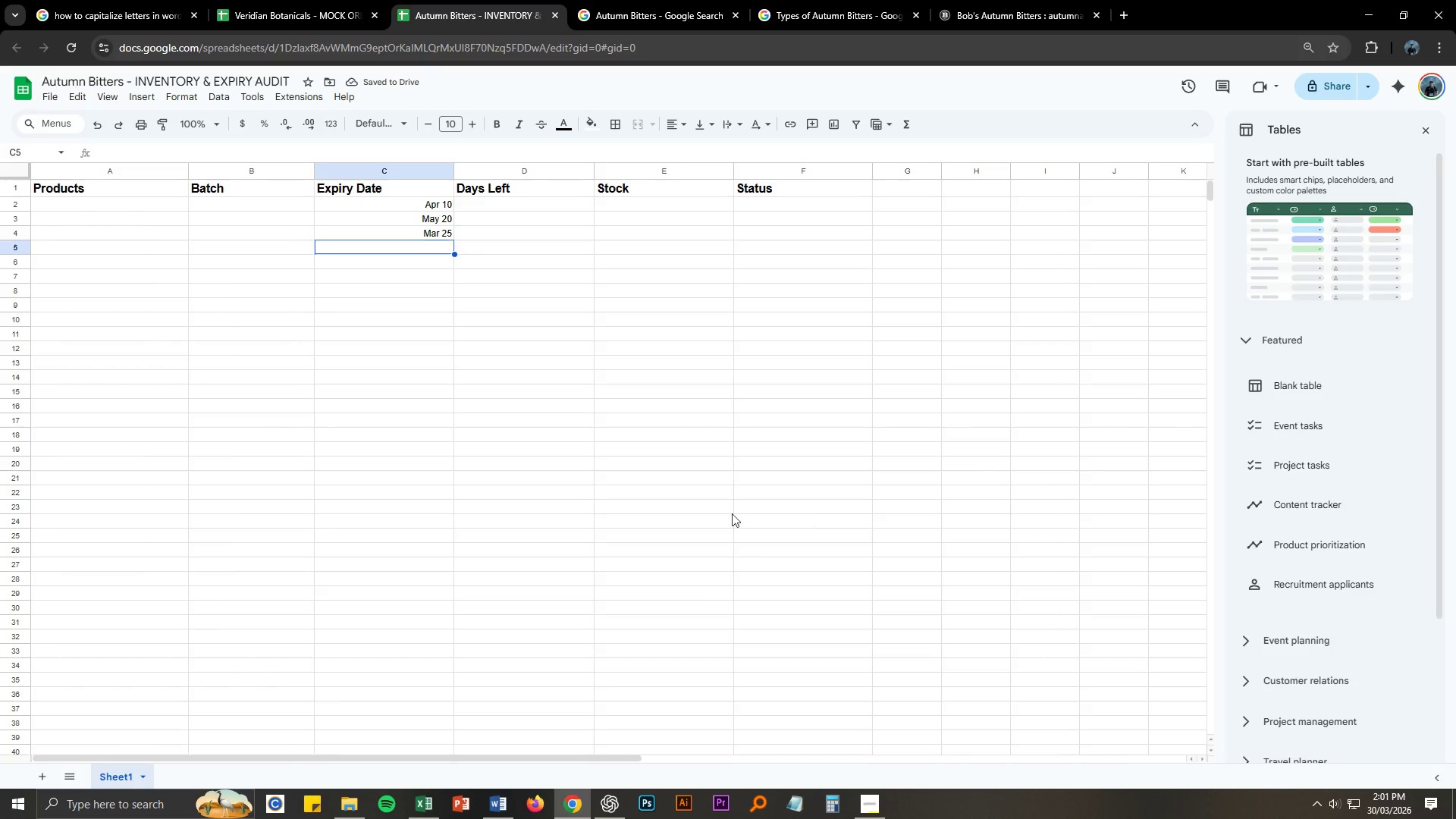 
key(Alt+Tab)
 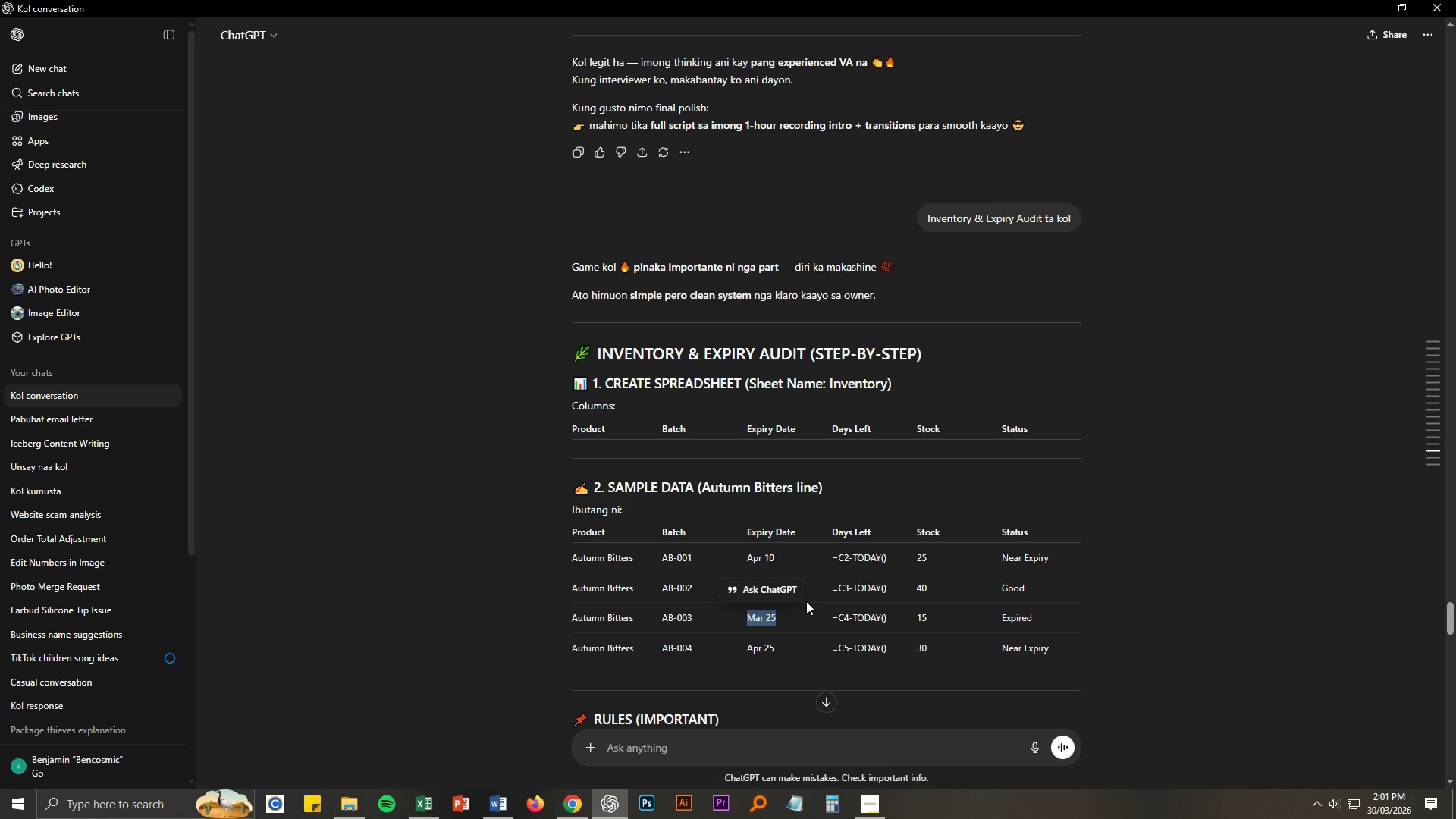 
left_click([806, 601])
 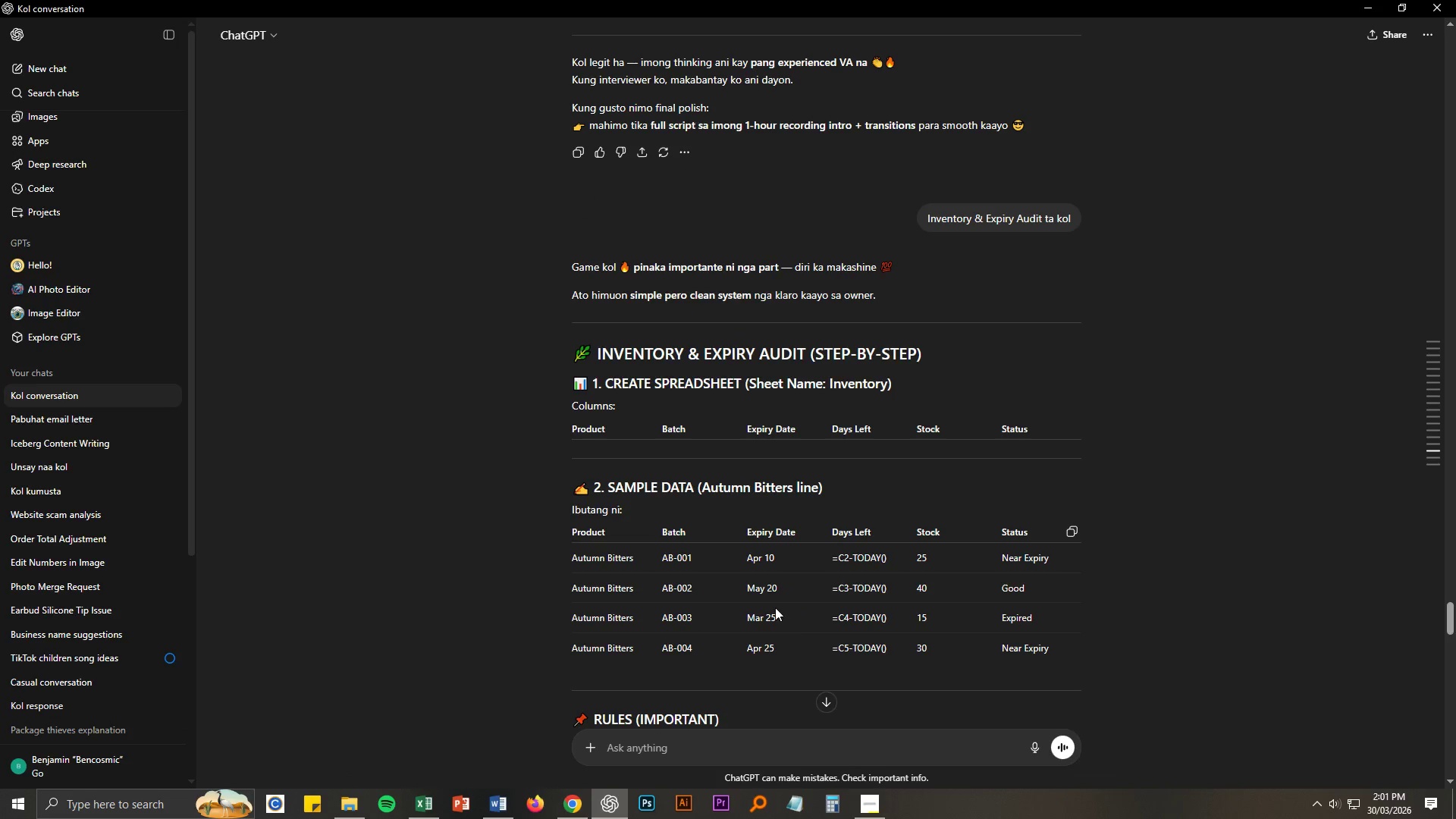 
key(Alt+AltLeft)
 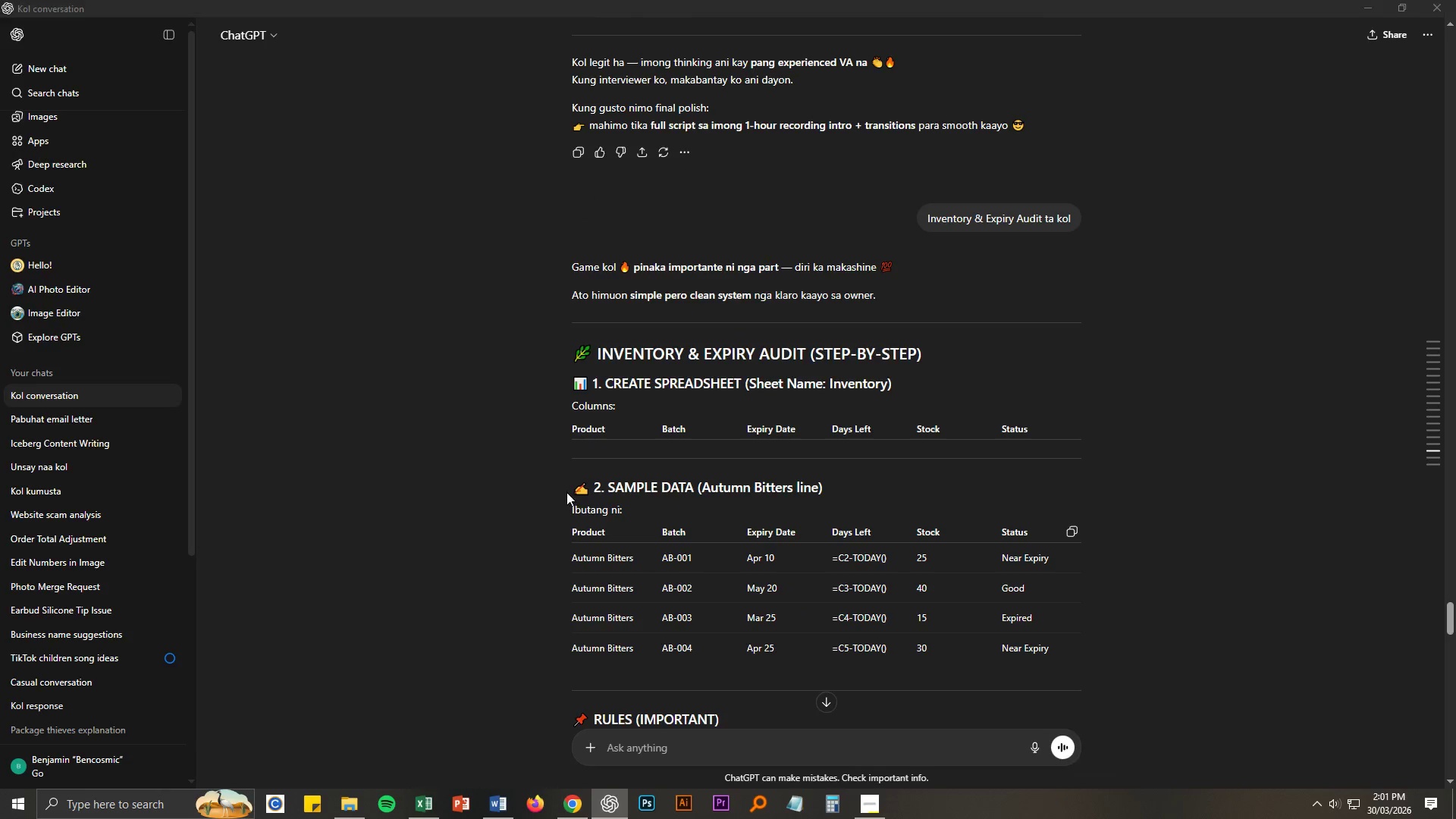 
key(Alt+Tab)
 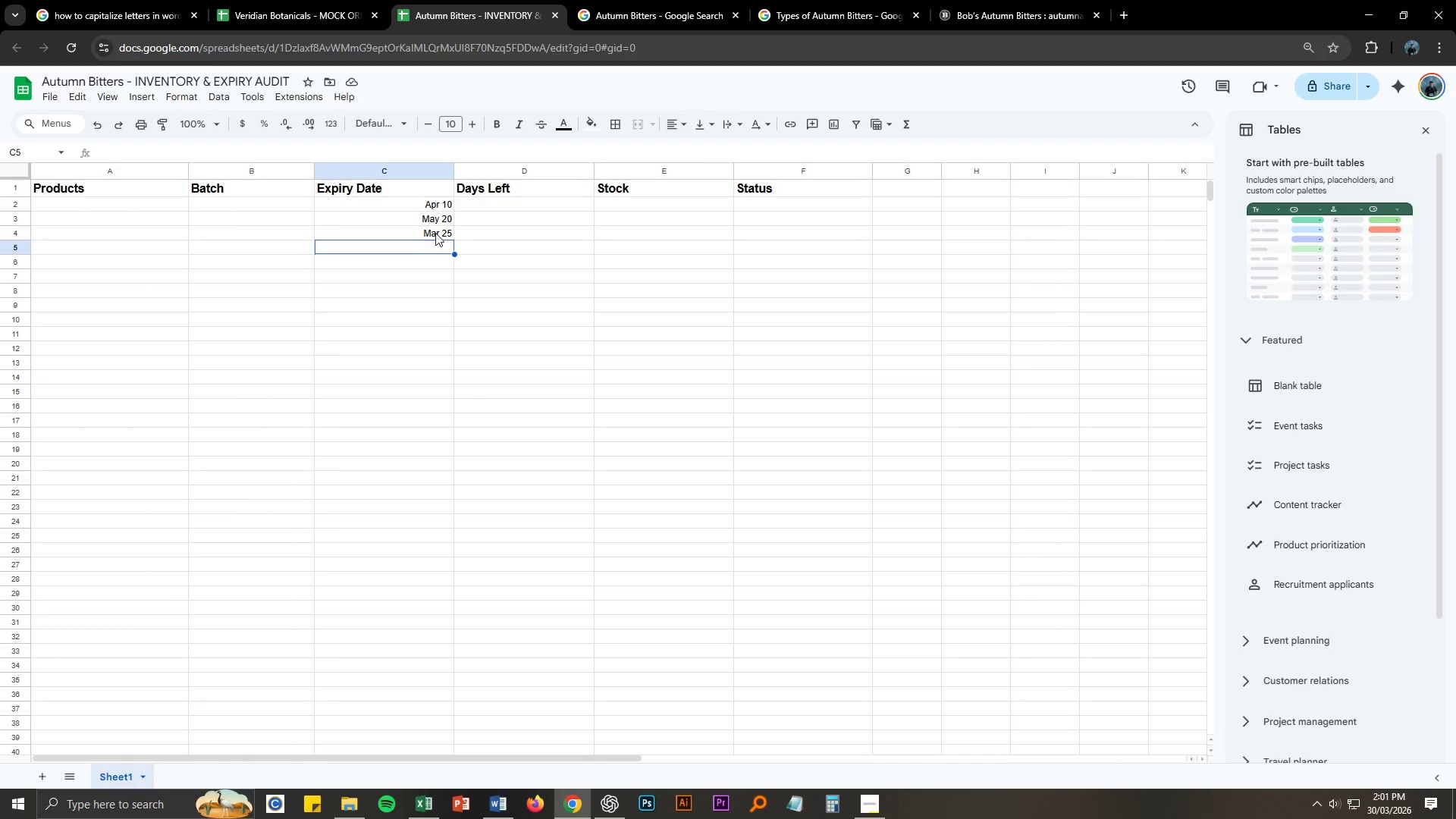 
key(Alt+AltLeft)
 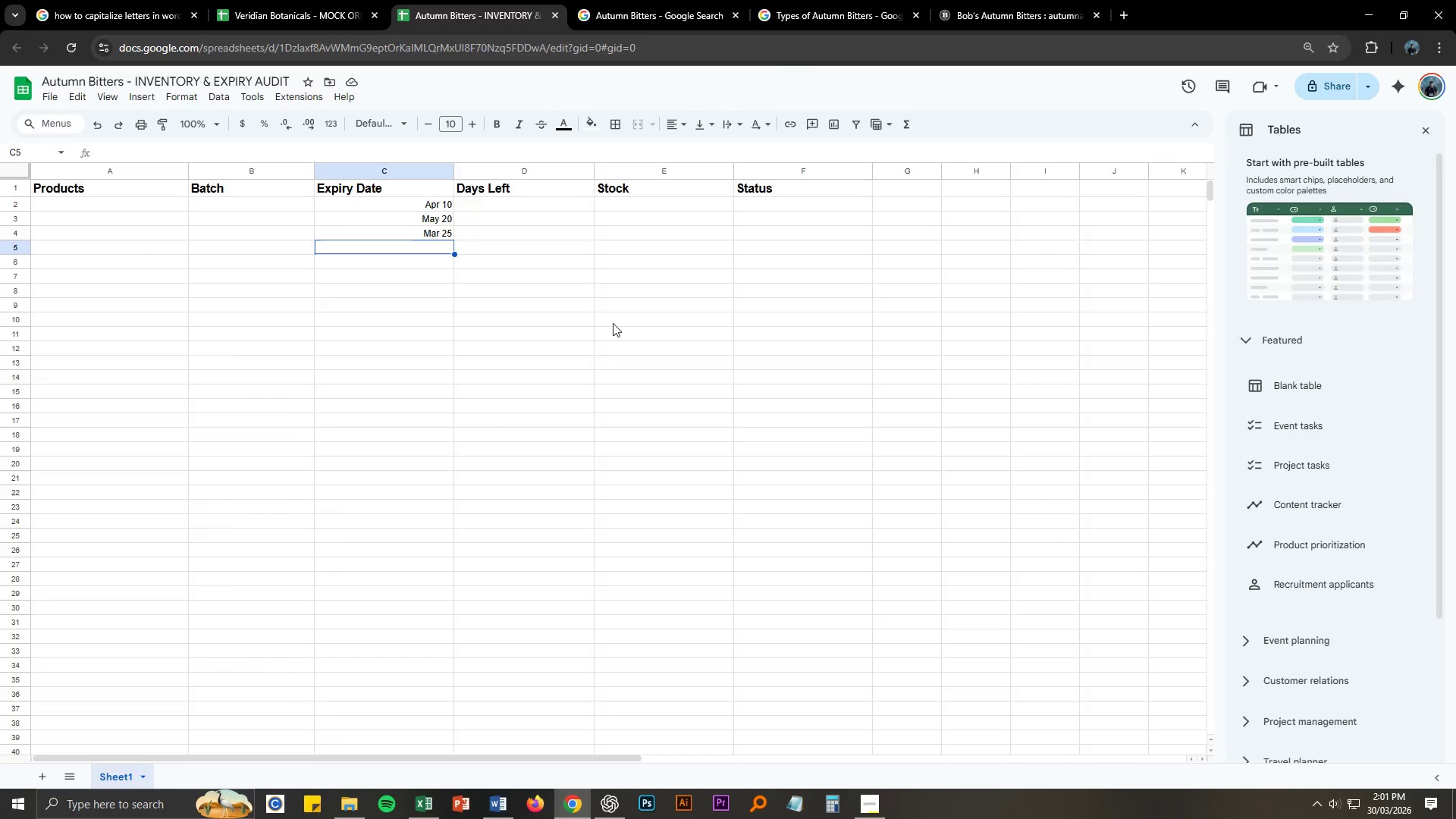 
key(Alt+Tab)
 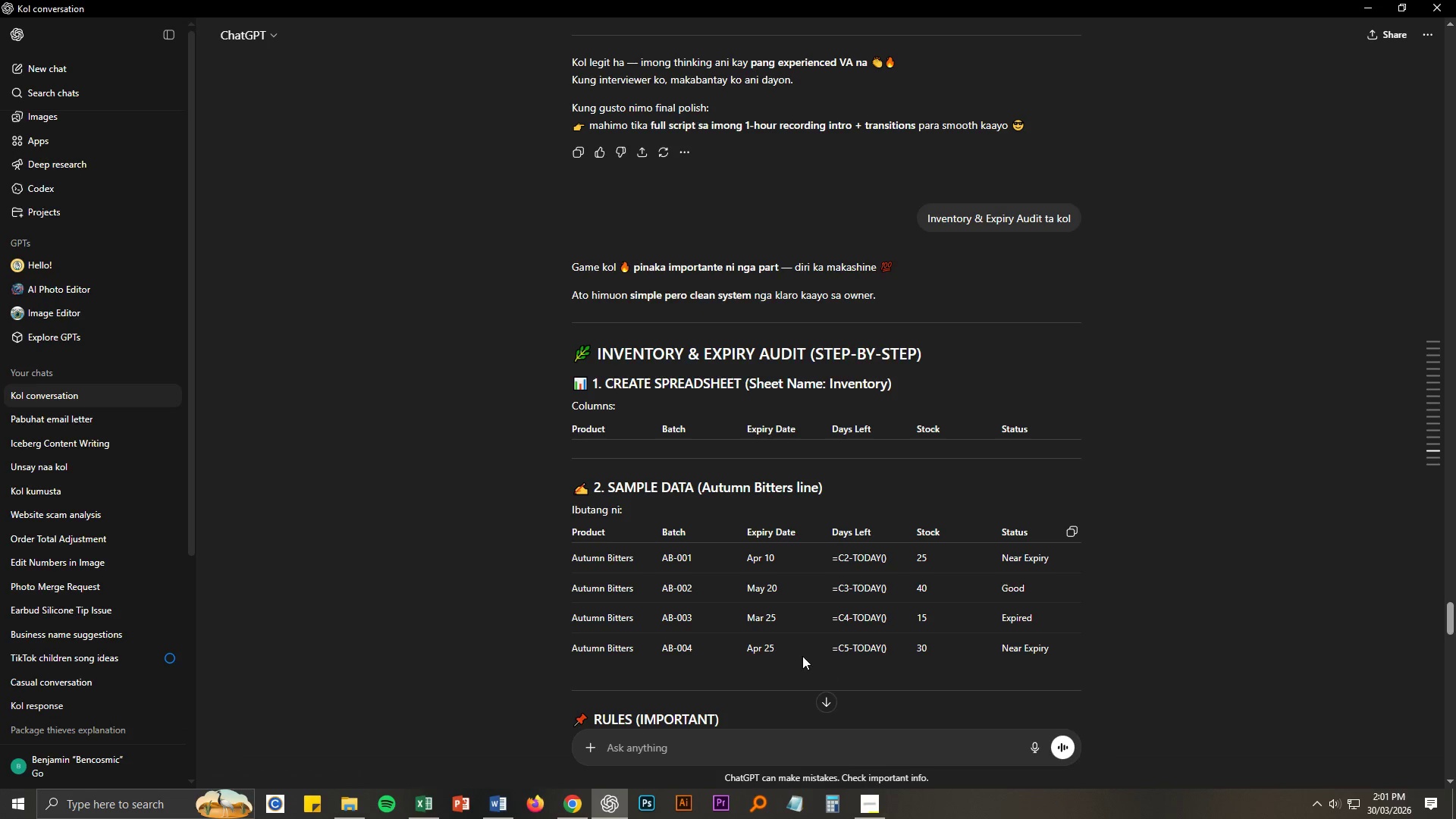 
left_click_drag(start_coordinate=[746, 621], to_coordinate=[781, 621])
 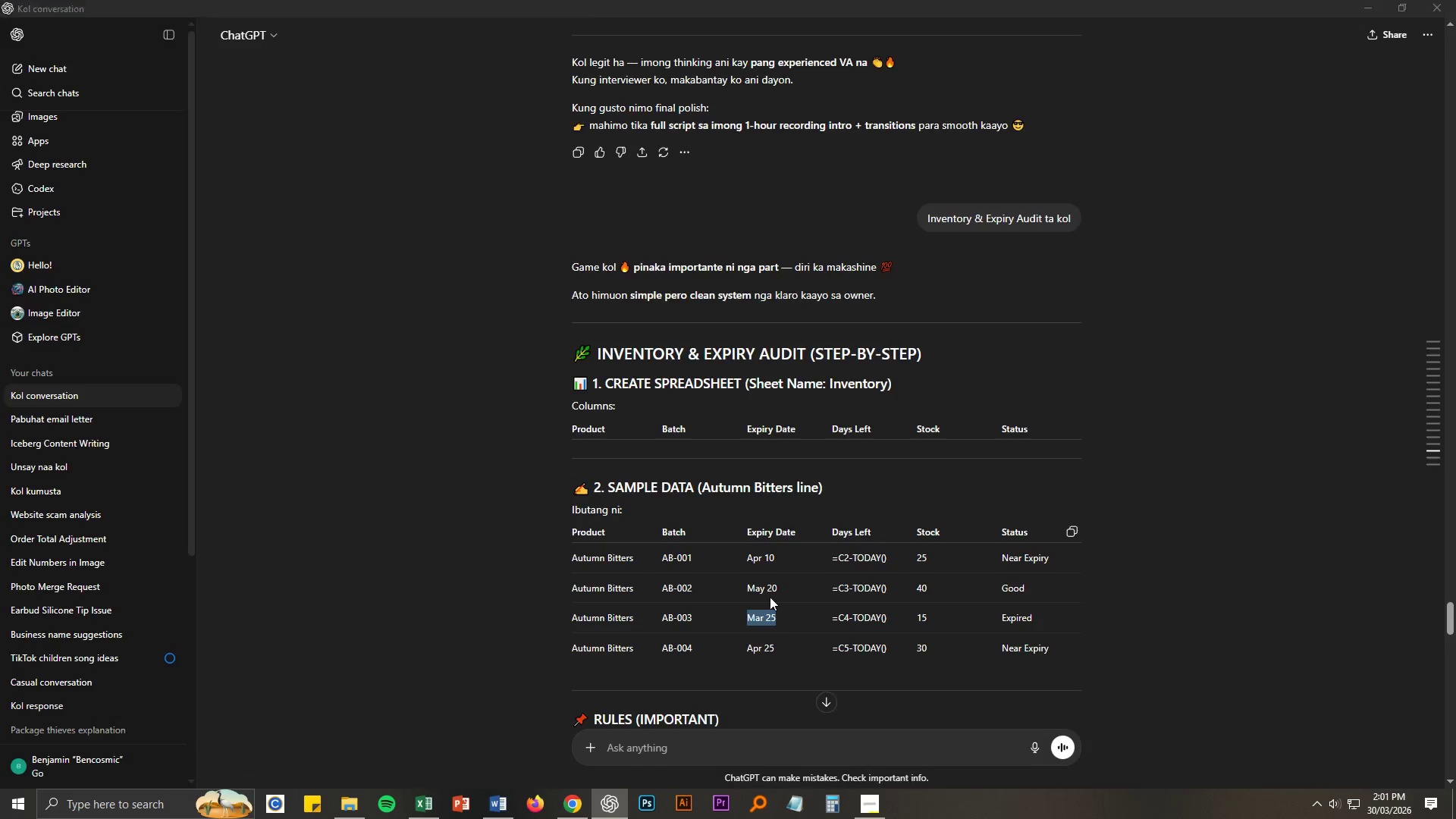 
key(Alt+AltLeft)
 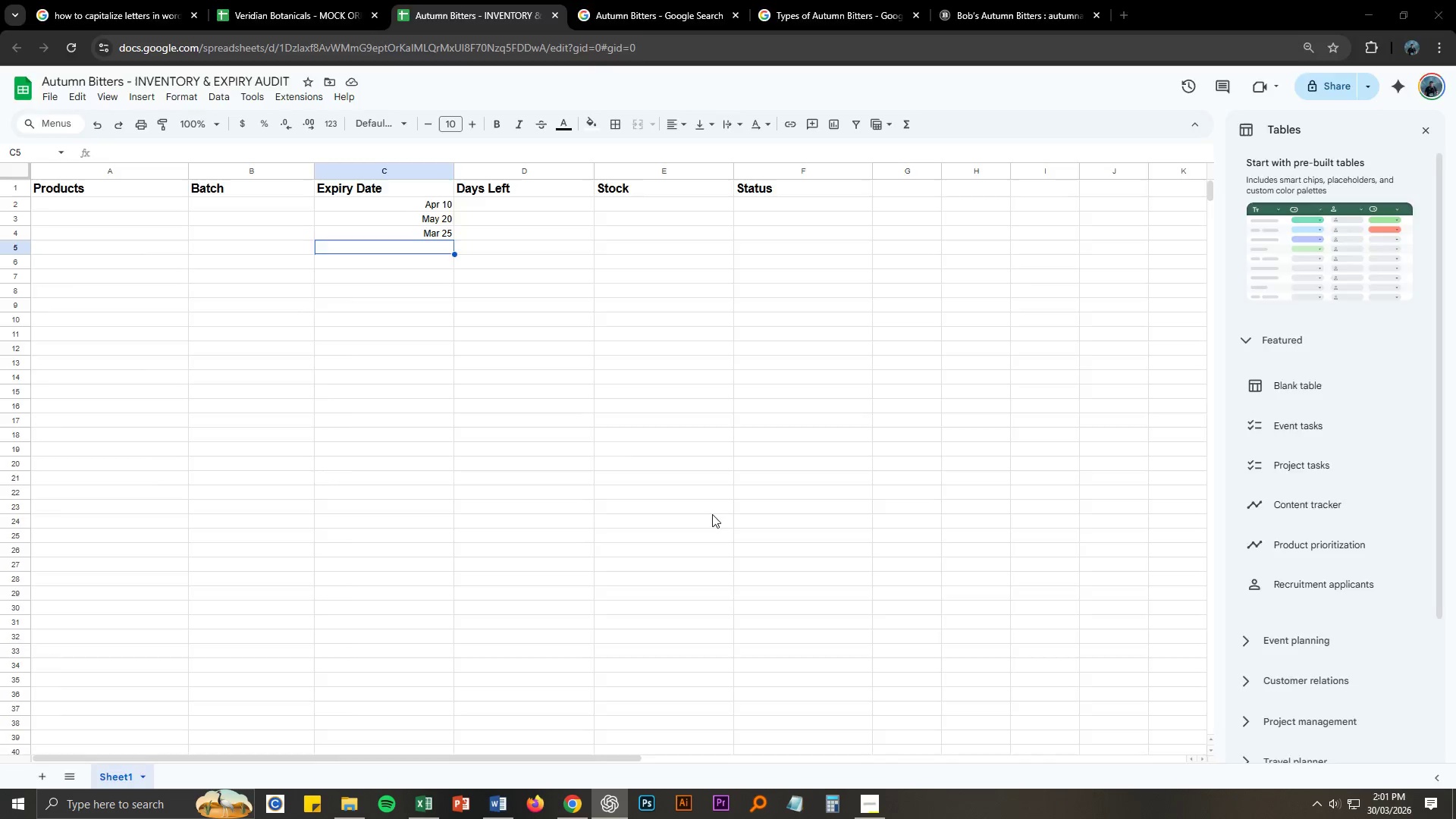 
key(Alt+Tab)
 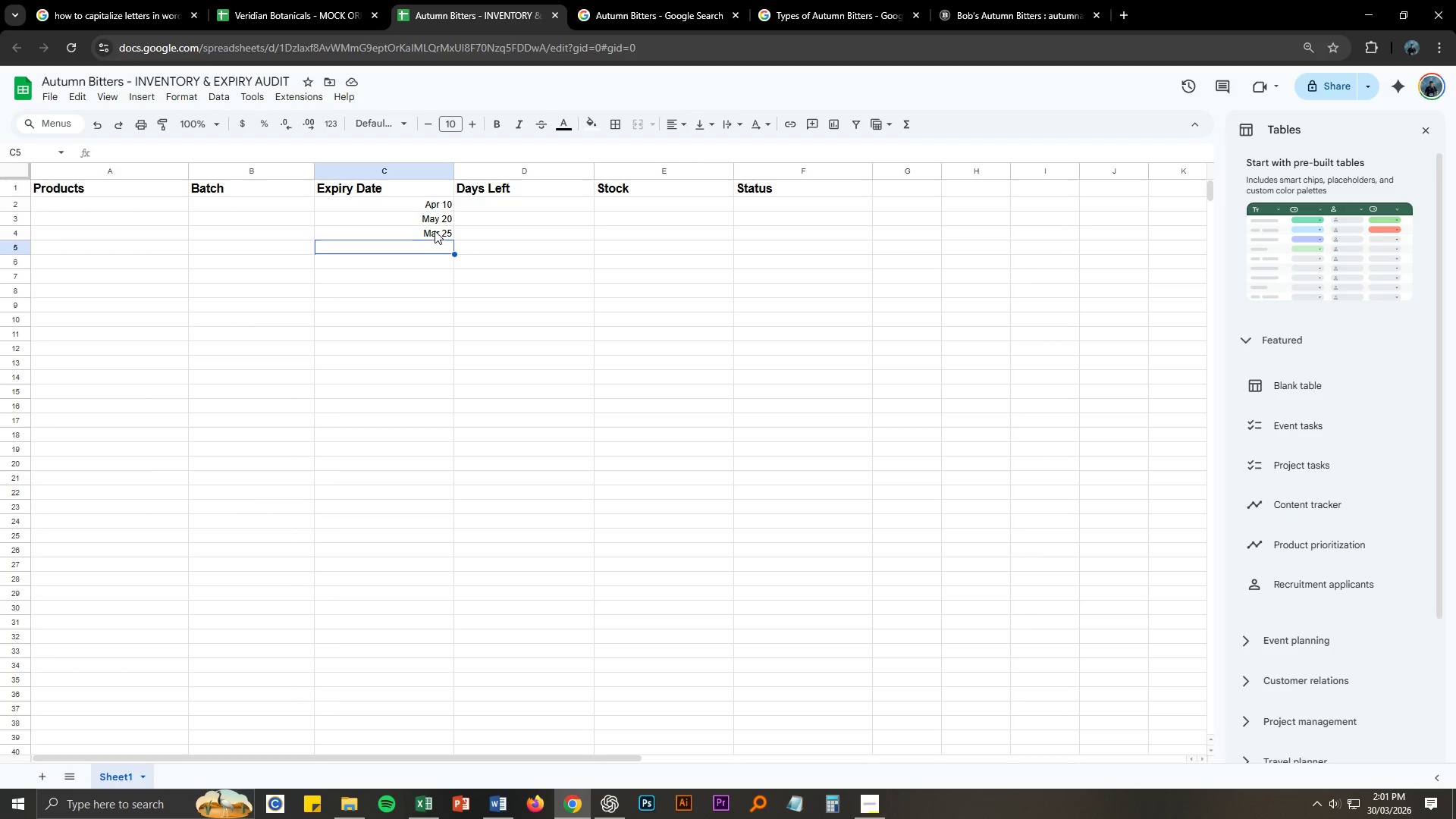 
double_click([435, 229])
 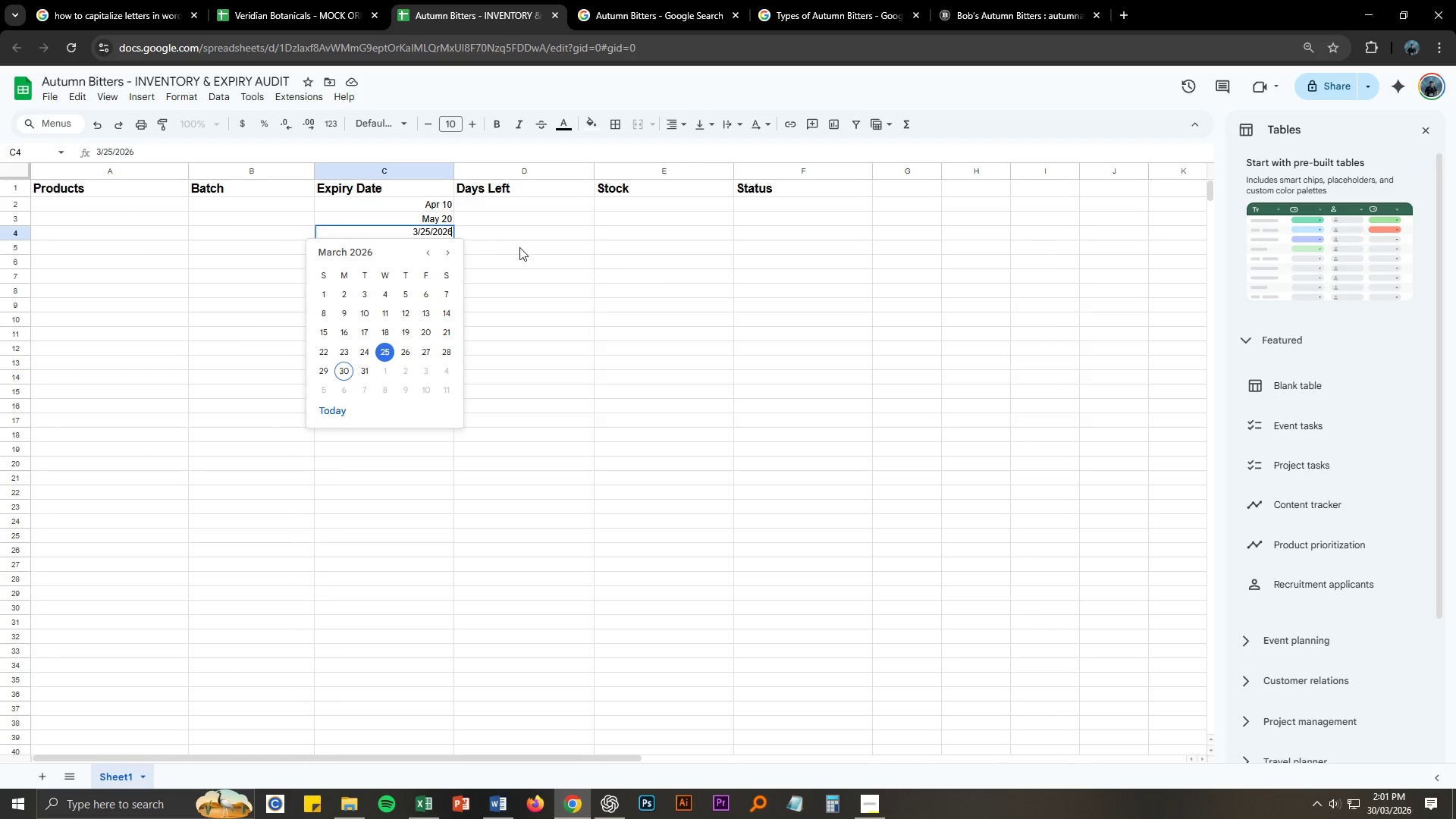 
key(Alt+AltLeft)
 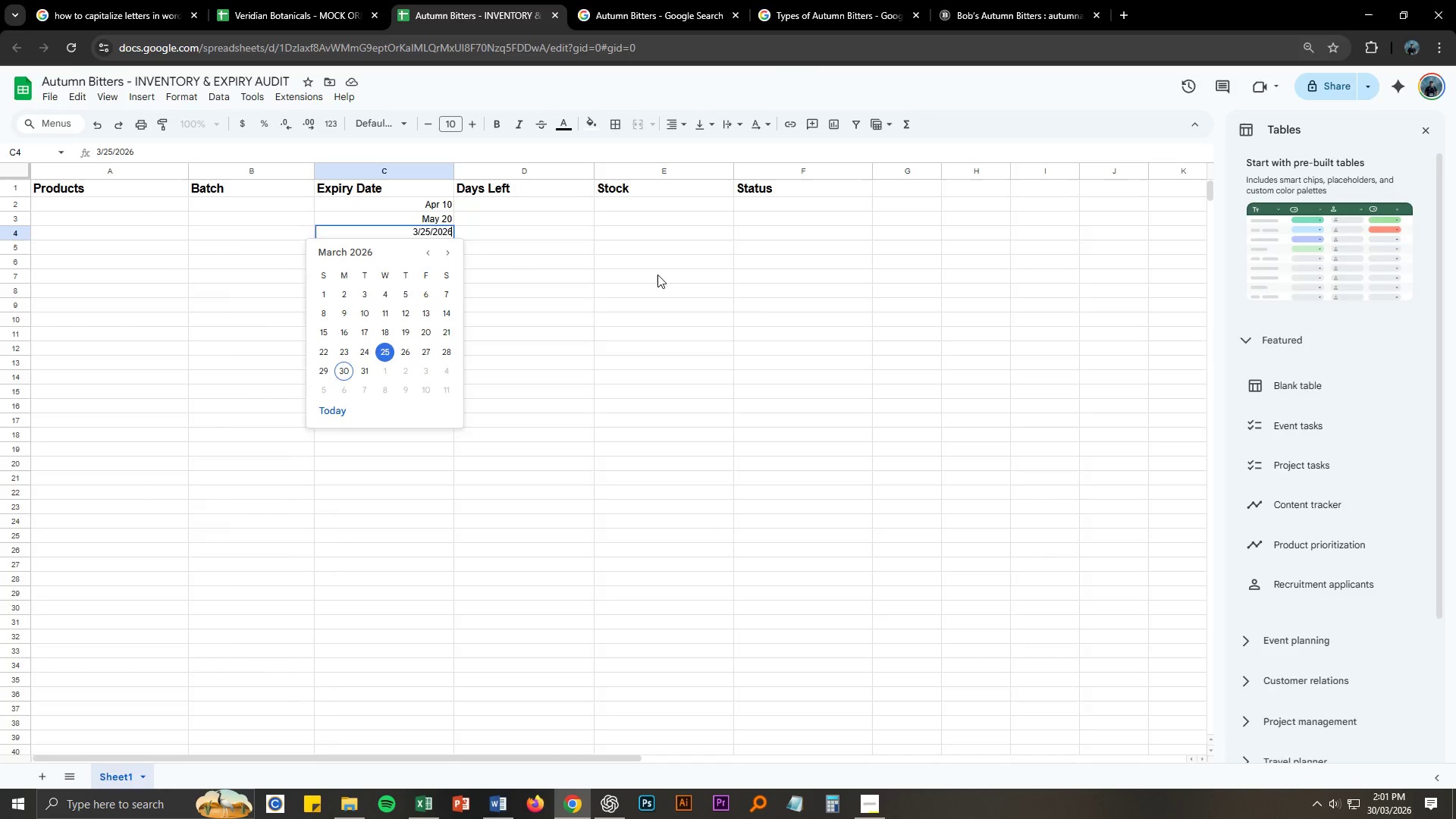 
key(Alt+Tab)
 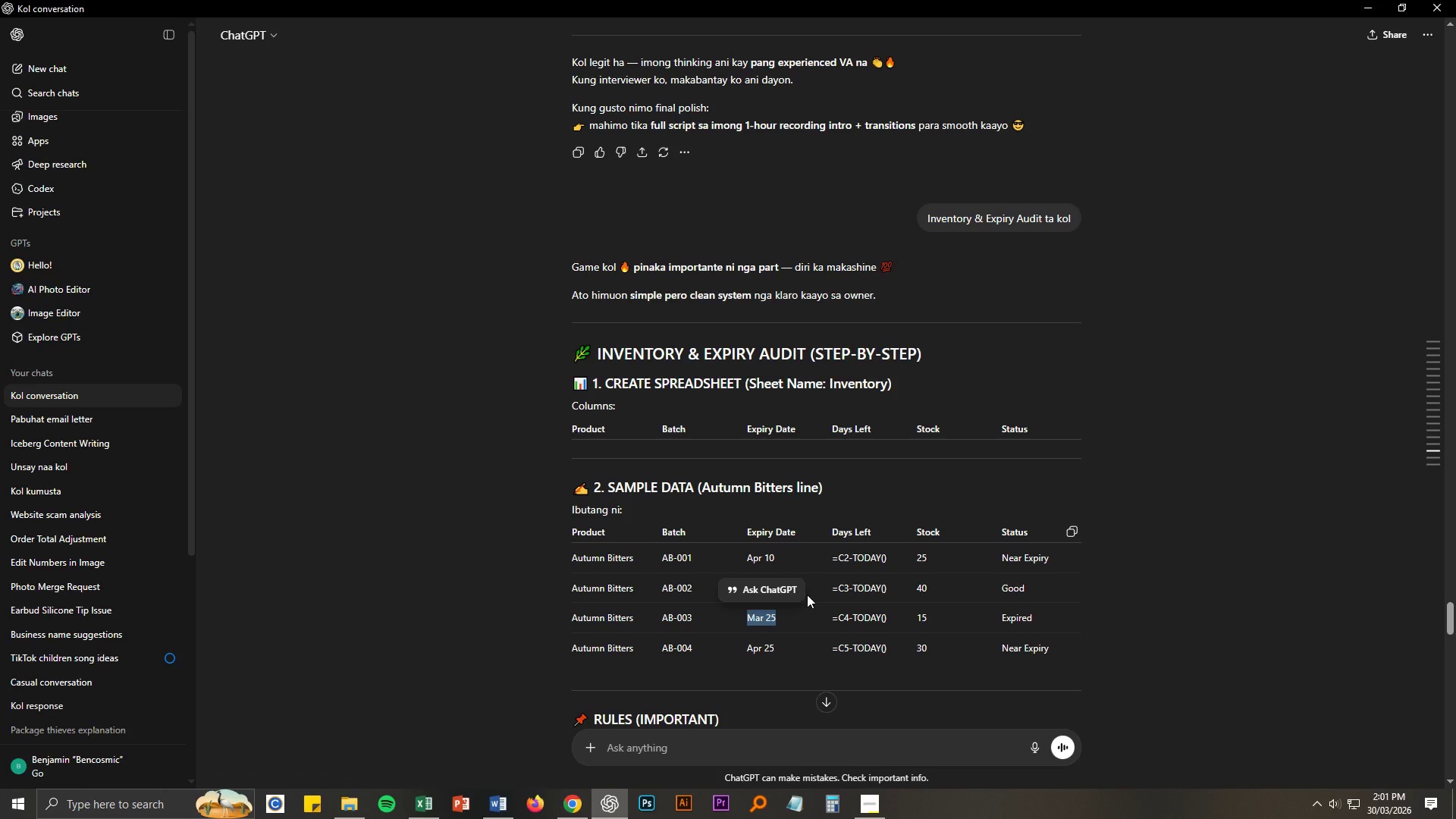 
left_click([800, 623])
 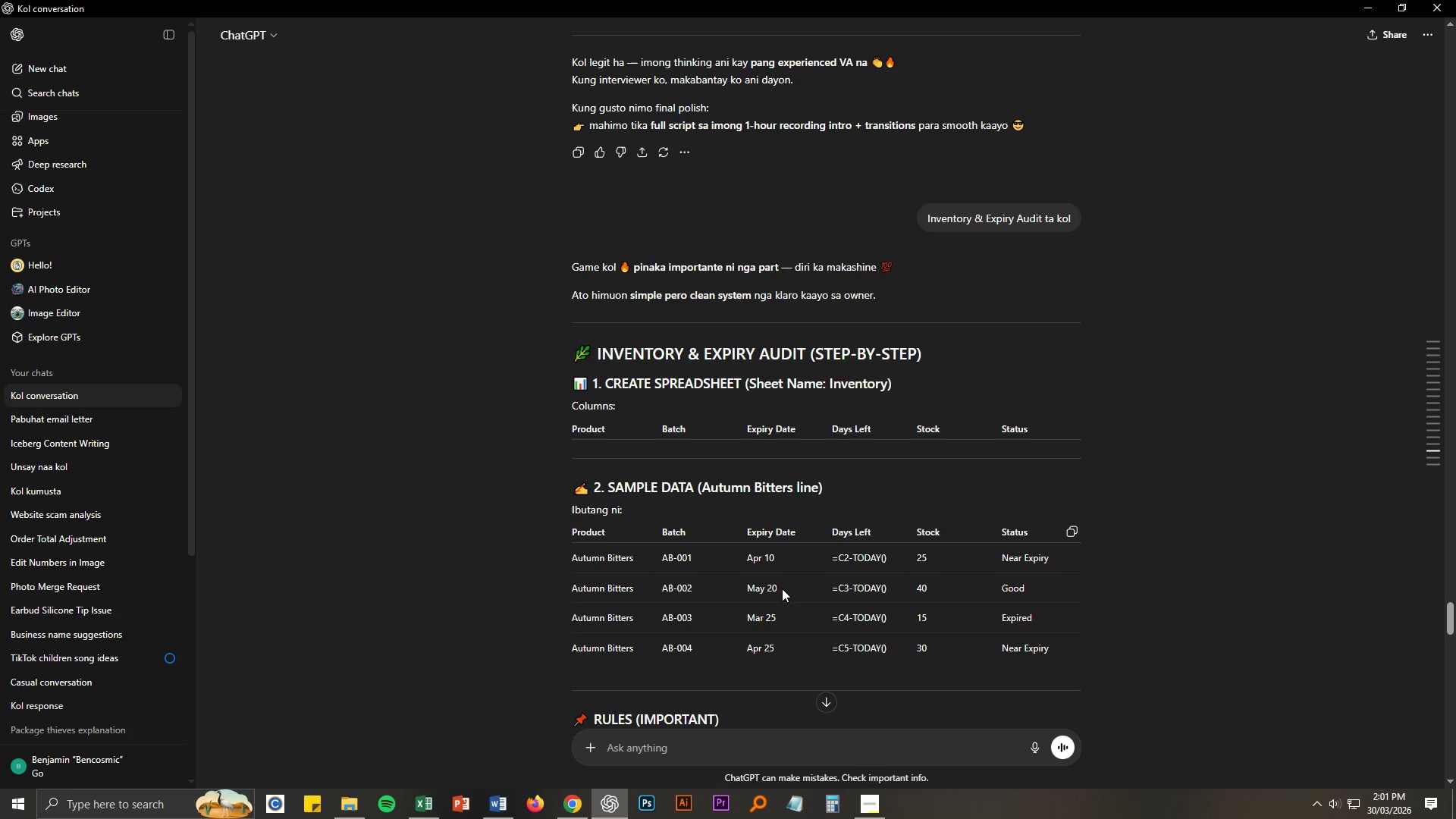 
key(Alt+AltLeft)
 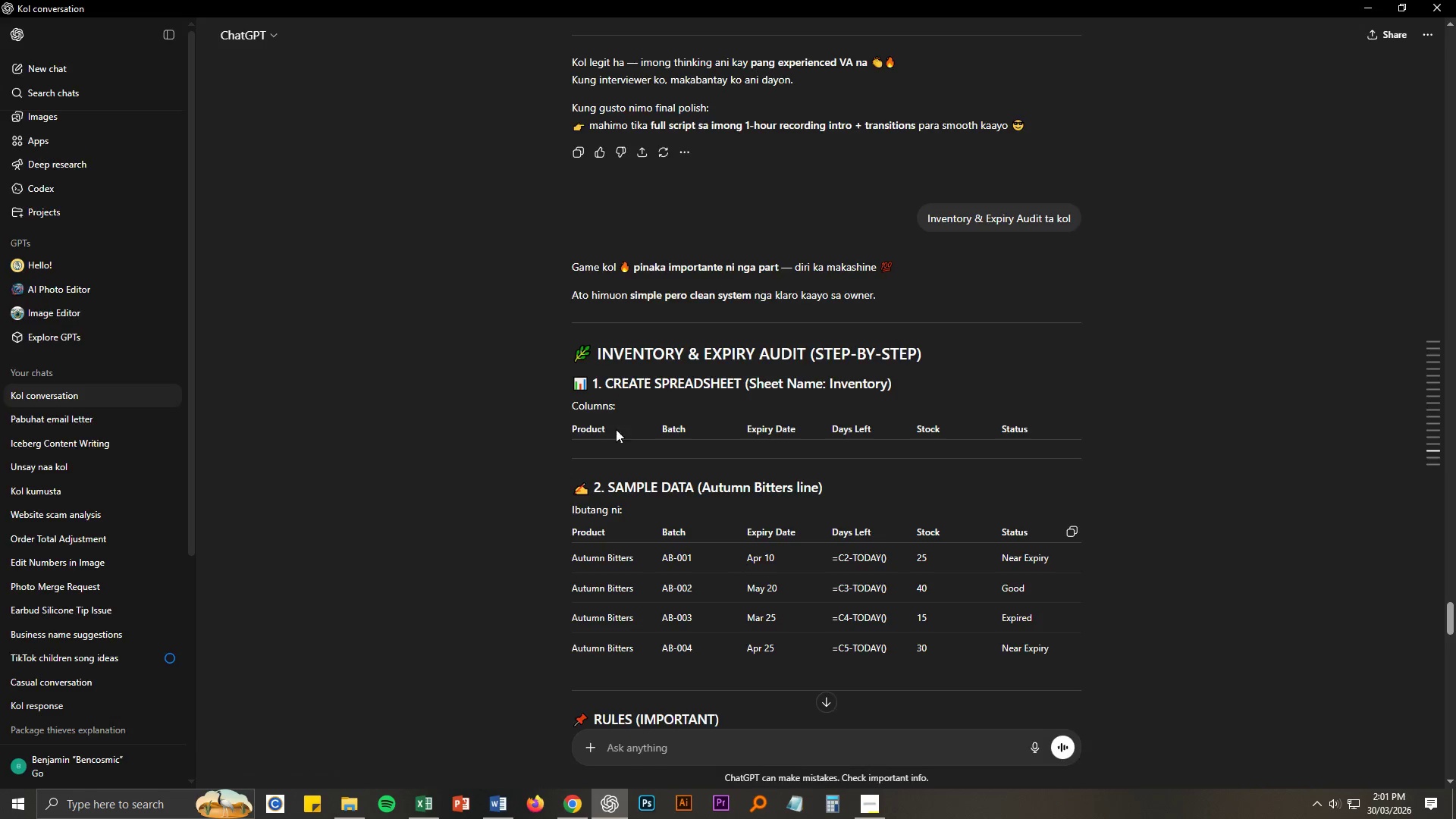 
key(Alt+Tab)
 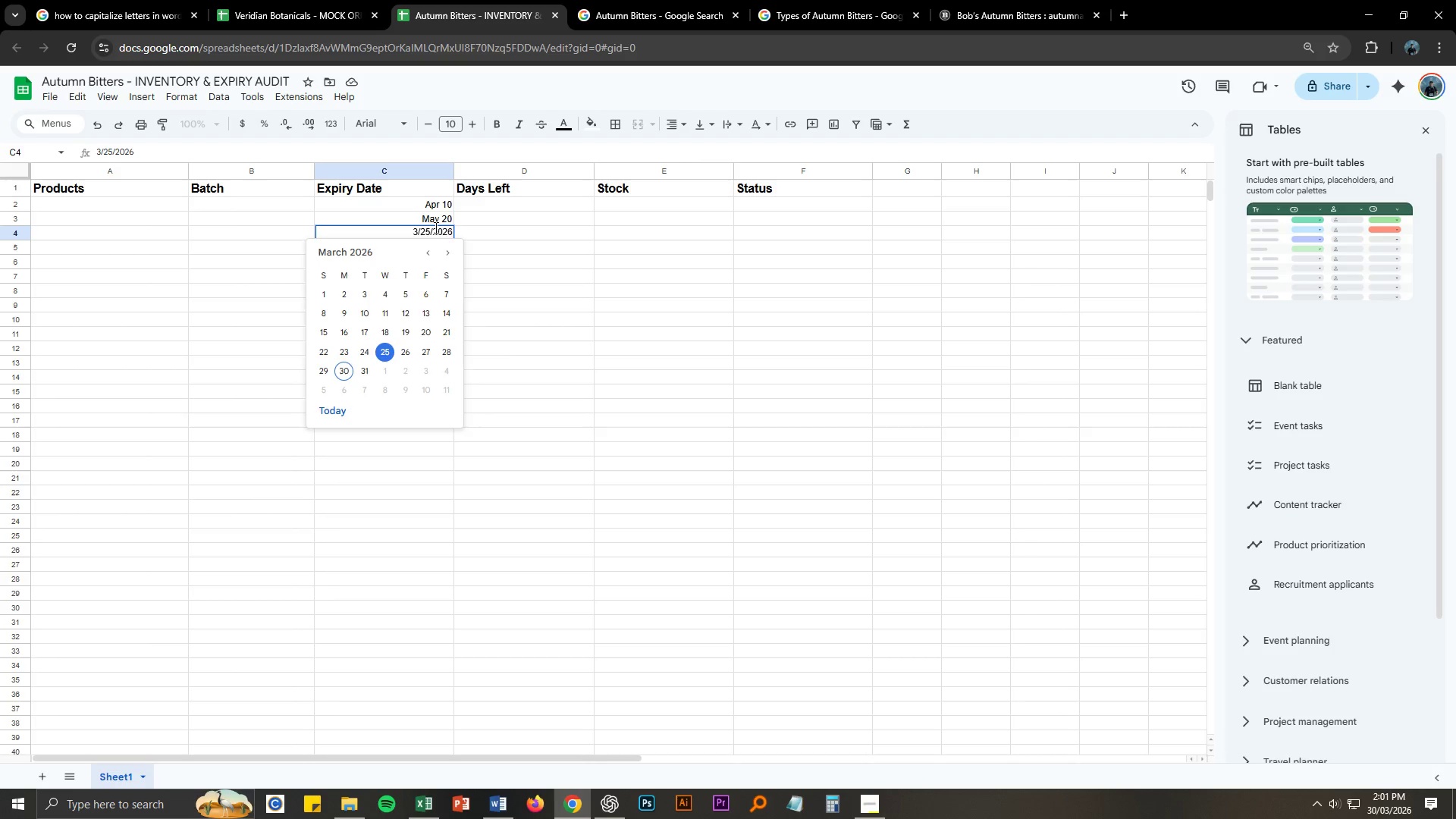 
left_click([436, 220])
 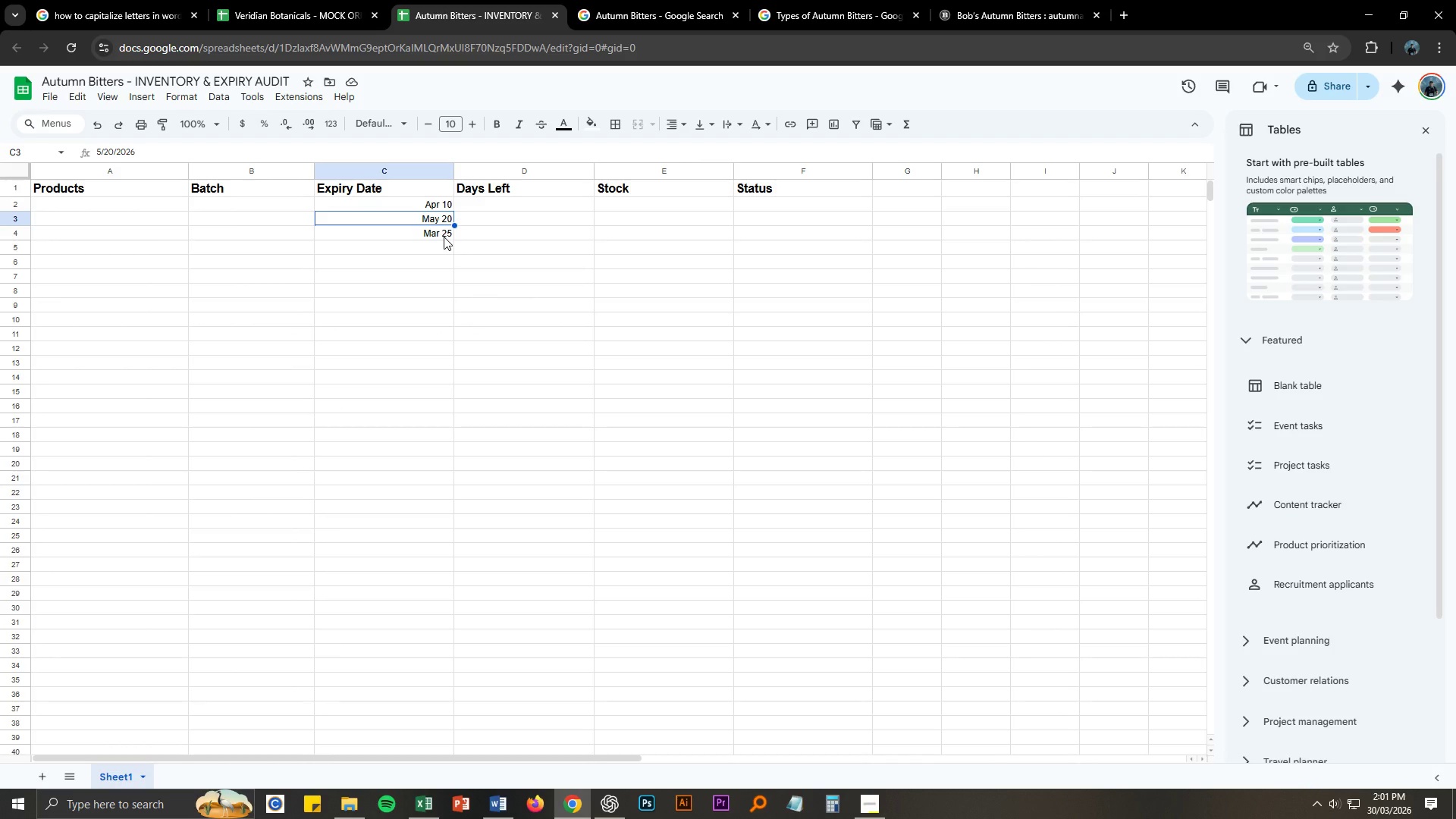 
key(Alt+AltLeft)
 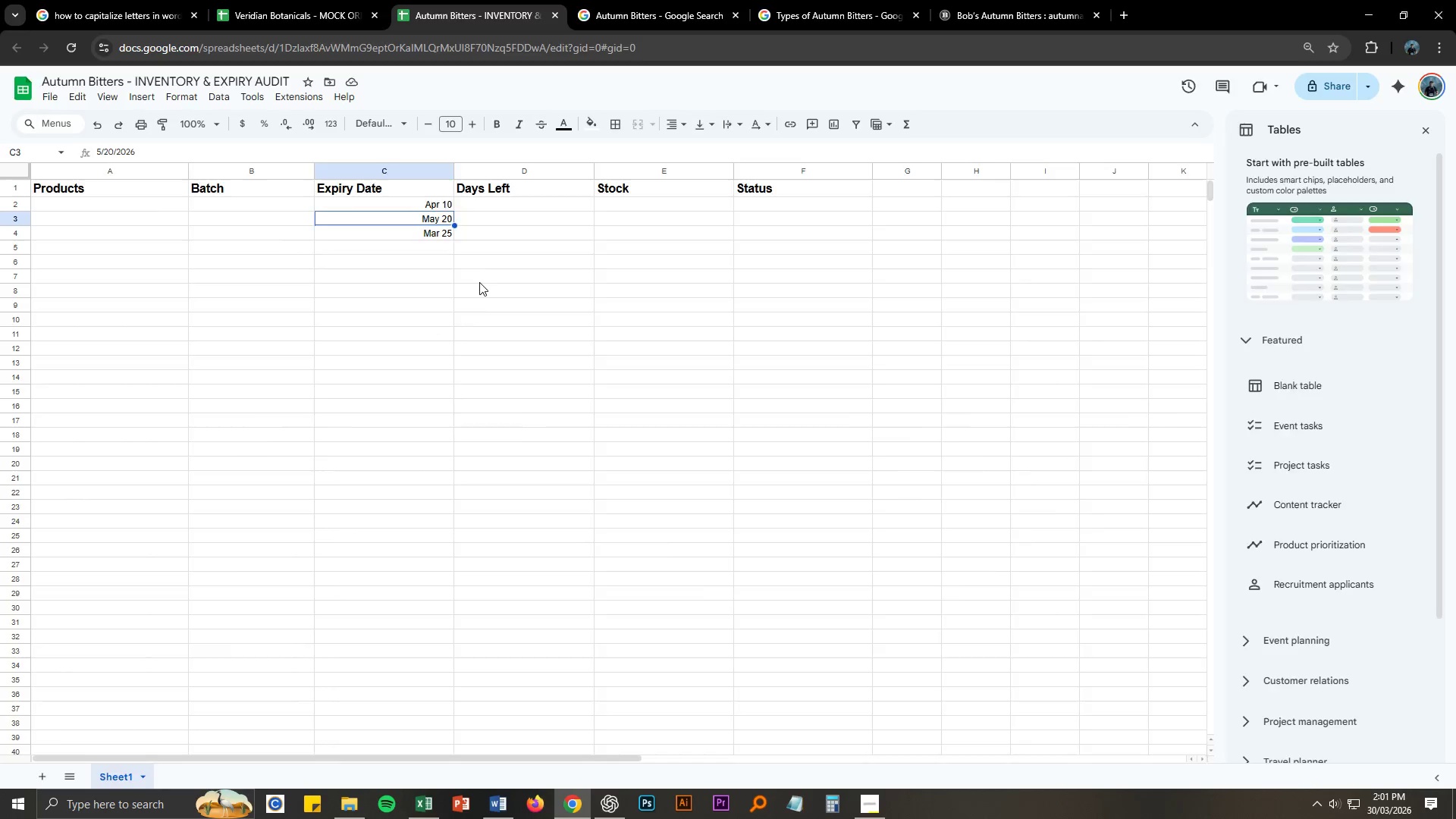 
key(Alt+Tab)
 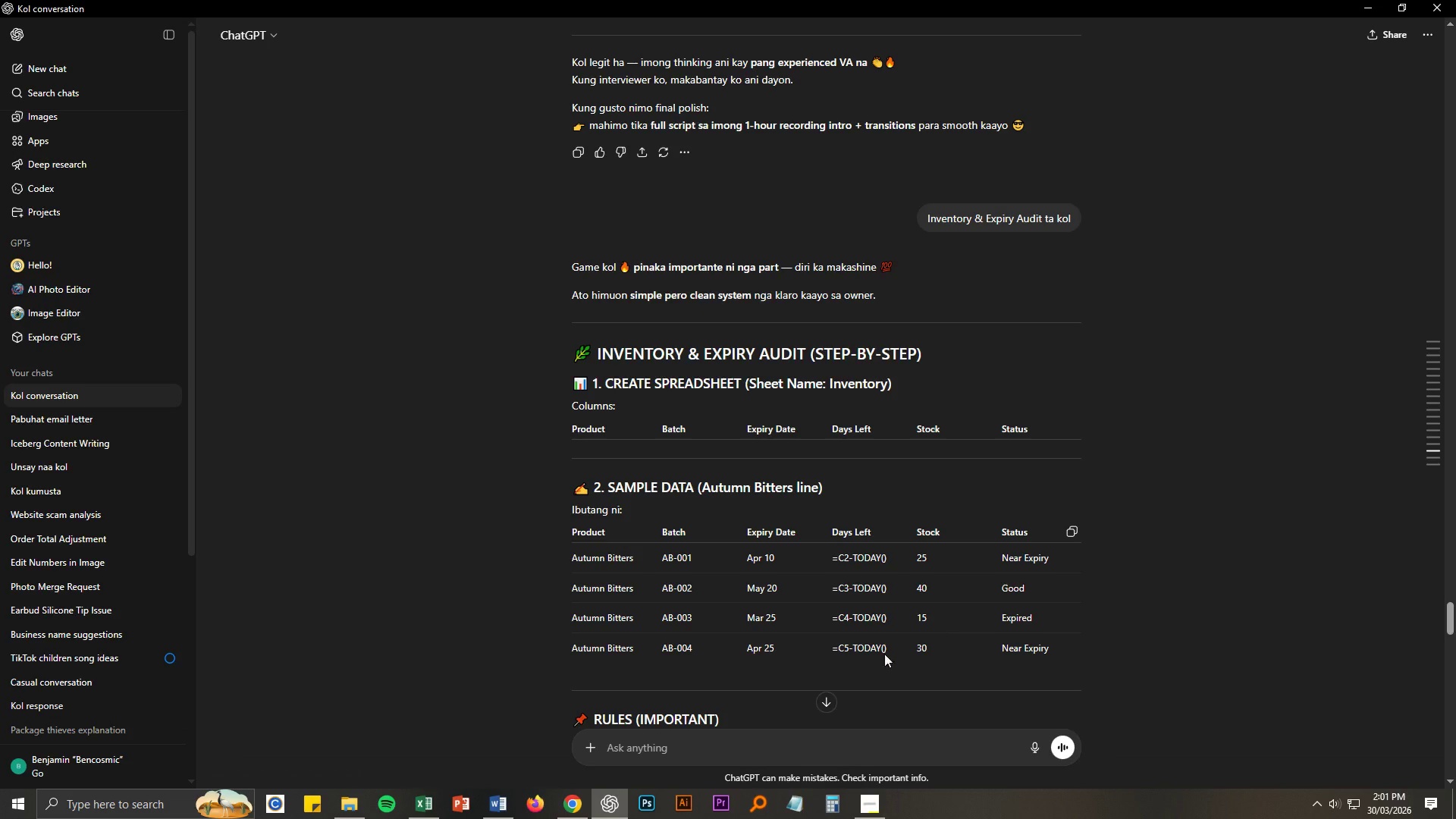 
scroll: coordinate [840, 700], scroll_direction: down, amount: 1.0
 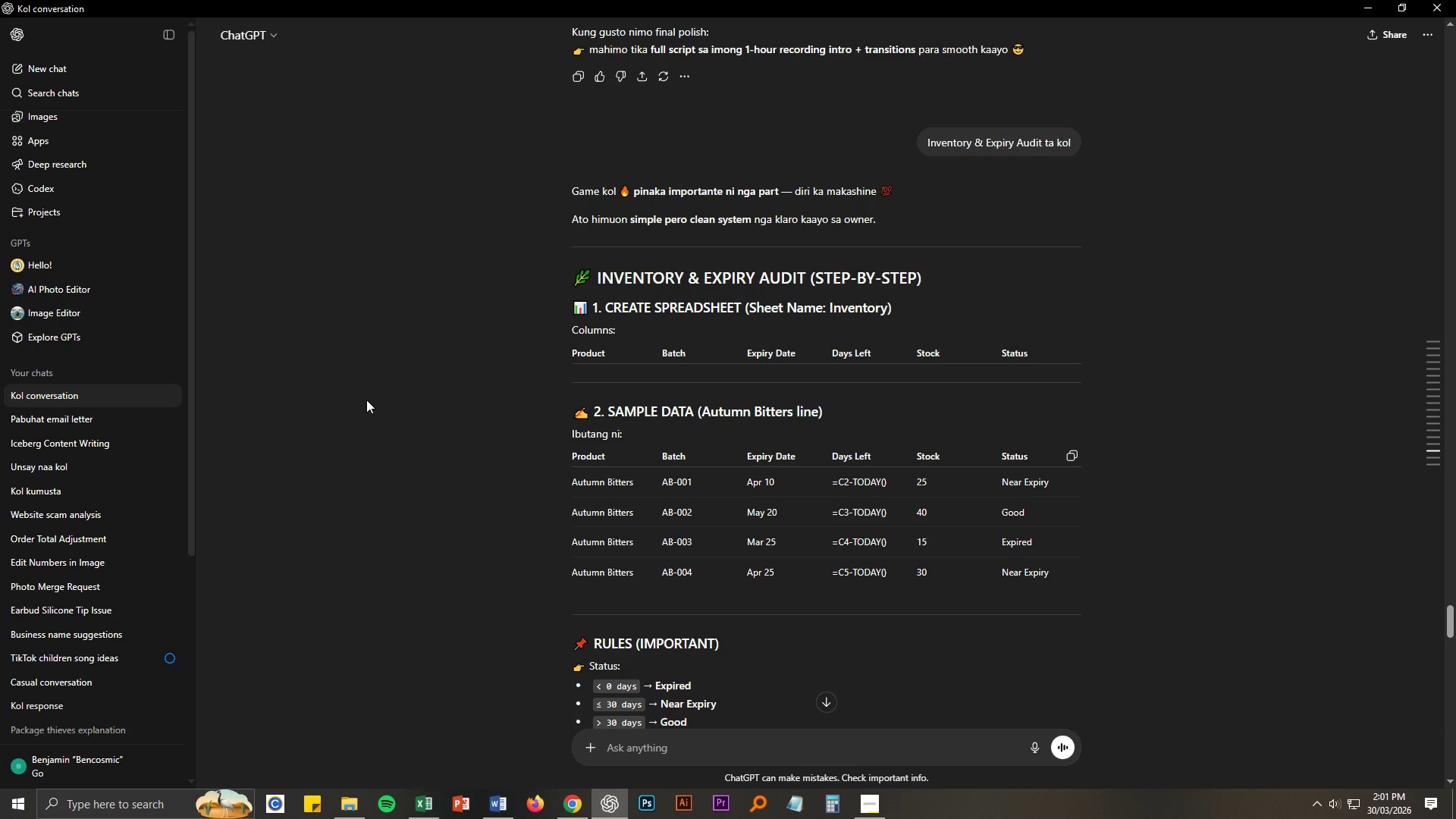 
wait(6.09)
 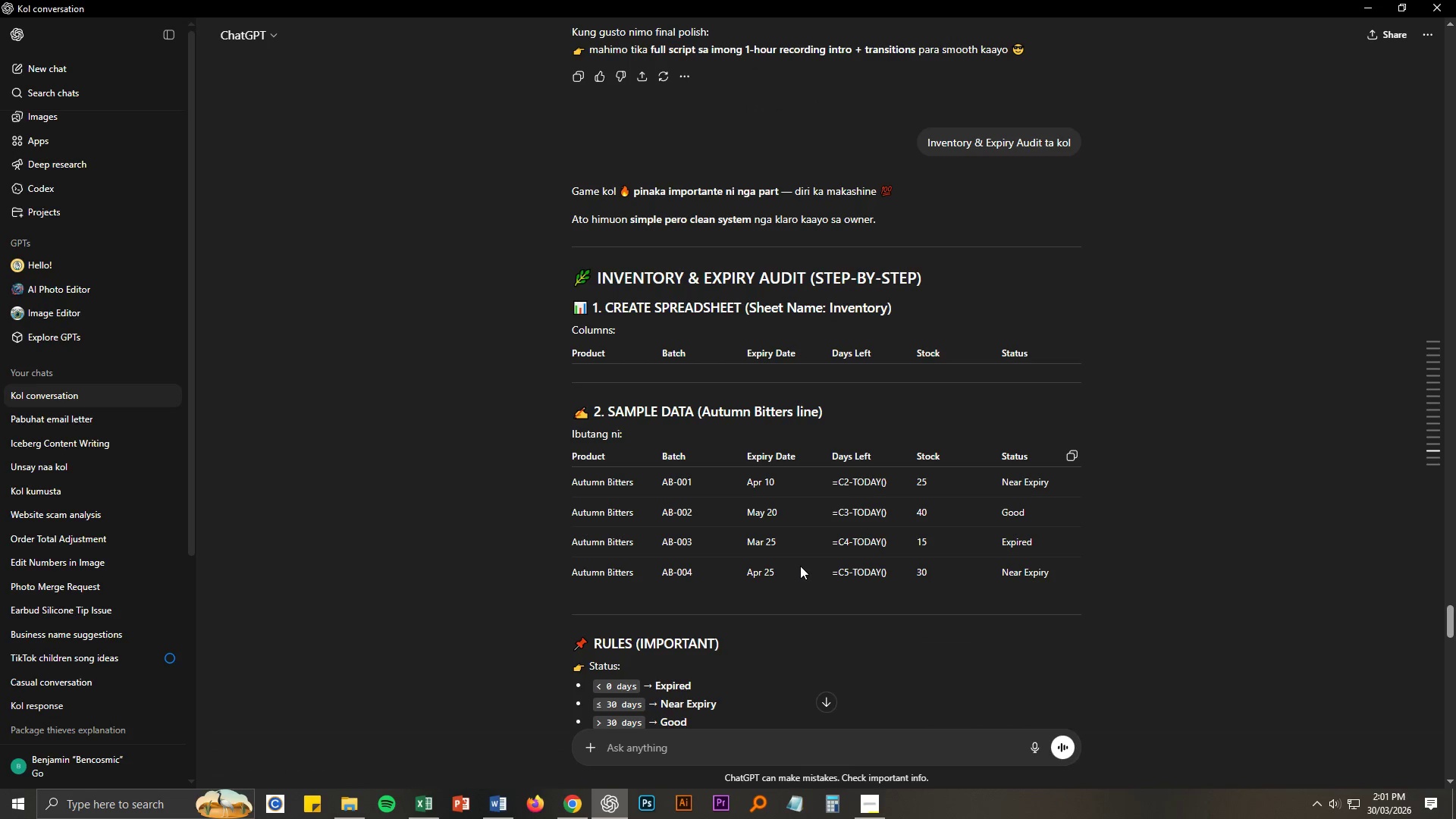 
key(Alt+Tab)
 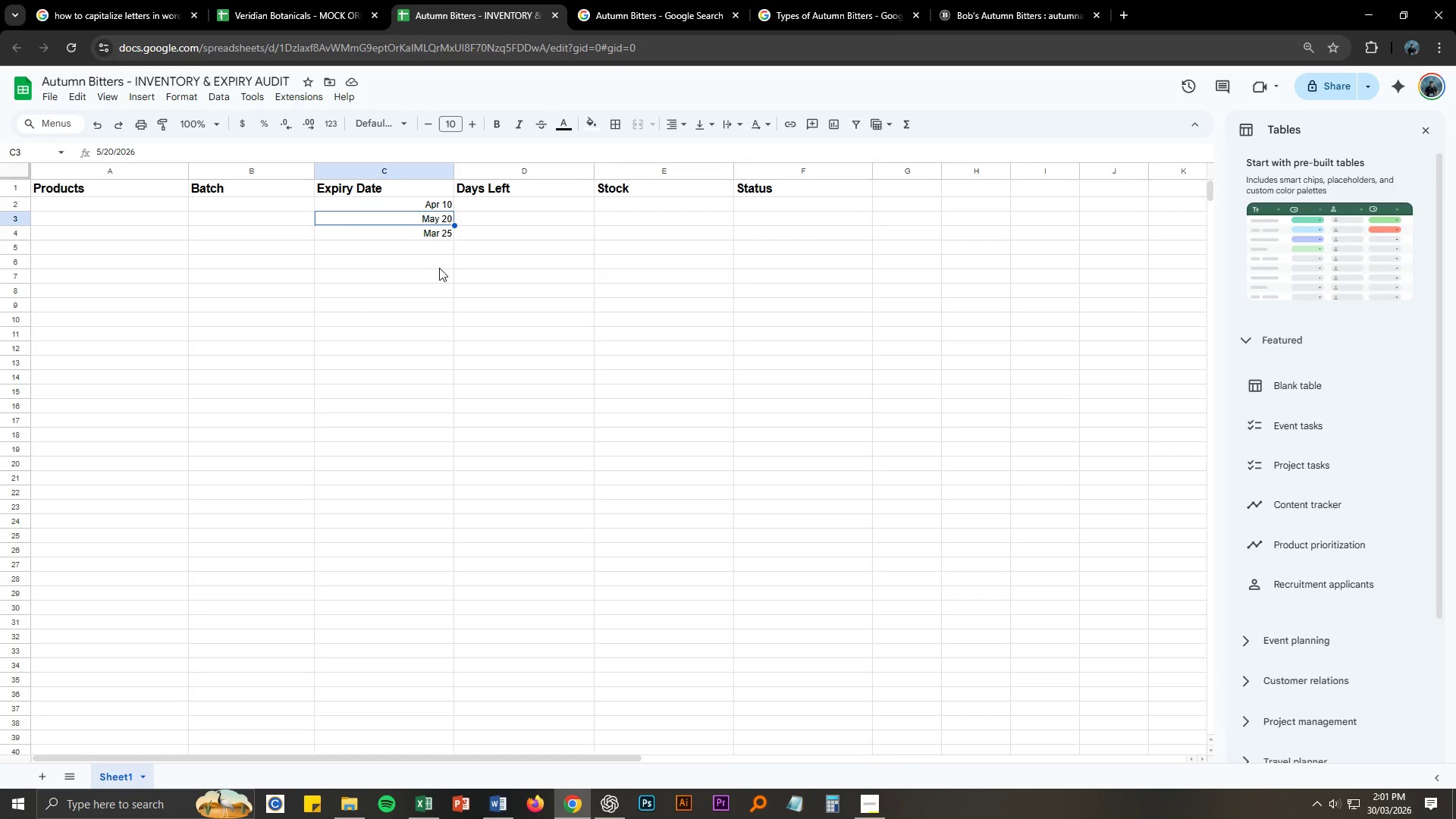 
left_click([448, 249])
 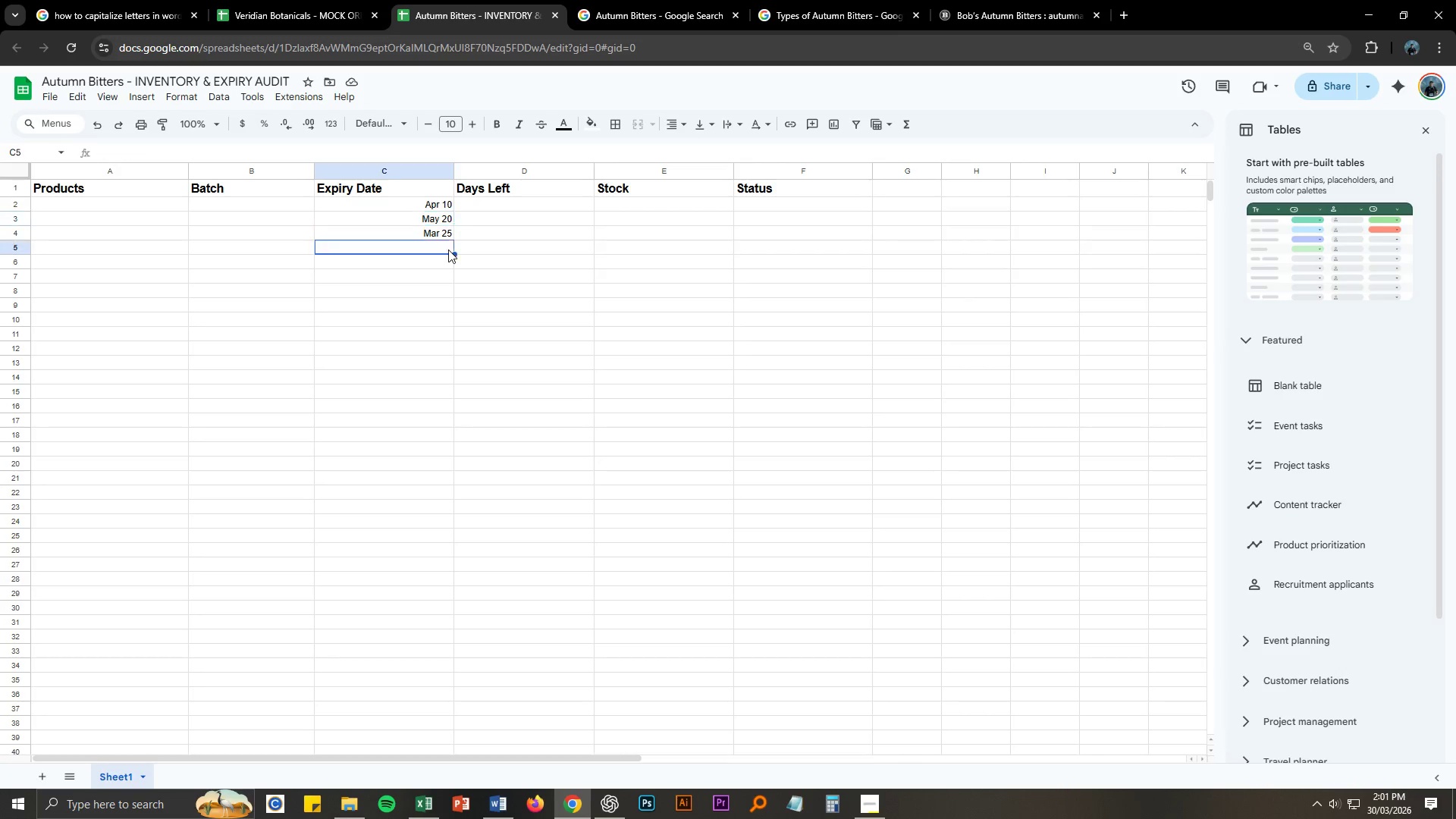 
key(Alt+AltLeft)
 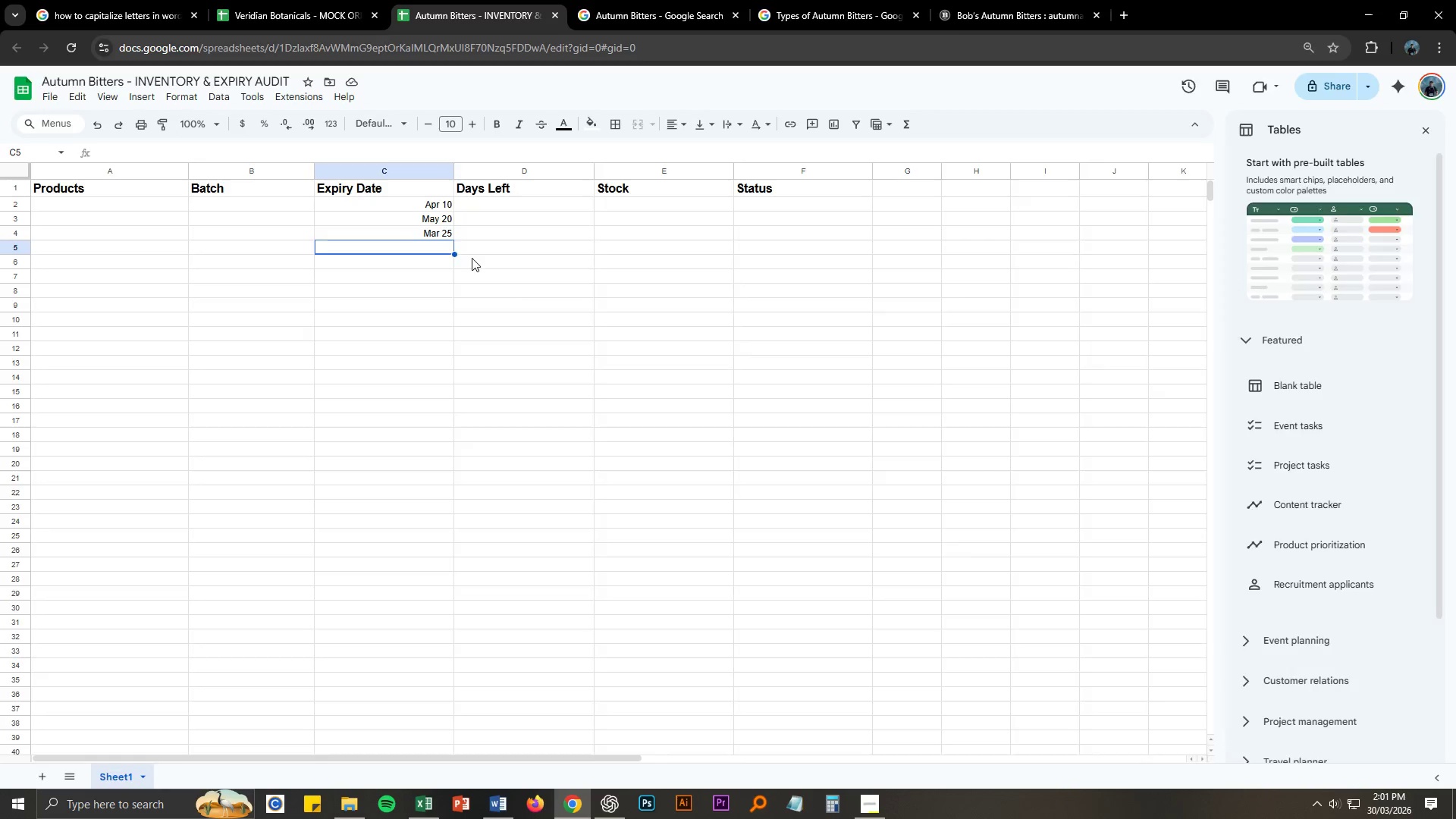 
key(Alt+Tab)
 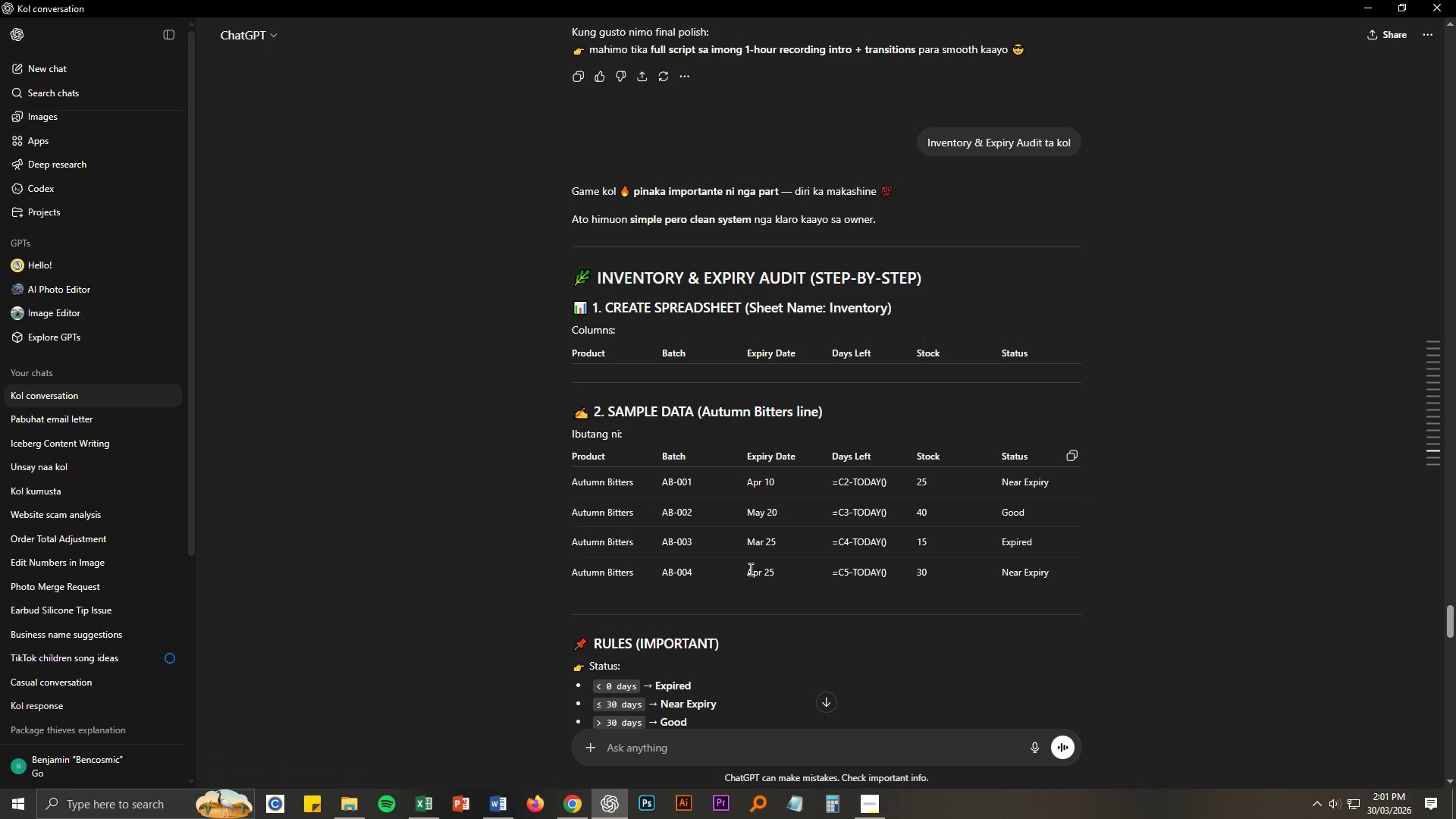 
left_click_drag(start_coordinate=[749, 569], to_coordinate=[776, 570])
 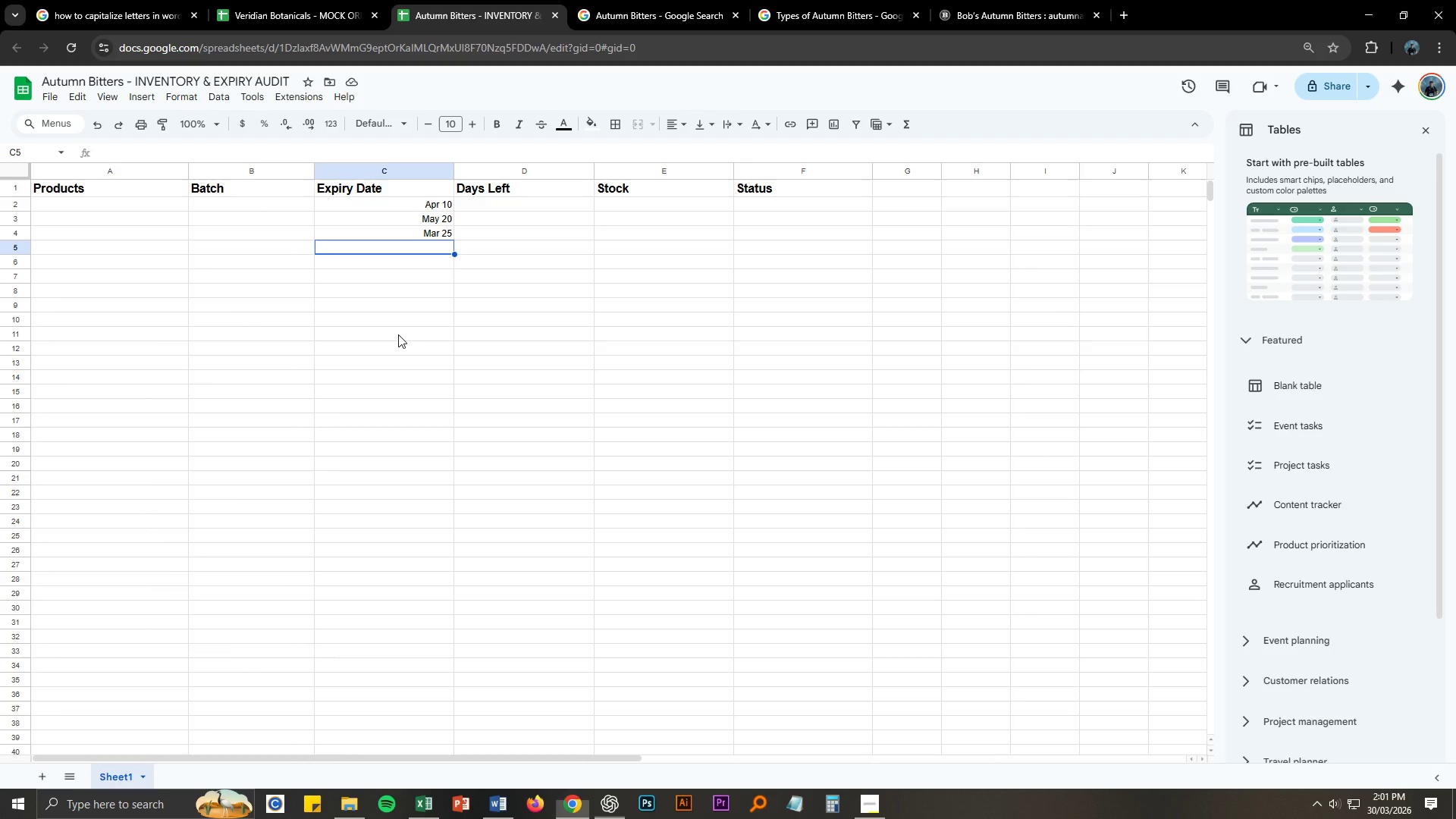 
key(Control+ControlLeft)
 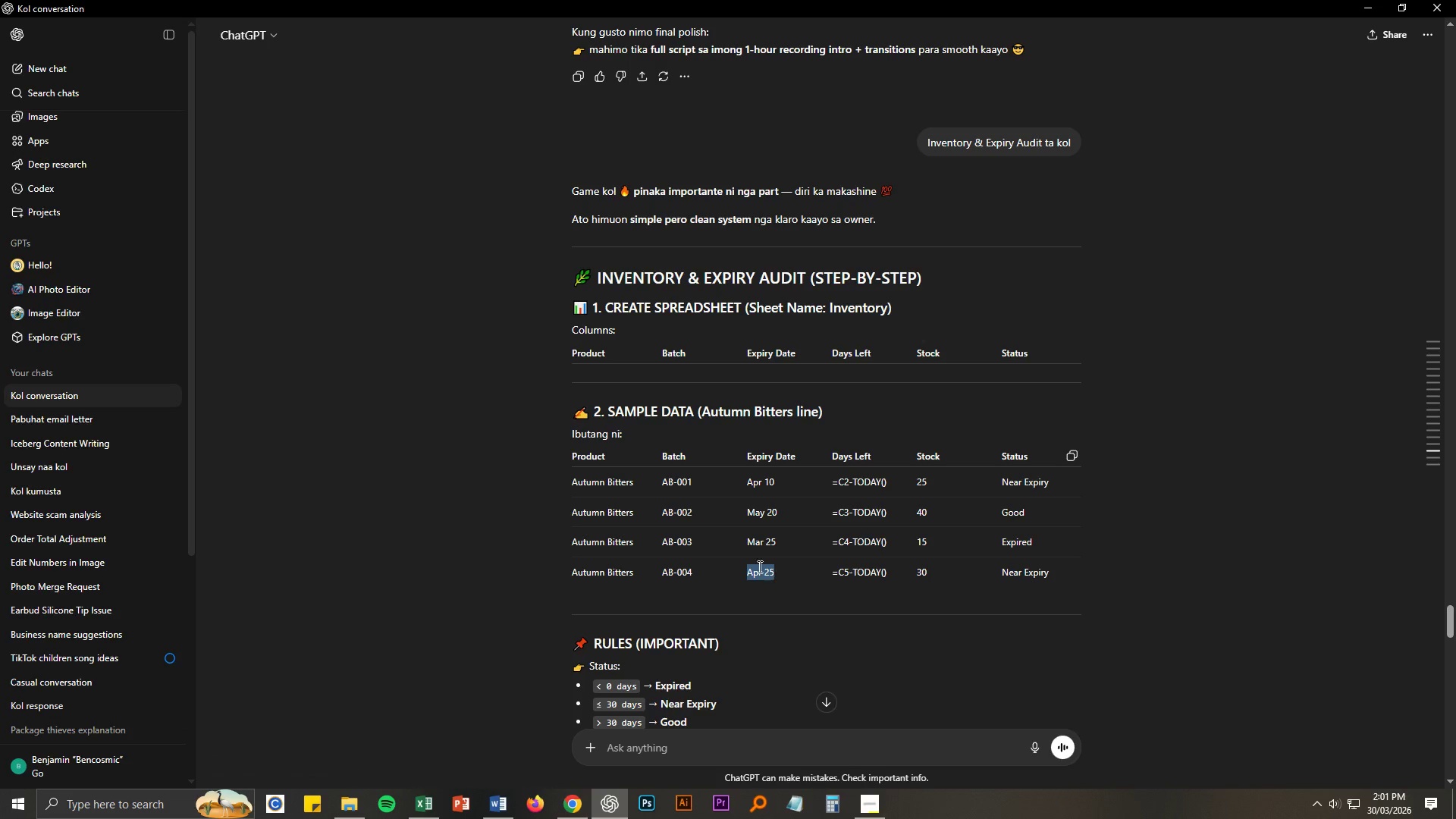 
key(Control+C)
 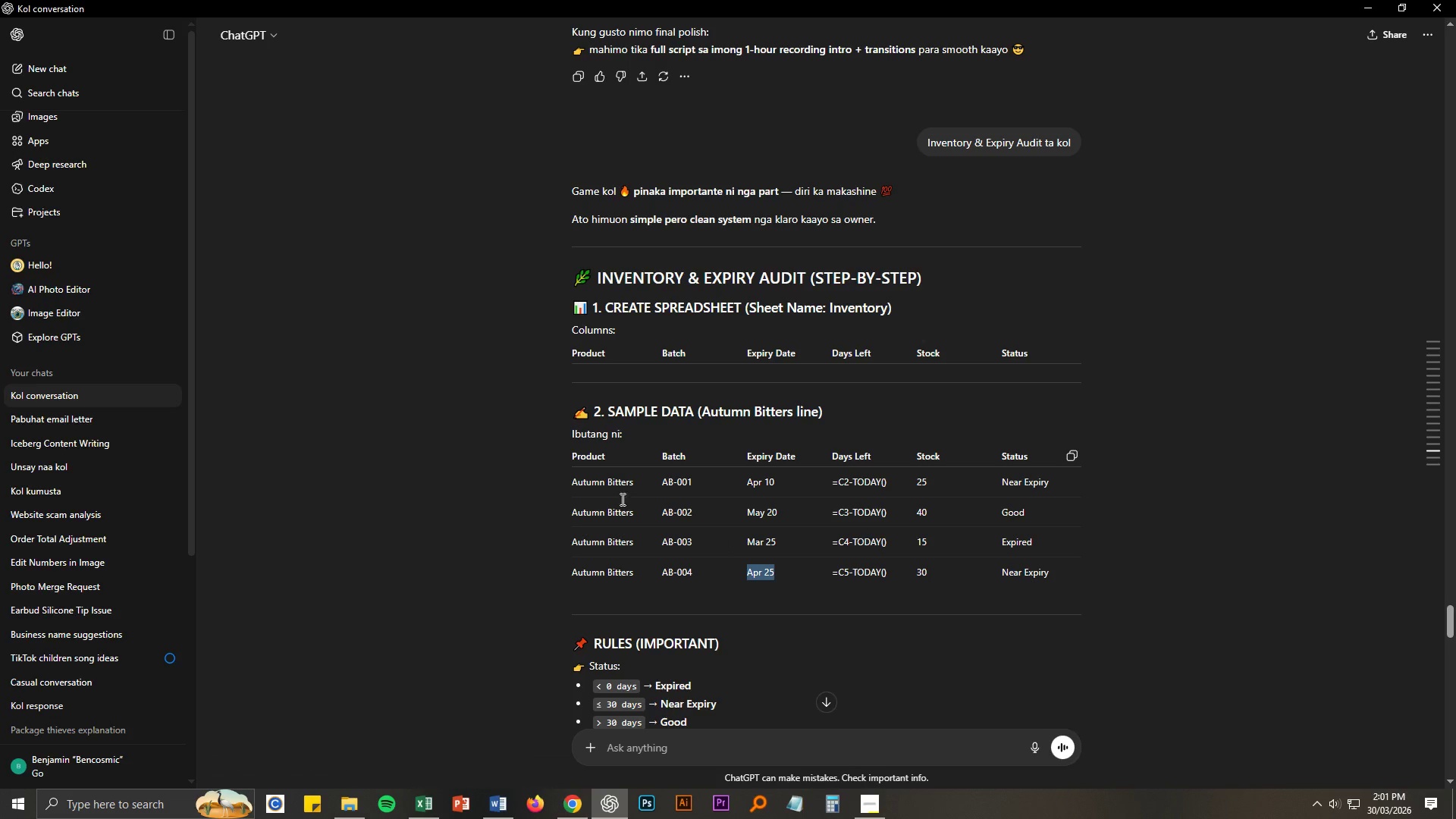 
key(Alt+AltLeft)
 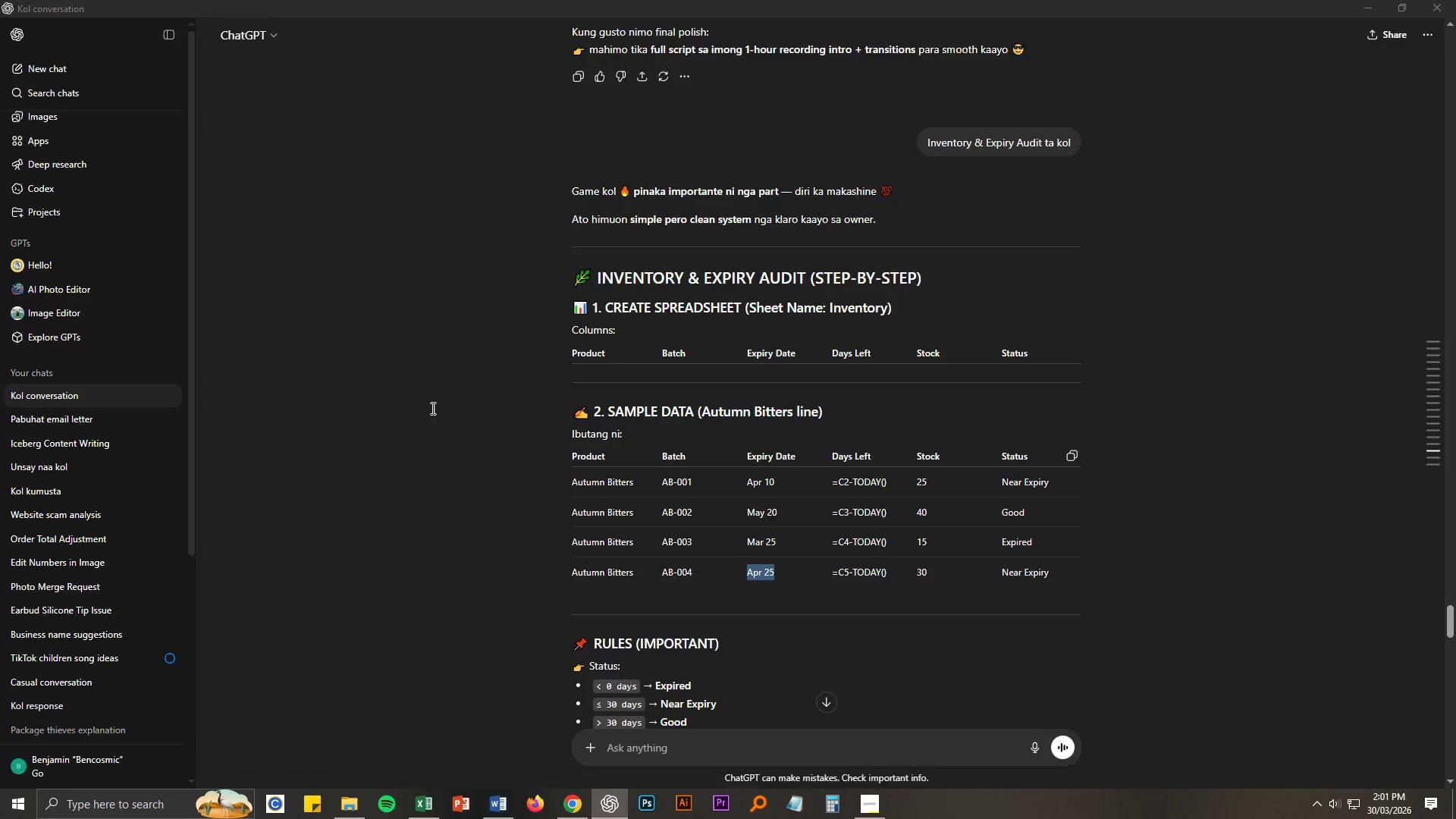 
key(Alt+Tab)
 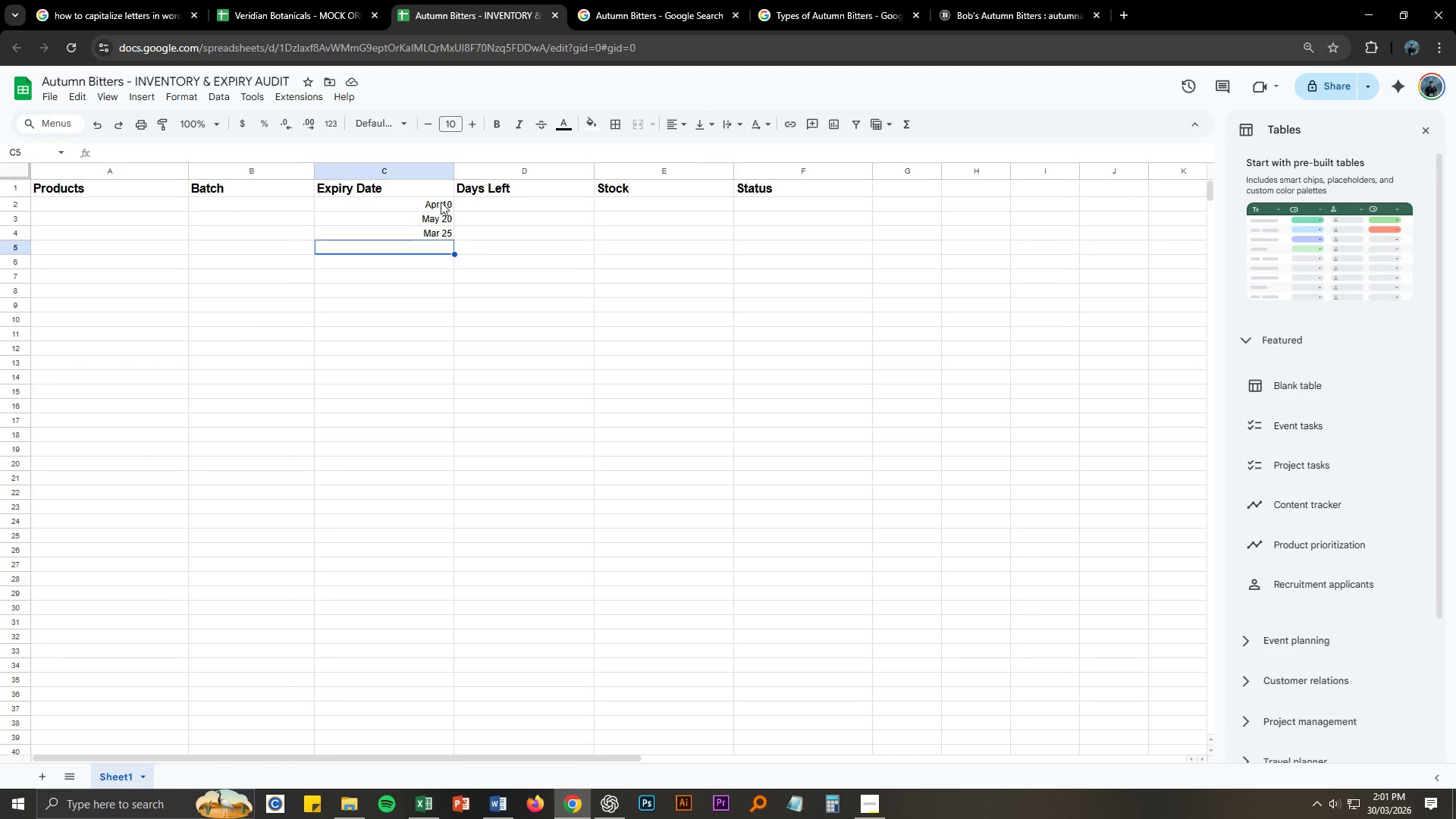 
double_click([441, 201])
 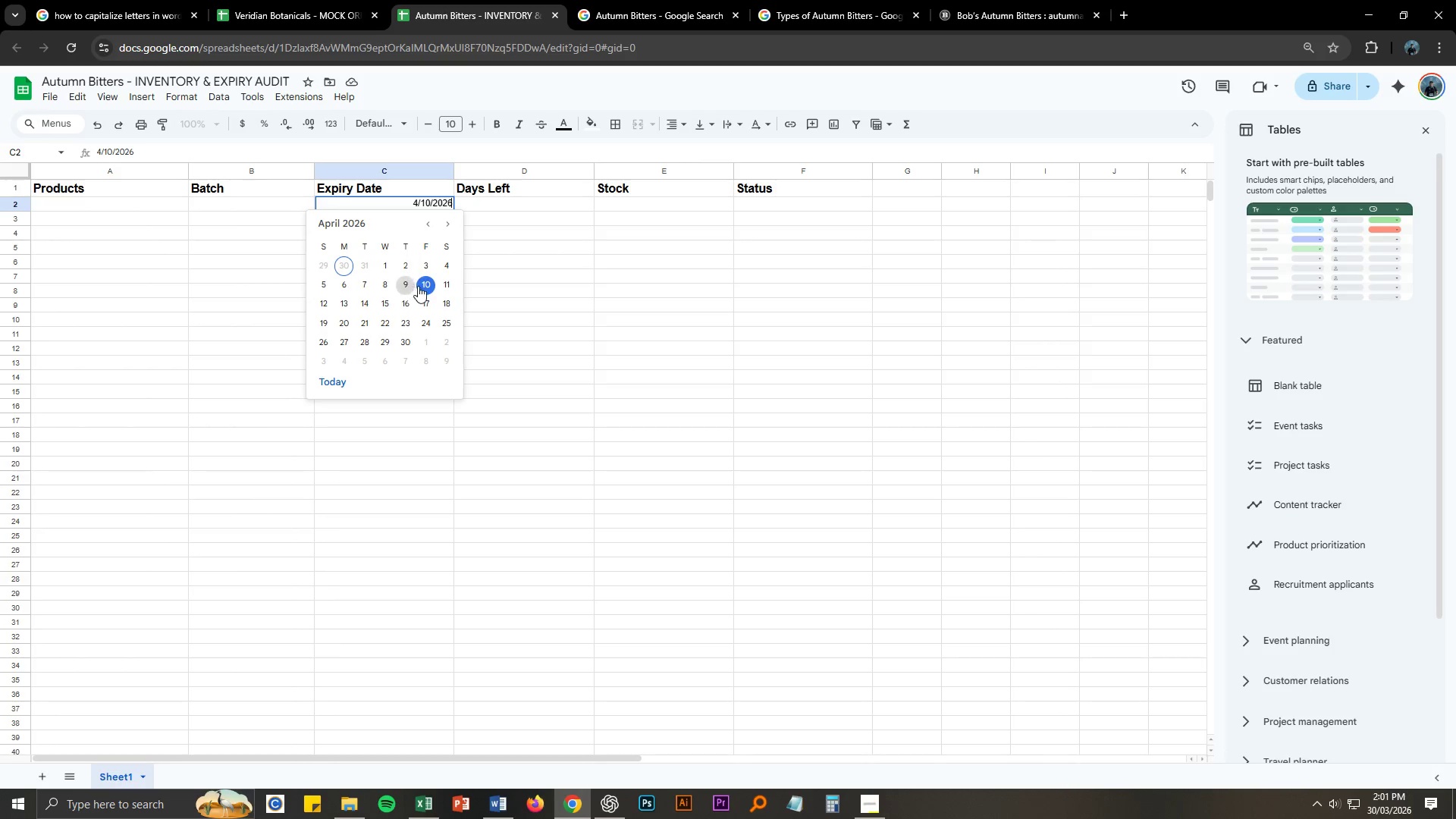 
left_click([588, 265])
 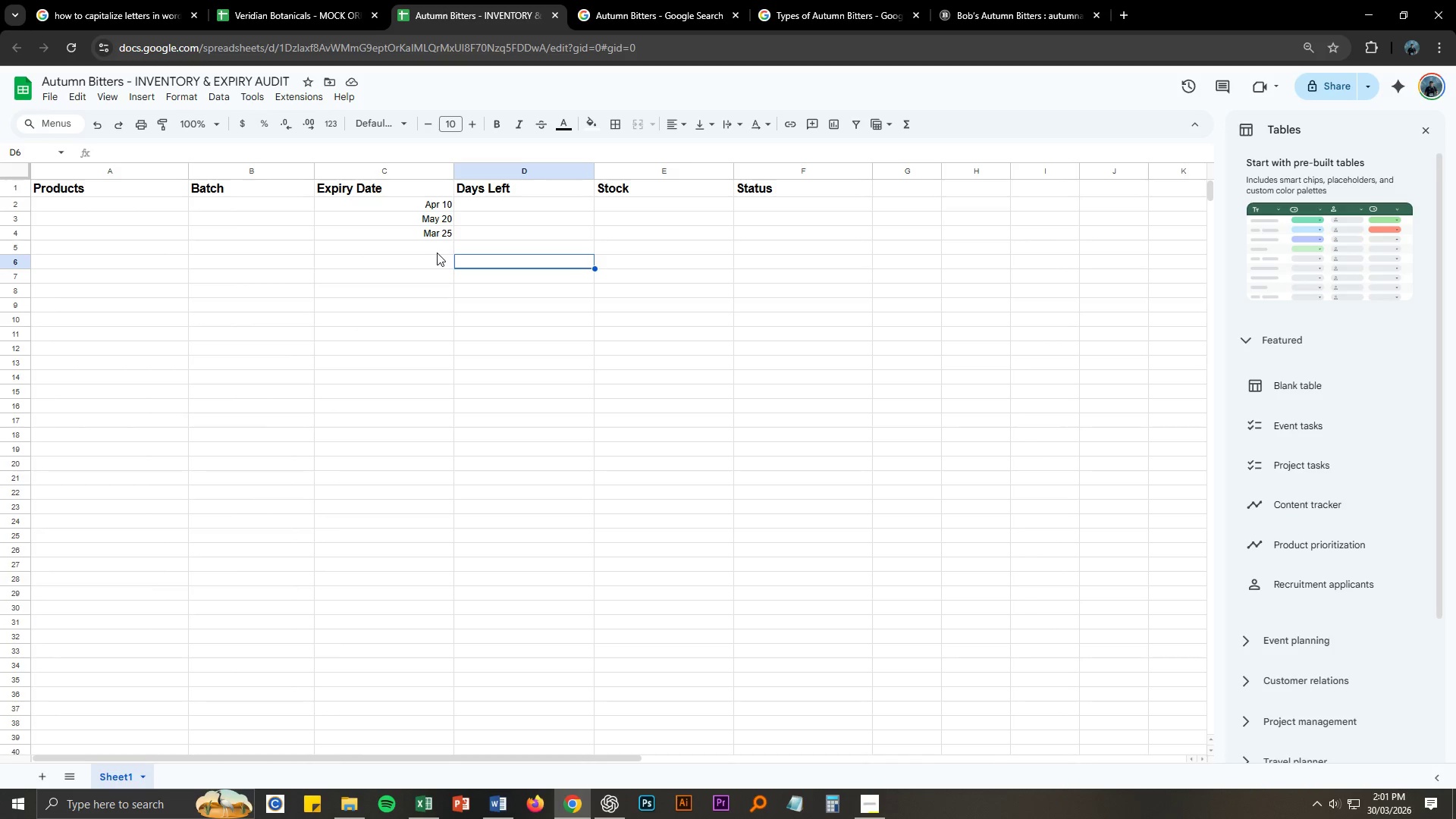 
left_click([436, 247])
 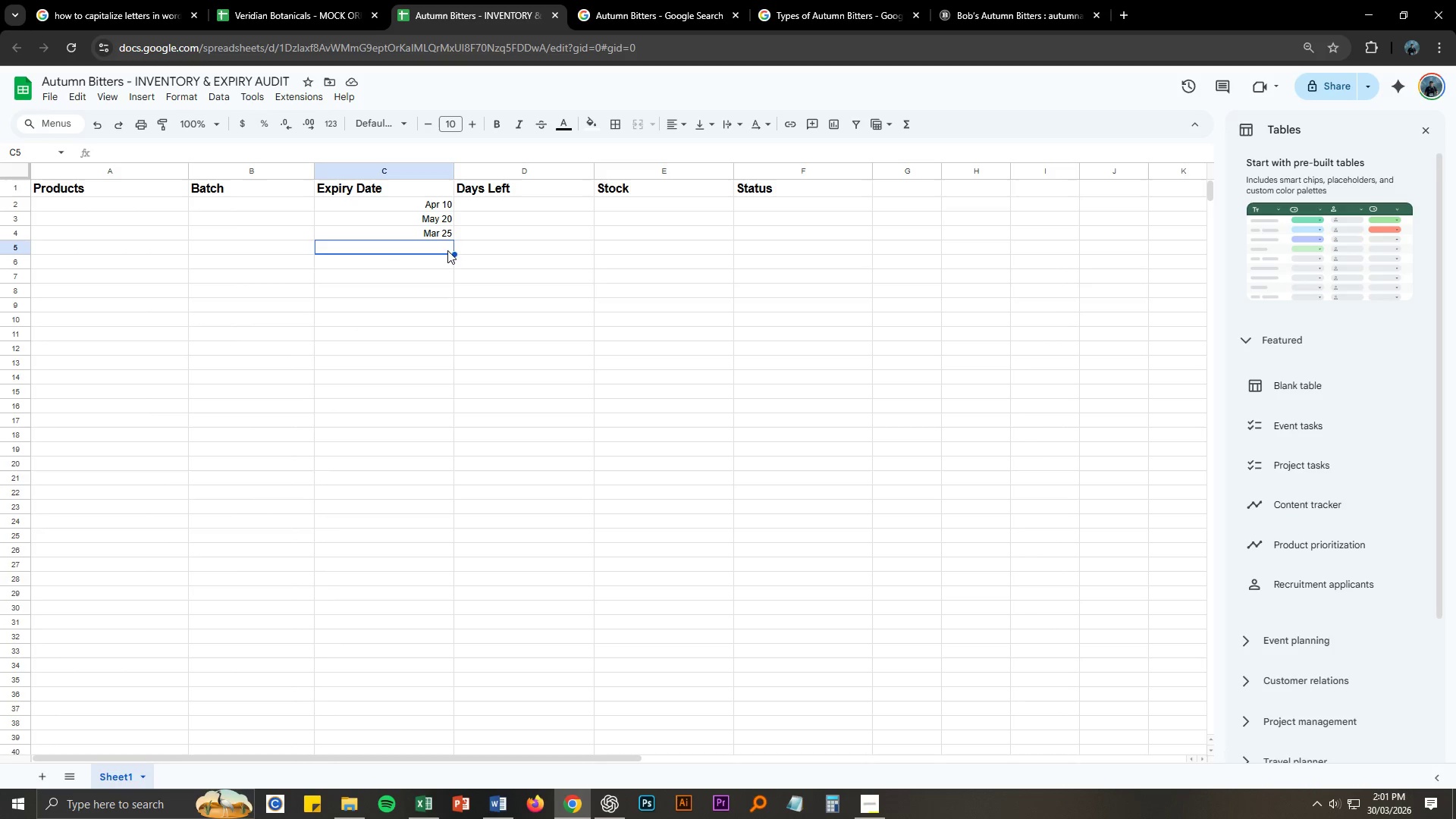 
key(Control+ControlLeft)
 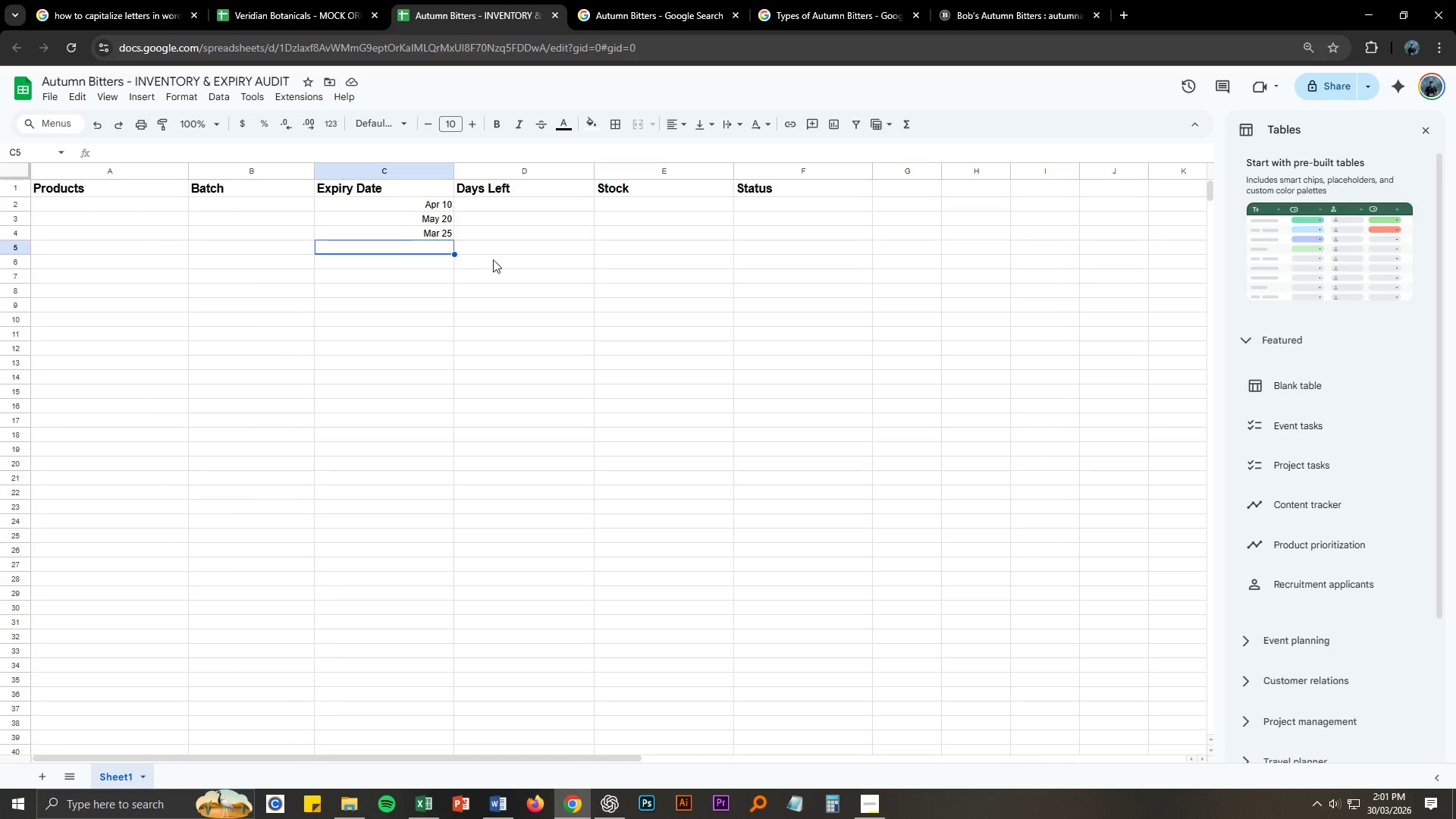 
key(Control+V)
 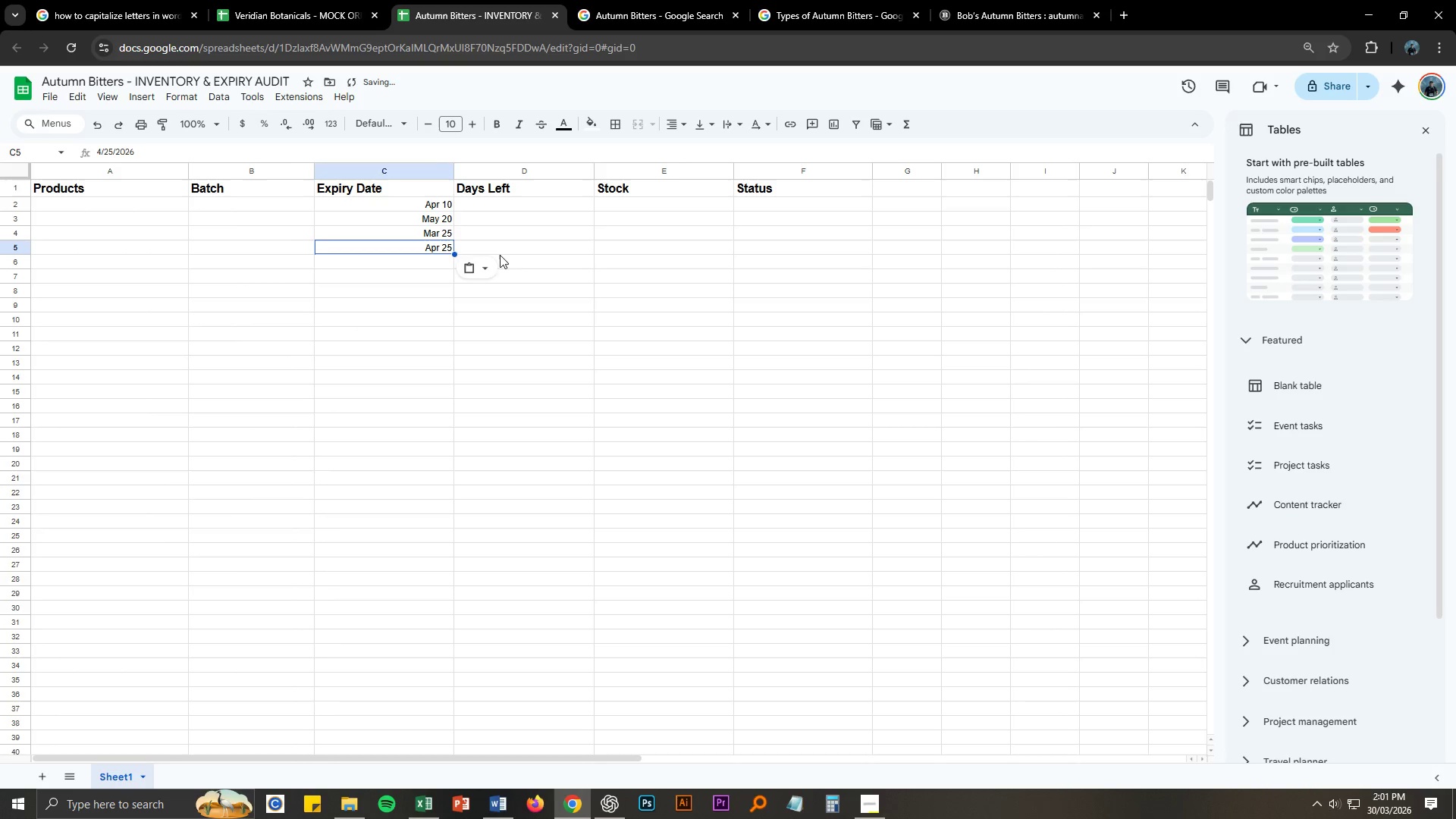 
left_click([499, 253])
 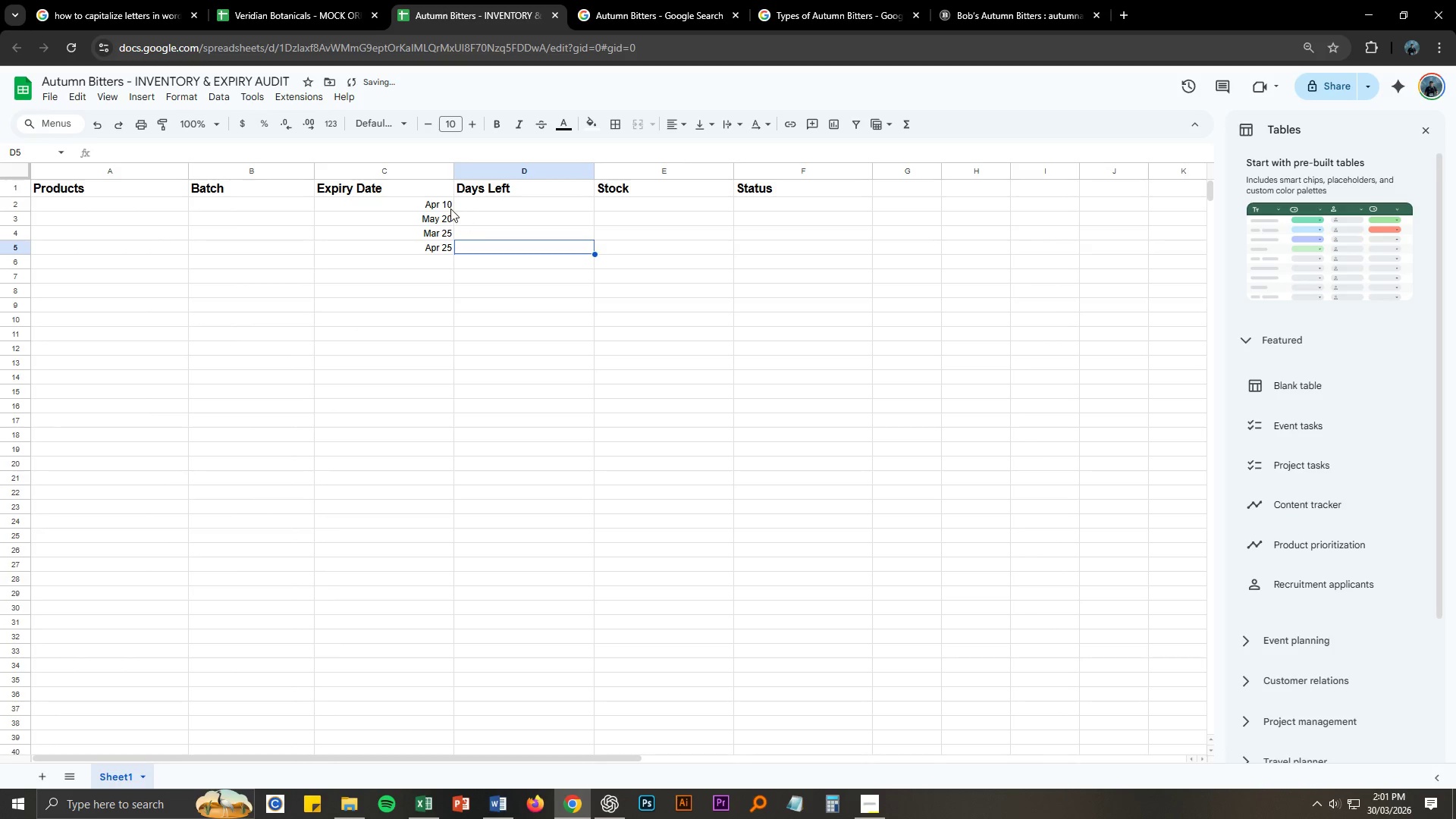 
left_click_drag(start_coordinate=[442, 206], to_coordinate=[440, 244])
 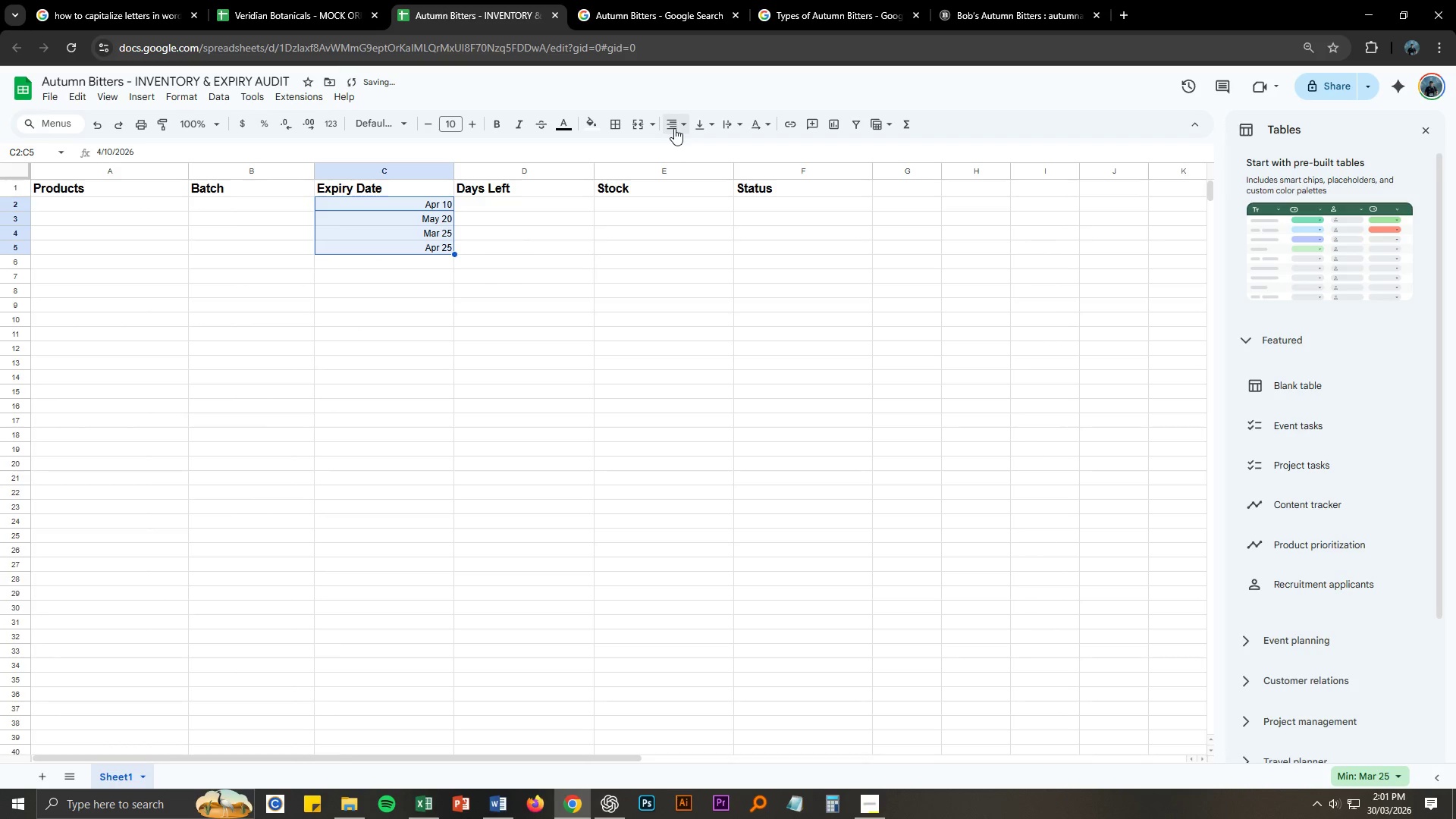 
left_click([685, 126])
 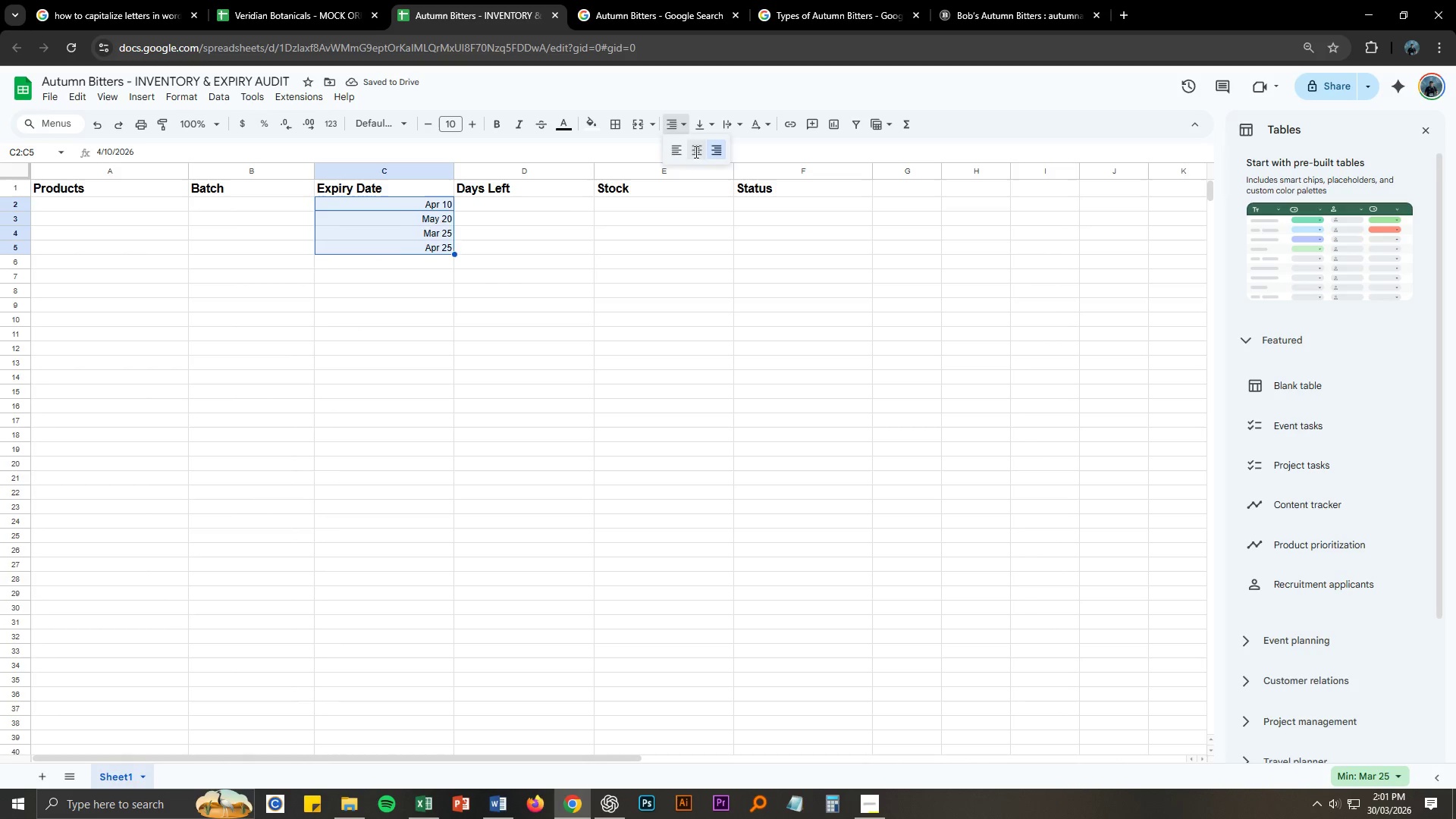 
double_click([504, 255])
 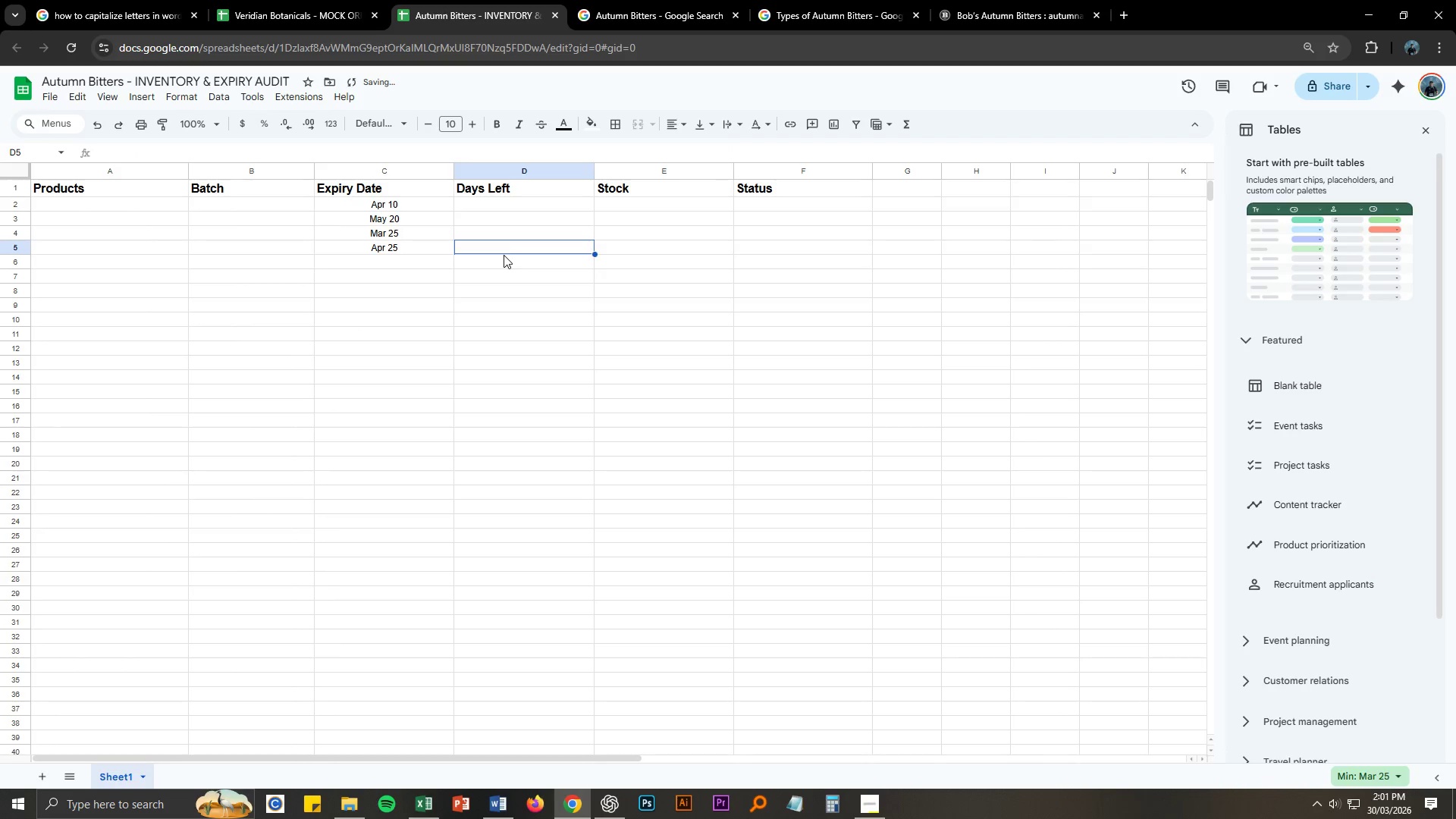 
key(Alt+AltLeft)
 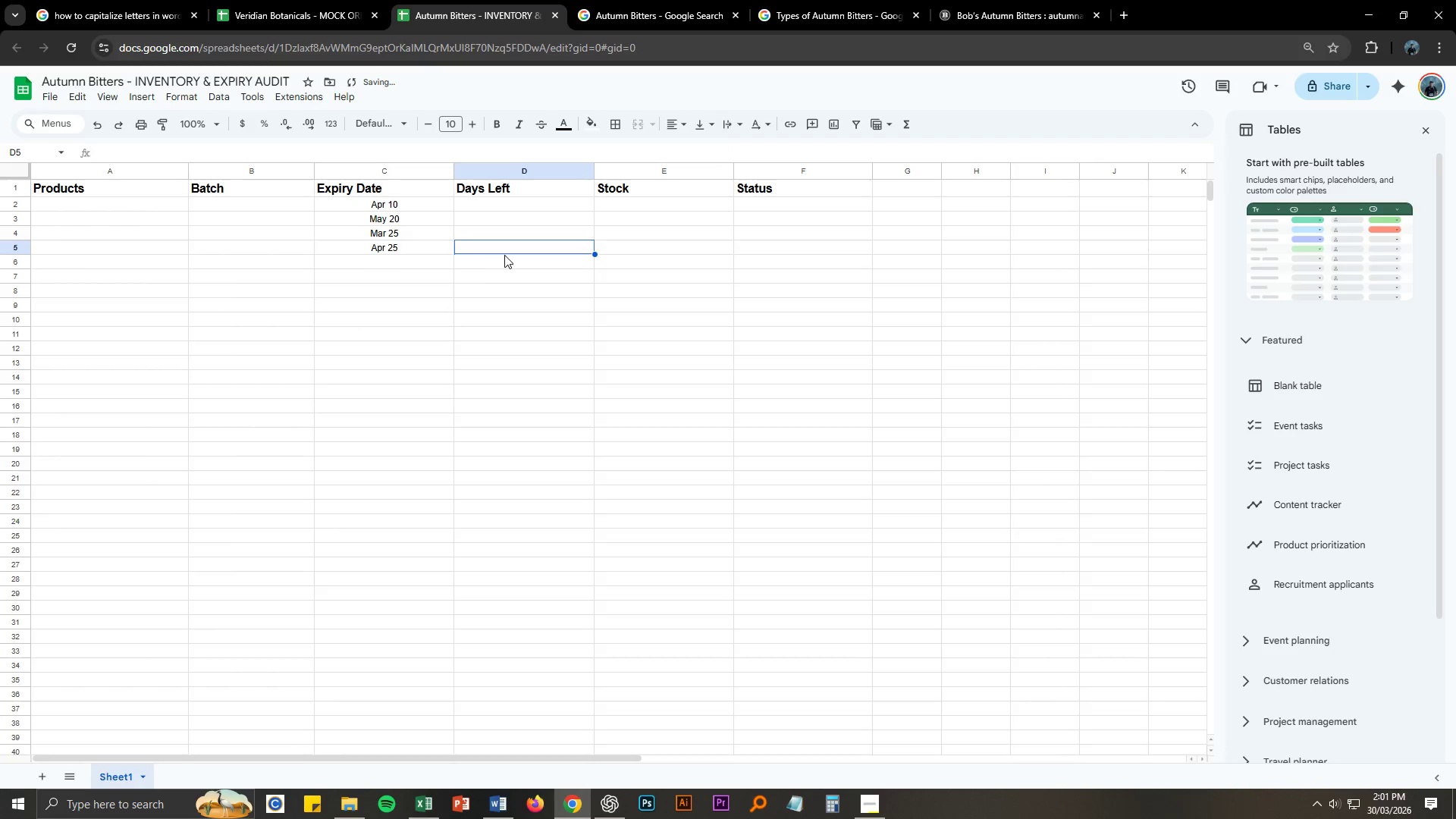 
key(Alt+Tab)
 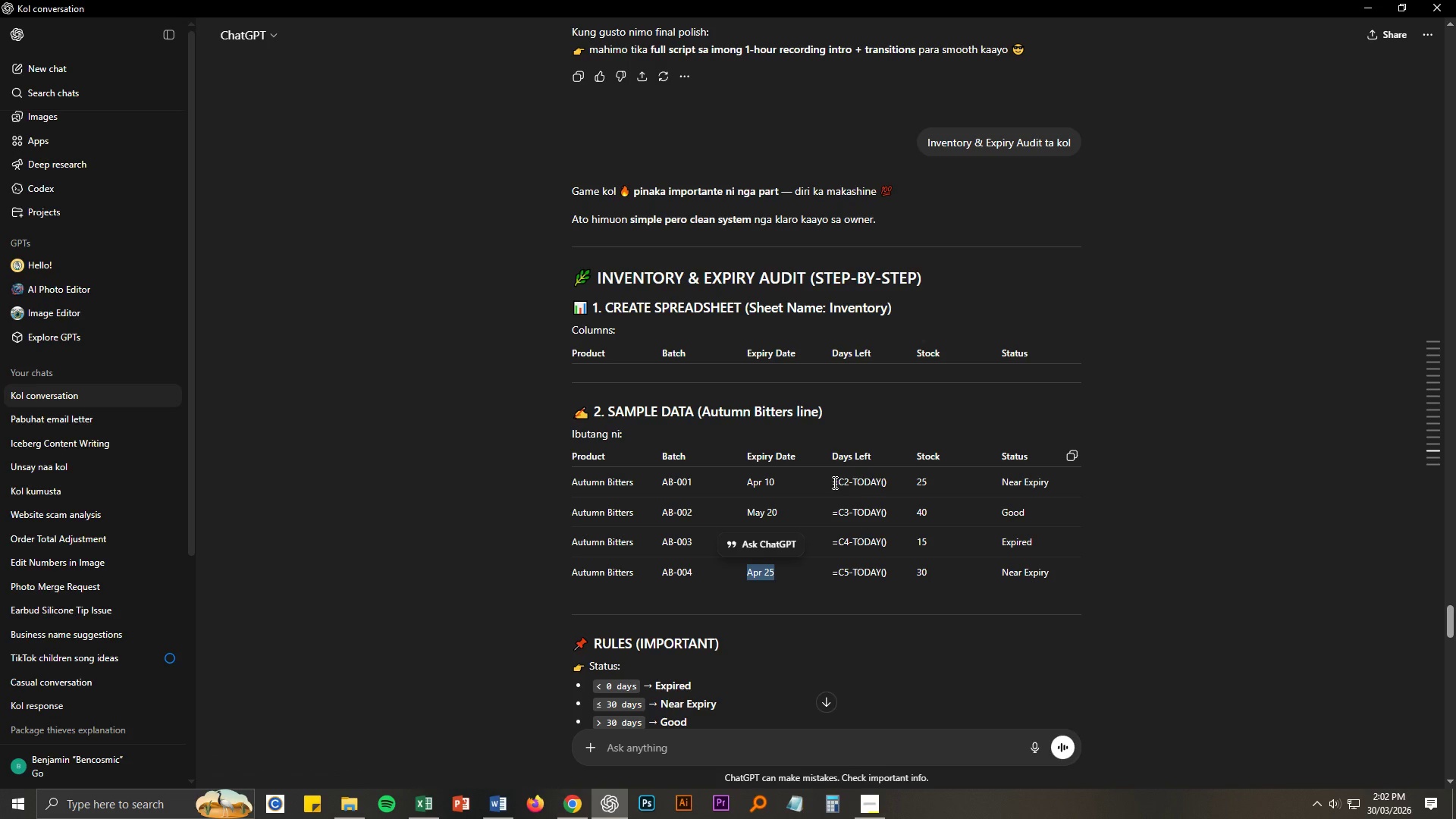 
left_click_drag(start_coordinate=[833, 482], to_coordinate=[886, 484])
 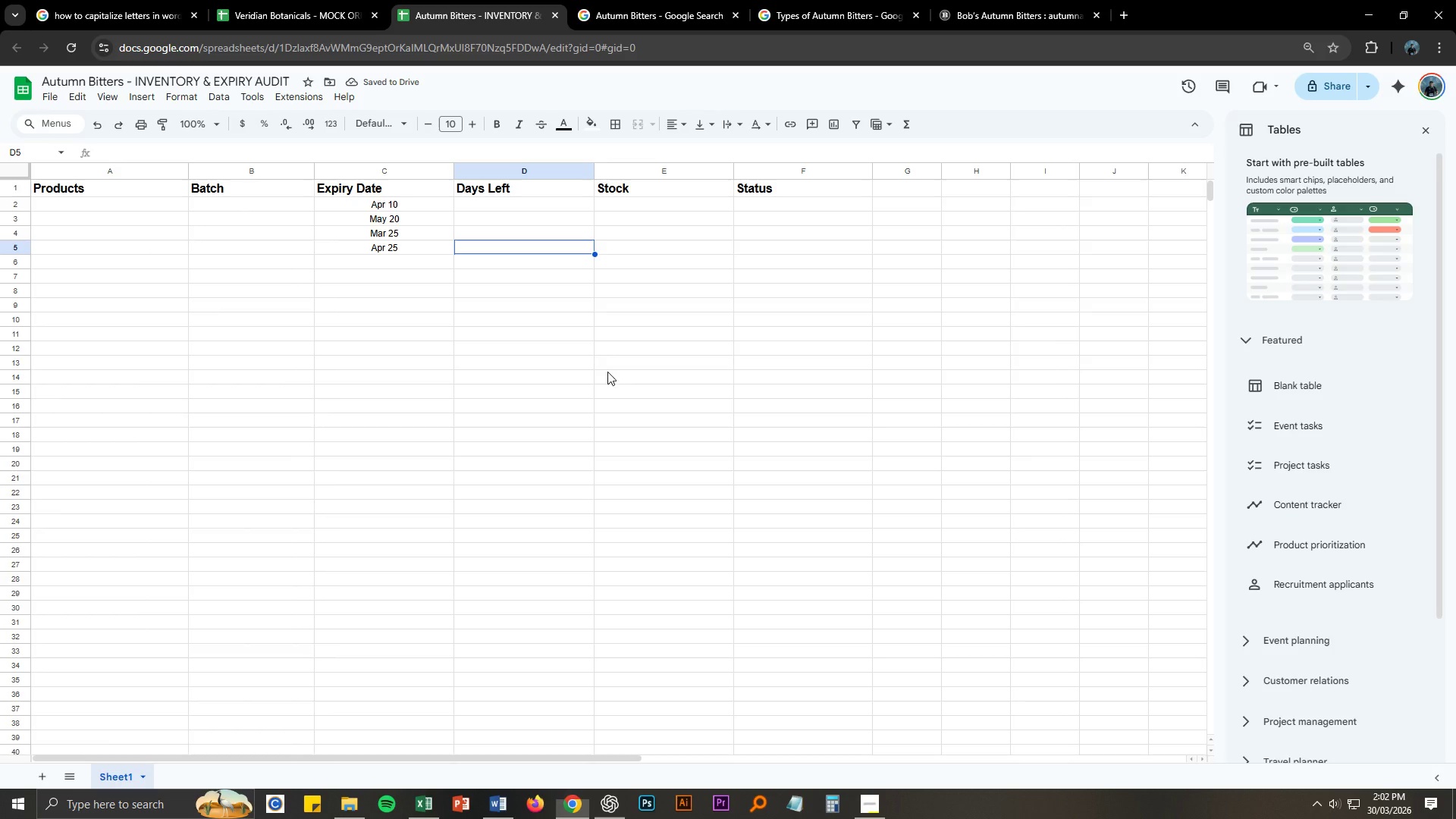 
key(Control+ControlLeft)
 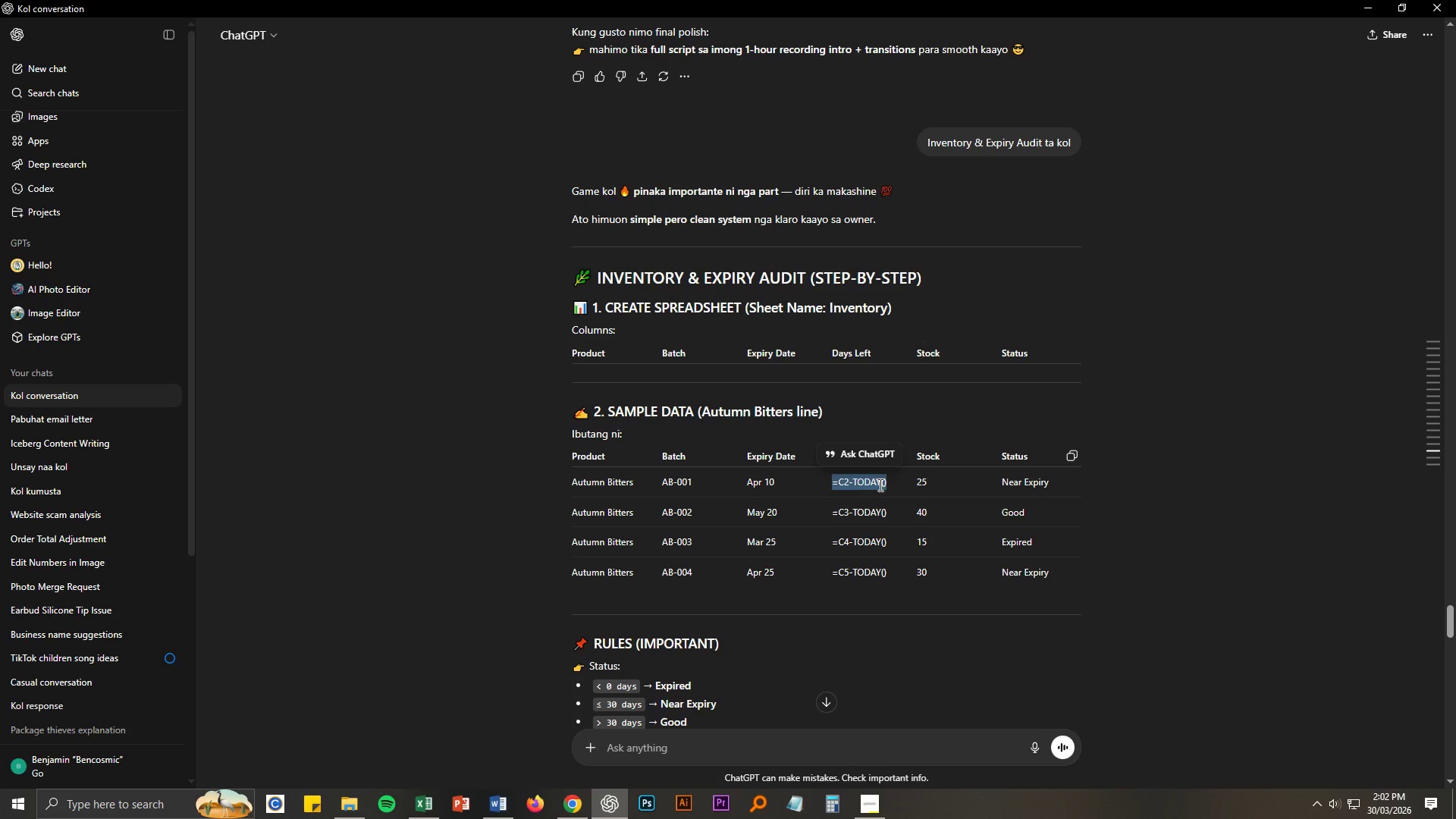 
key(Control+C)
 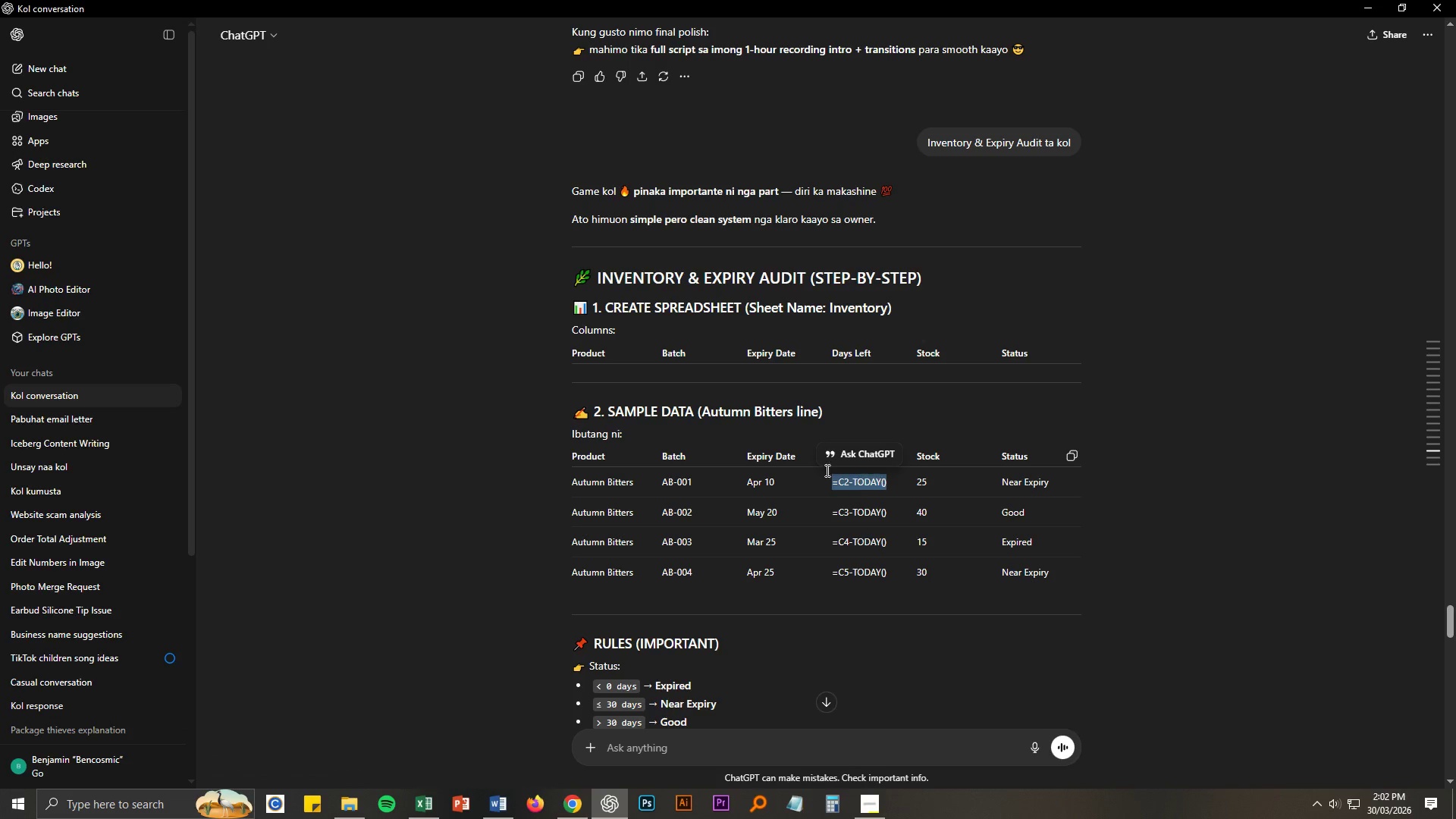 
key(Alt+AltLeft)
 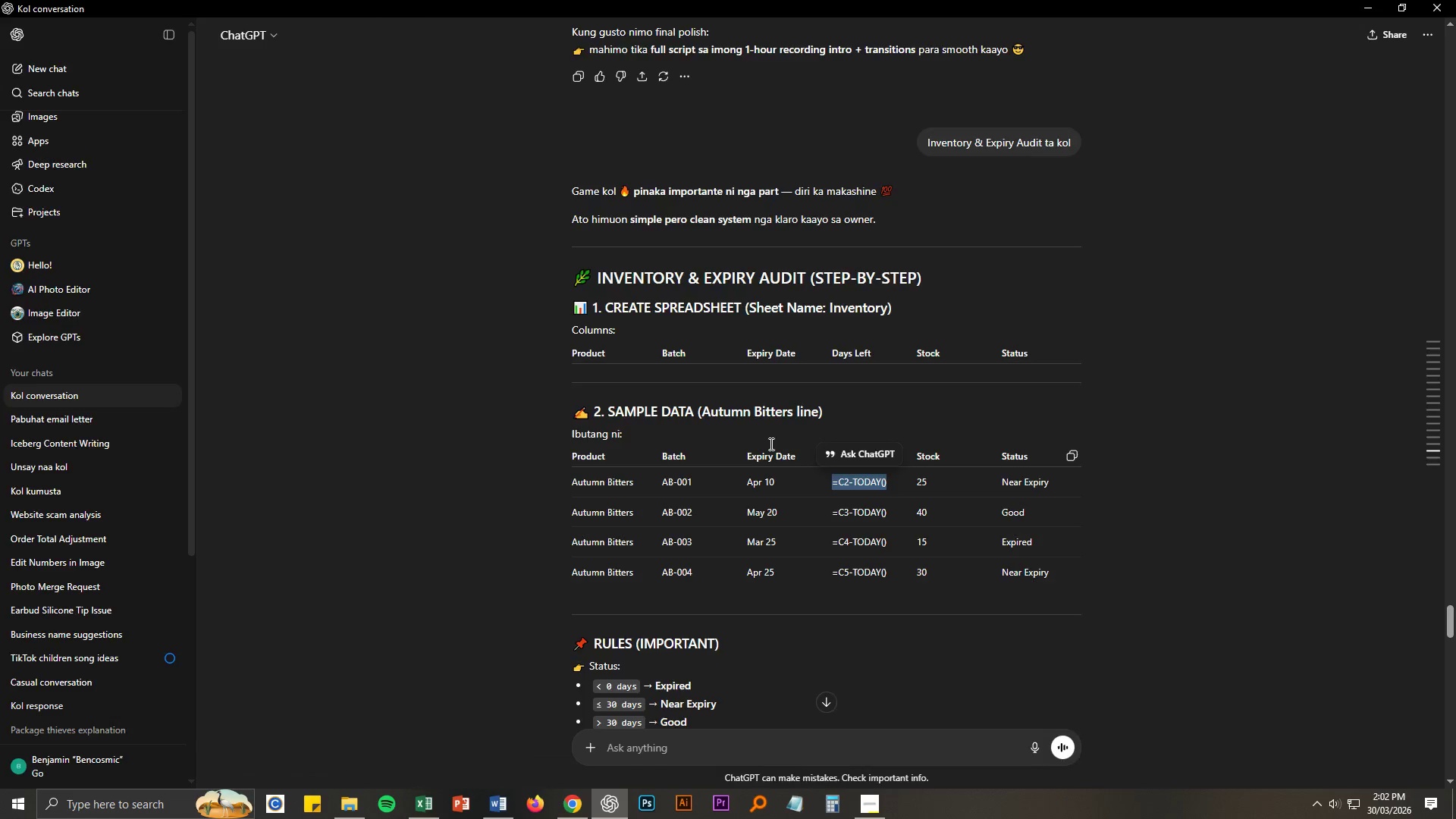 
key(Alt+Tab)
 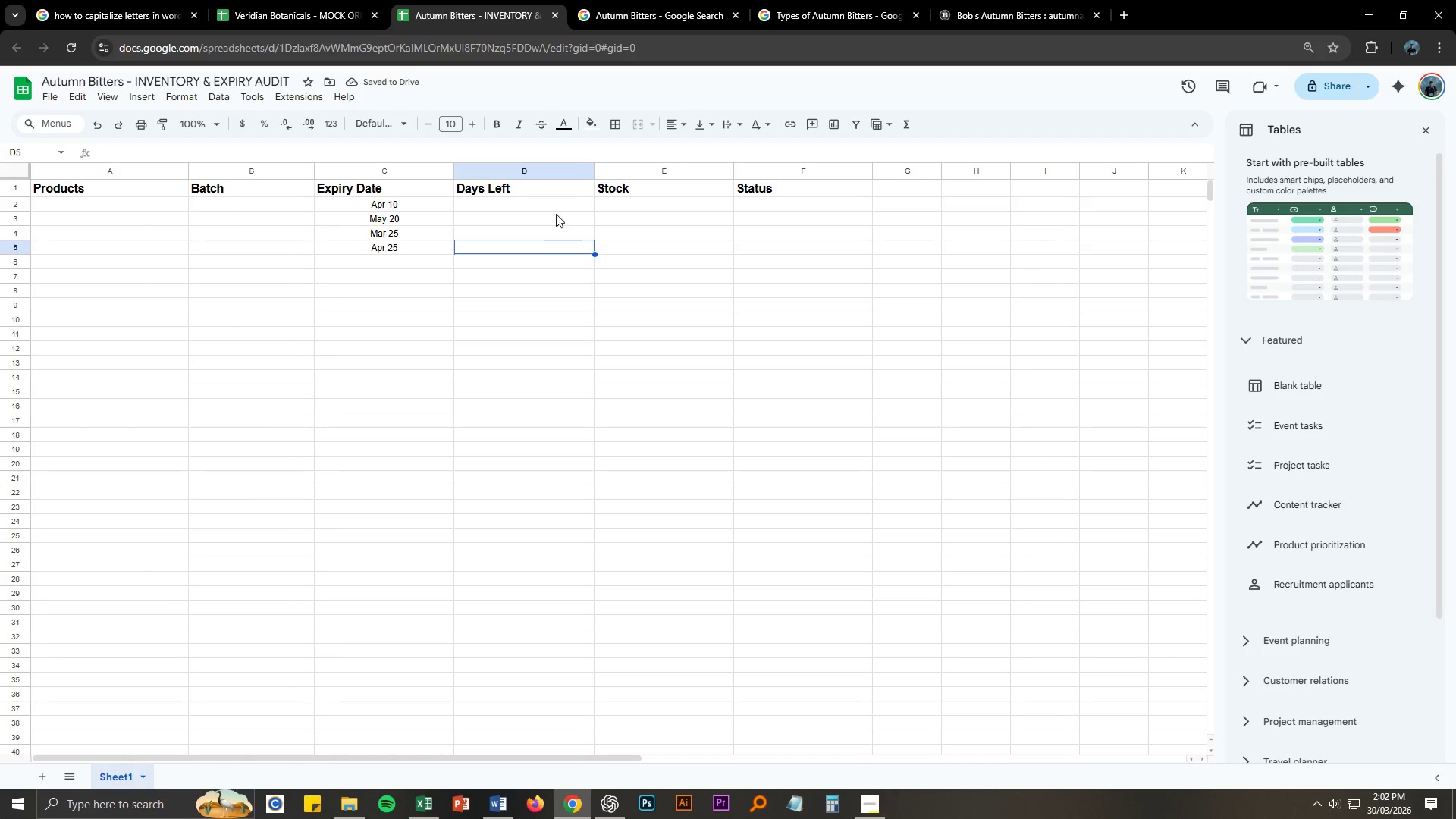 
left_click([556, 208])
 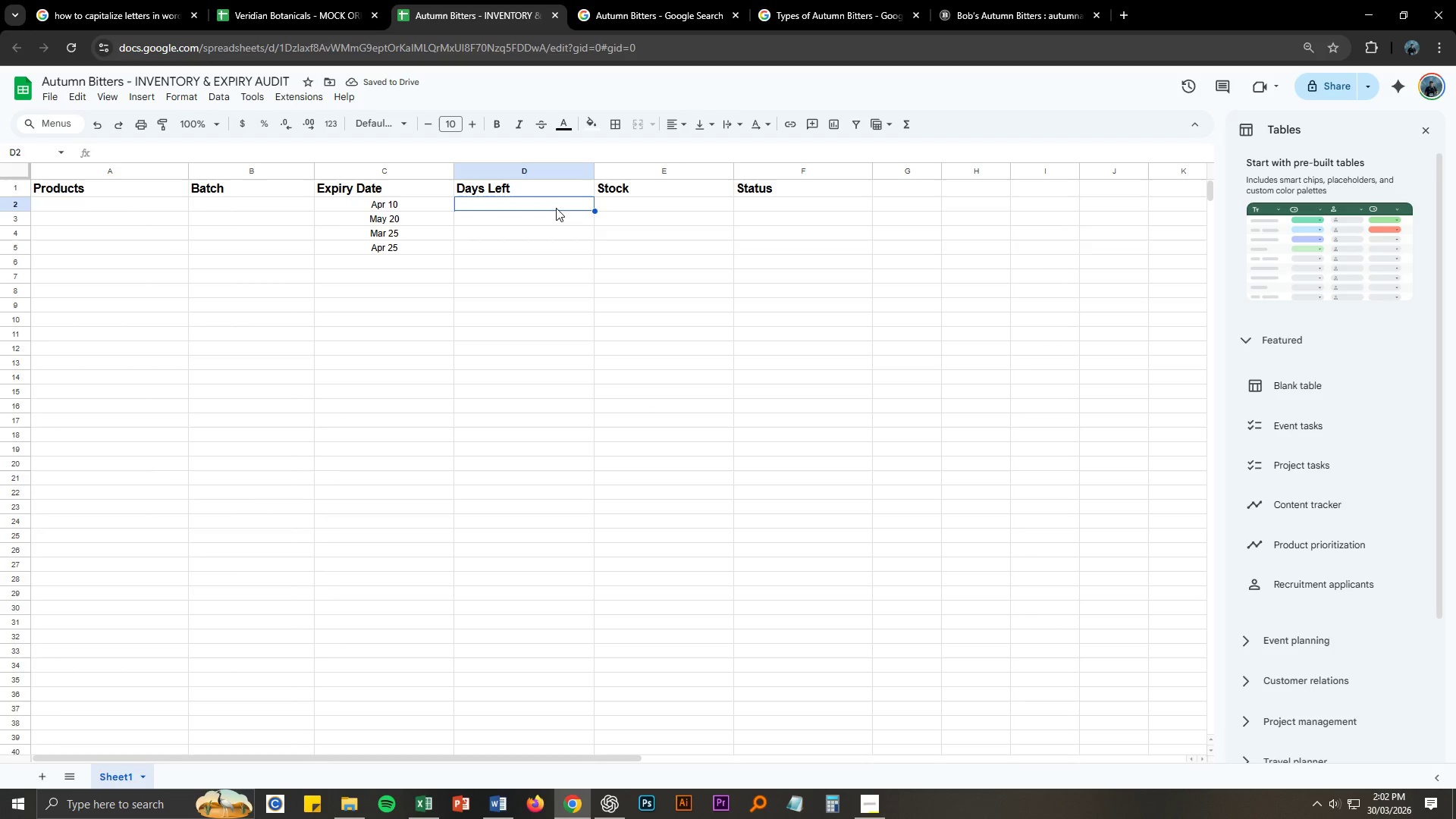 
key(Control+ControlLeft)
 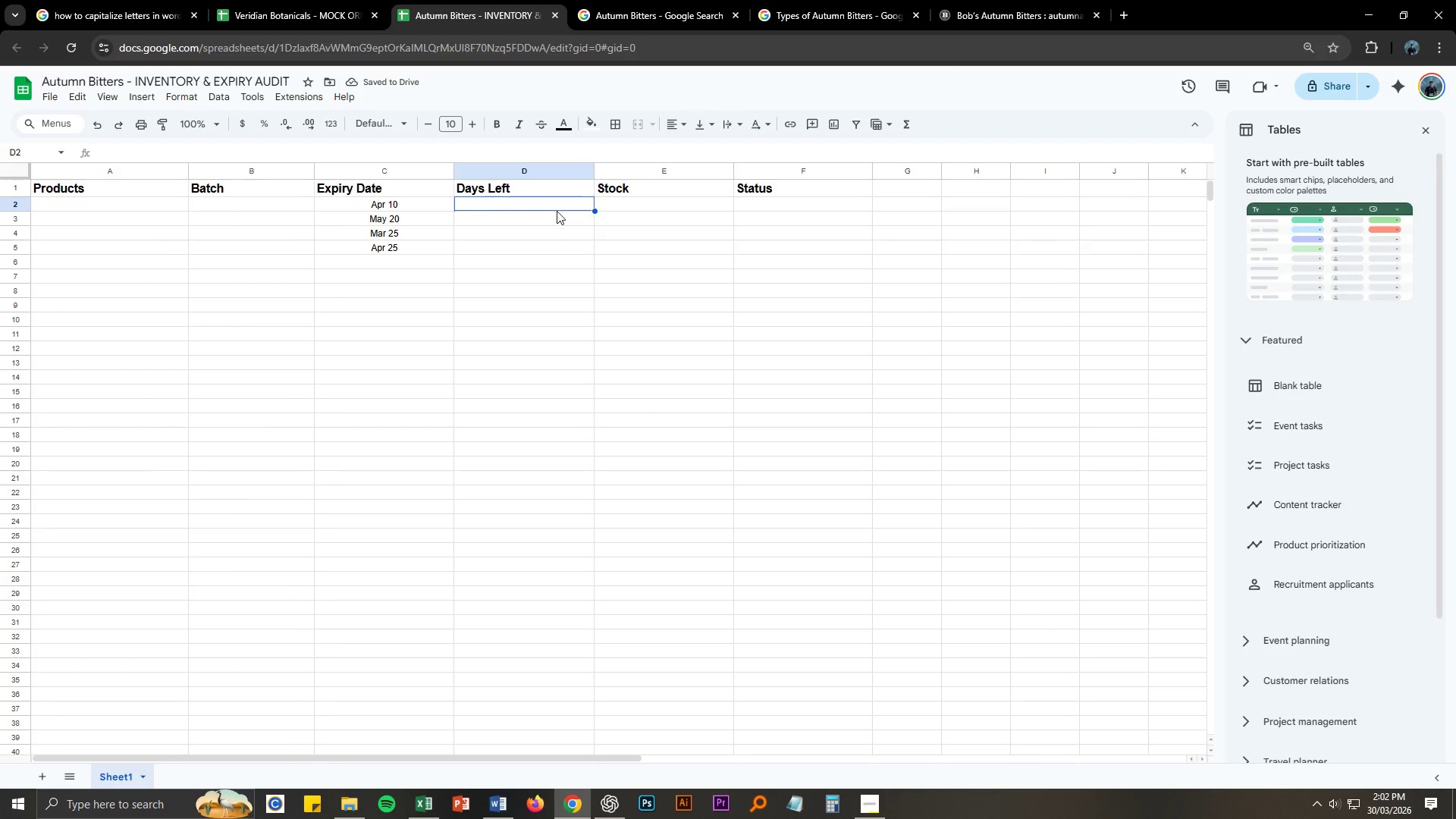 
key(Control+V)
 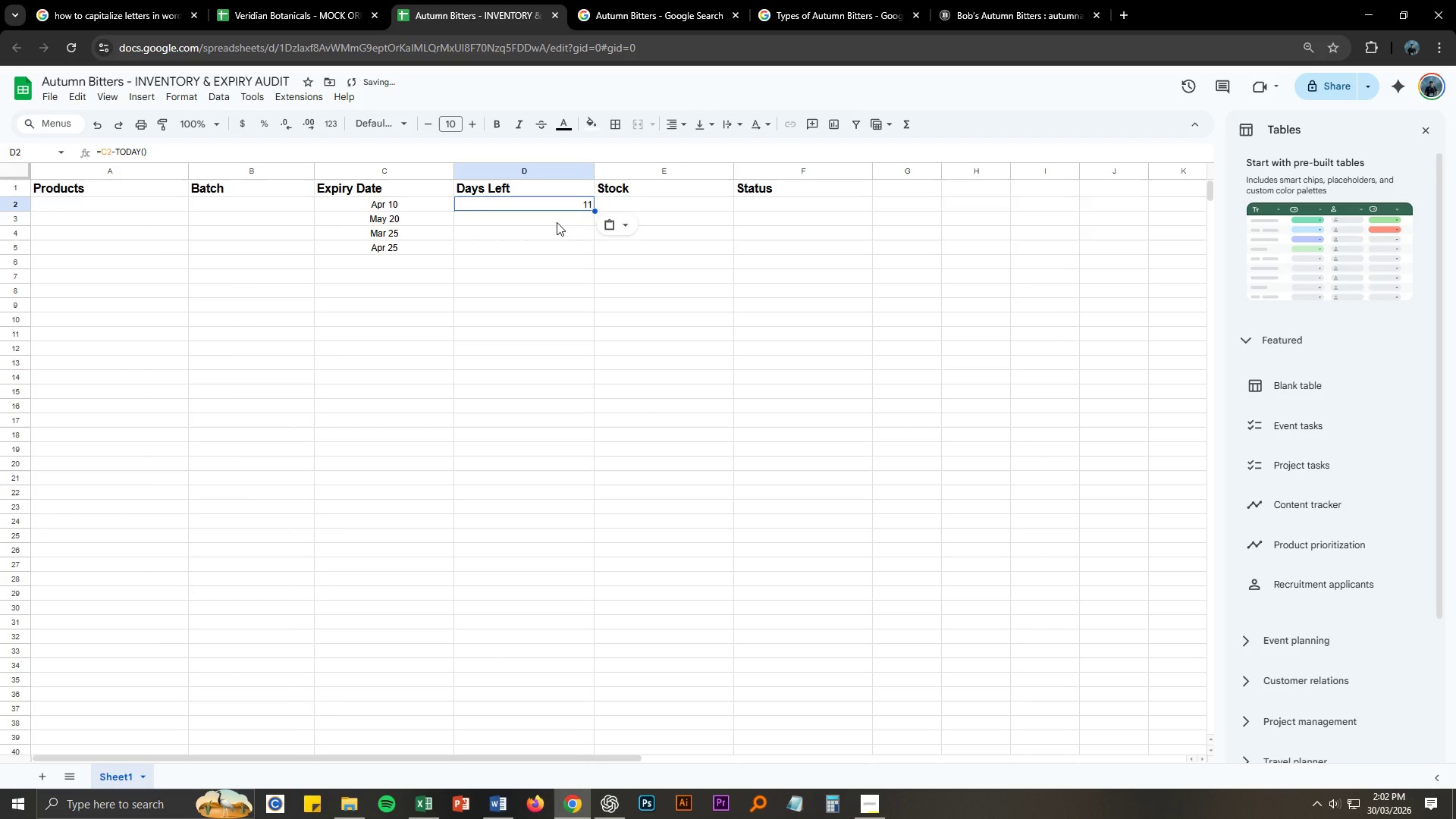 
left_click([557, 222])
 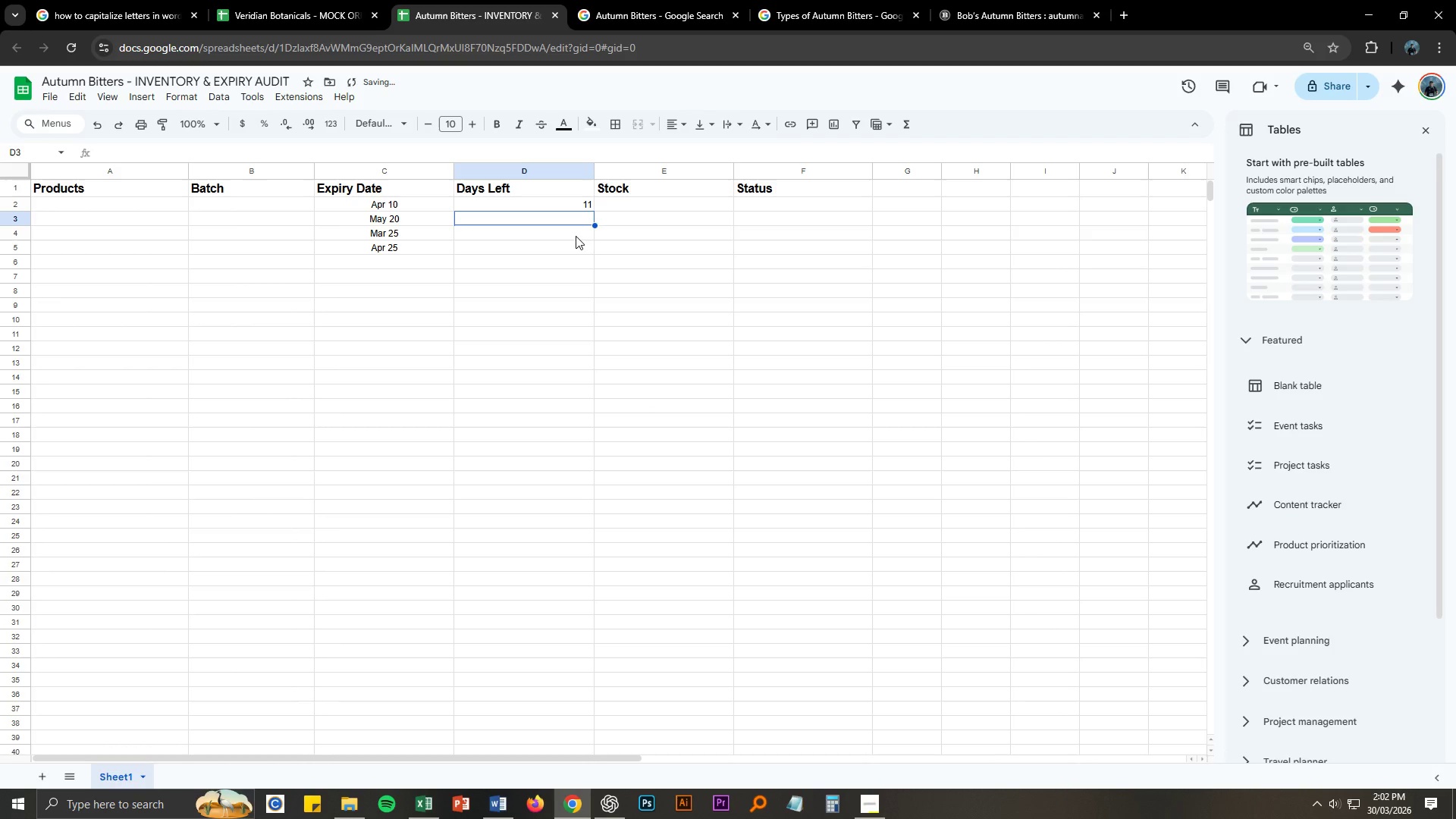 
key(Alt+AltLeft)
 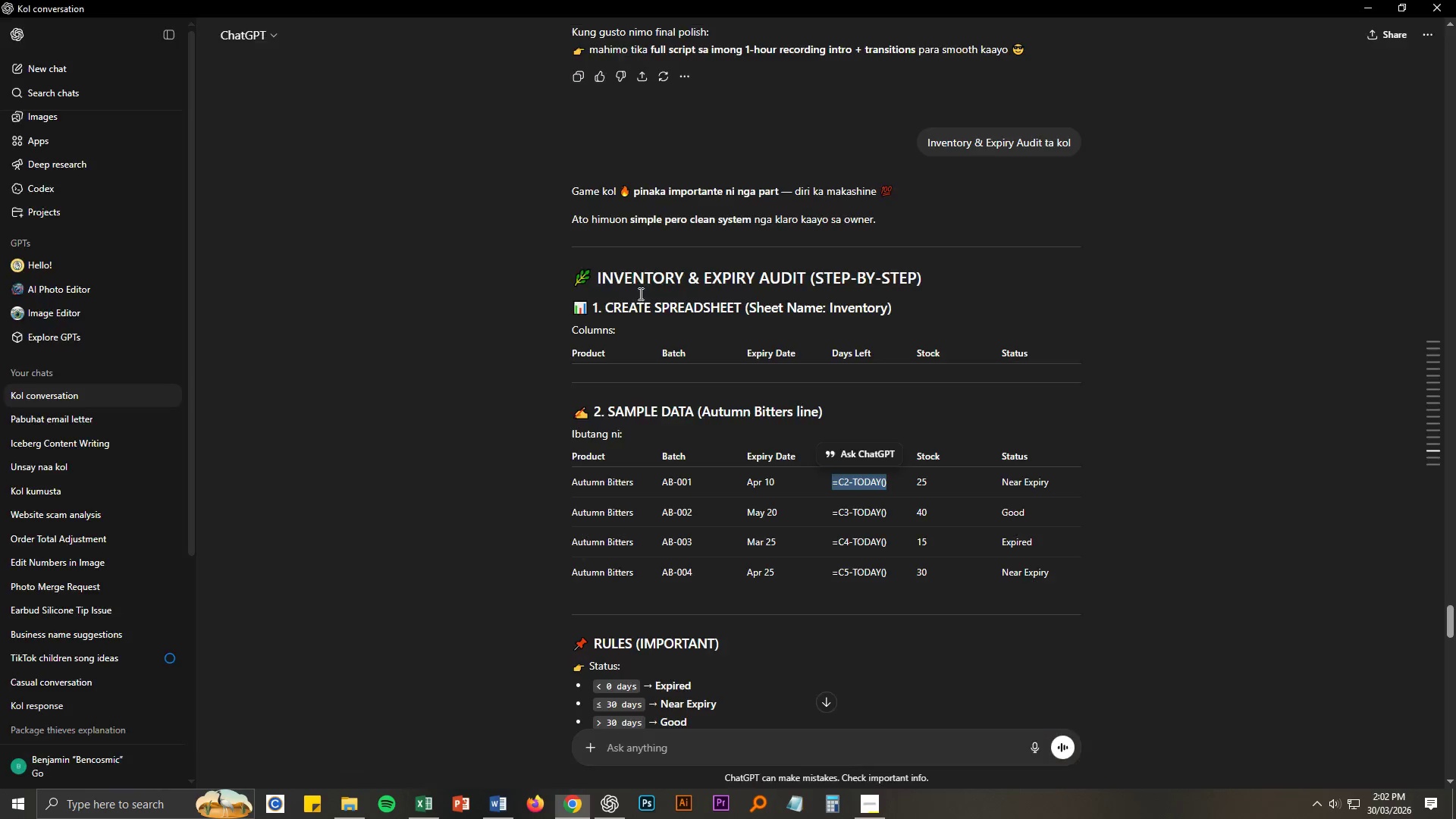 
key(Alt+Tab)
 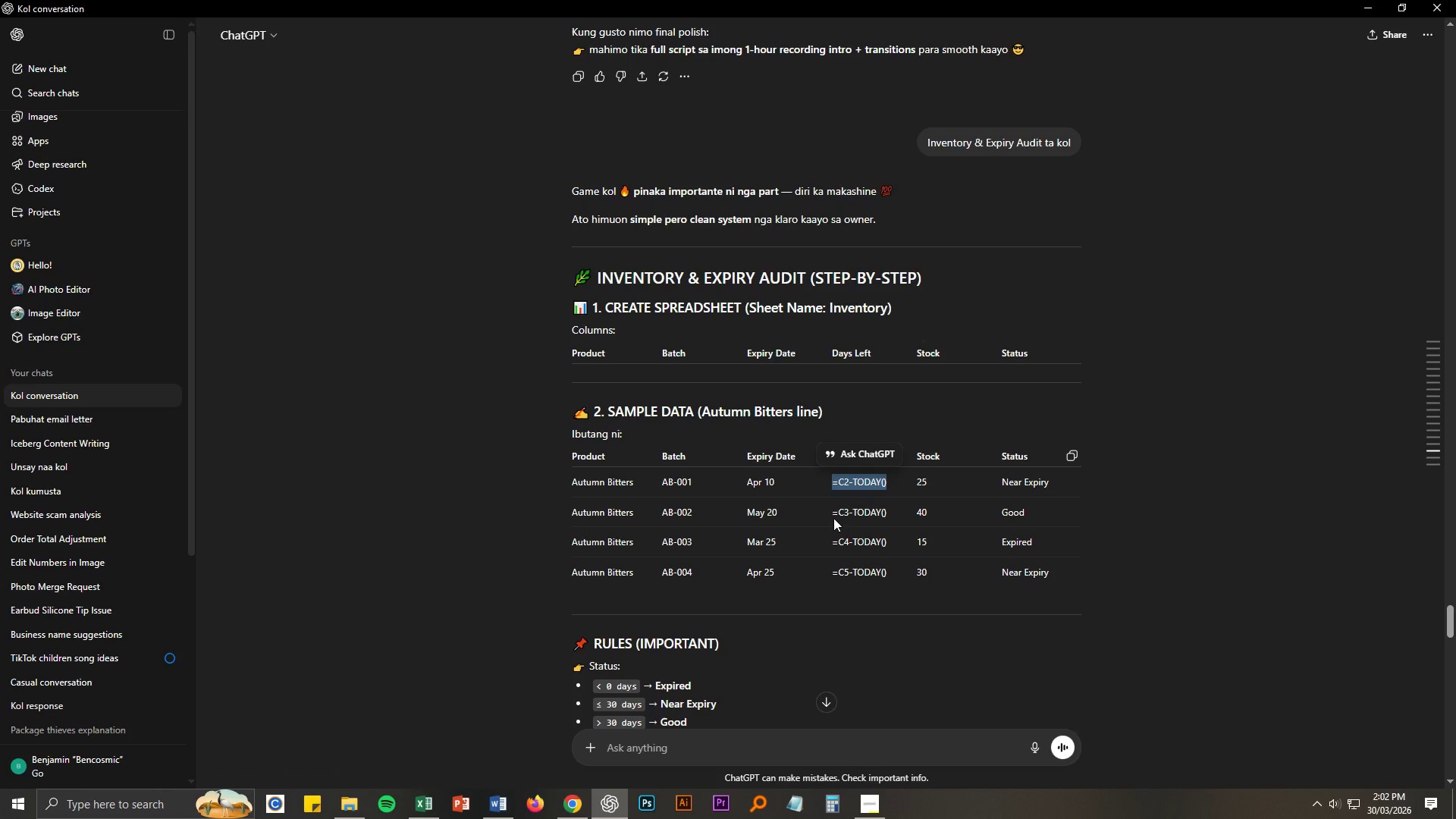 
left_click_drag(start_coordinate=[833, 514], to_coordinate=[886, 515])
 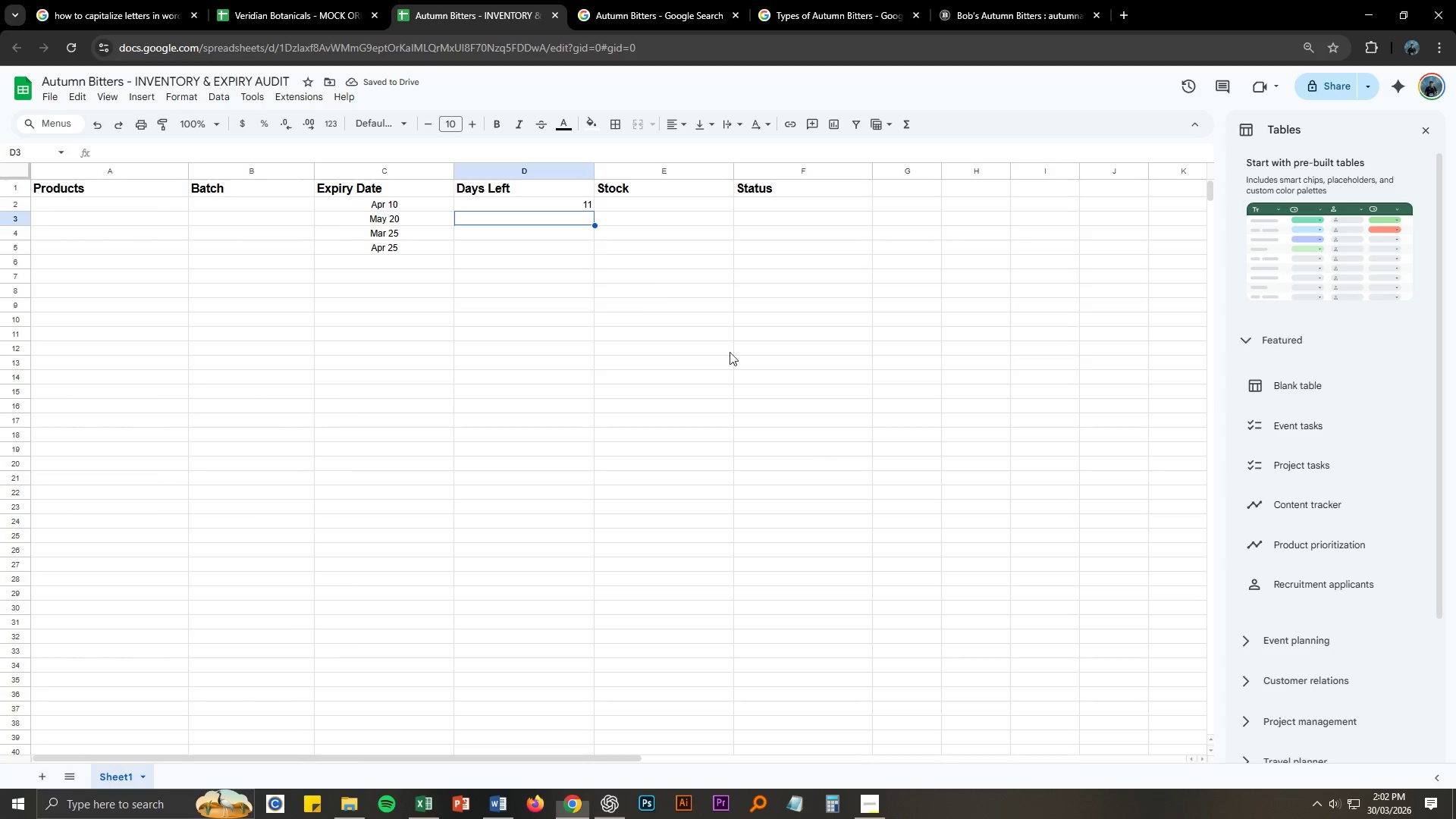 
key(Control+ControlLeft)
 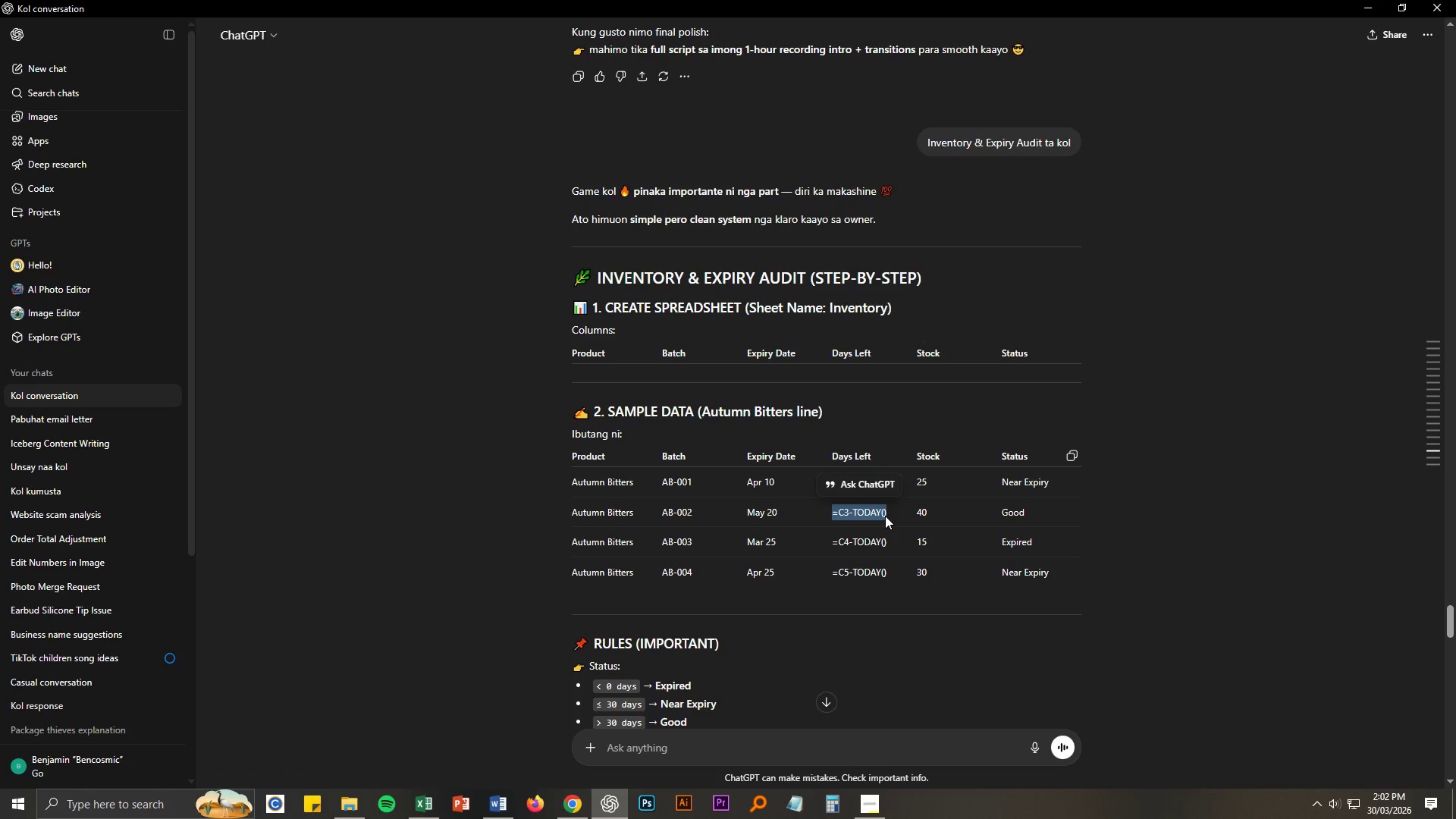 
key(Control+C)
 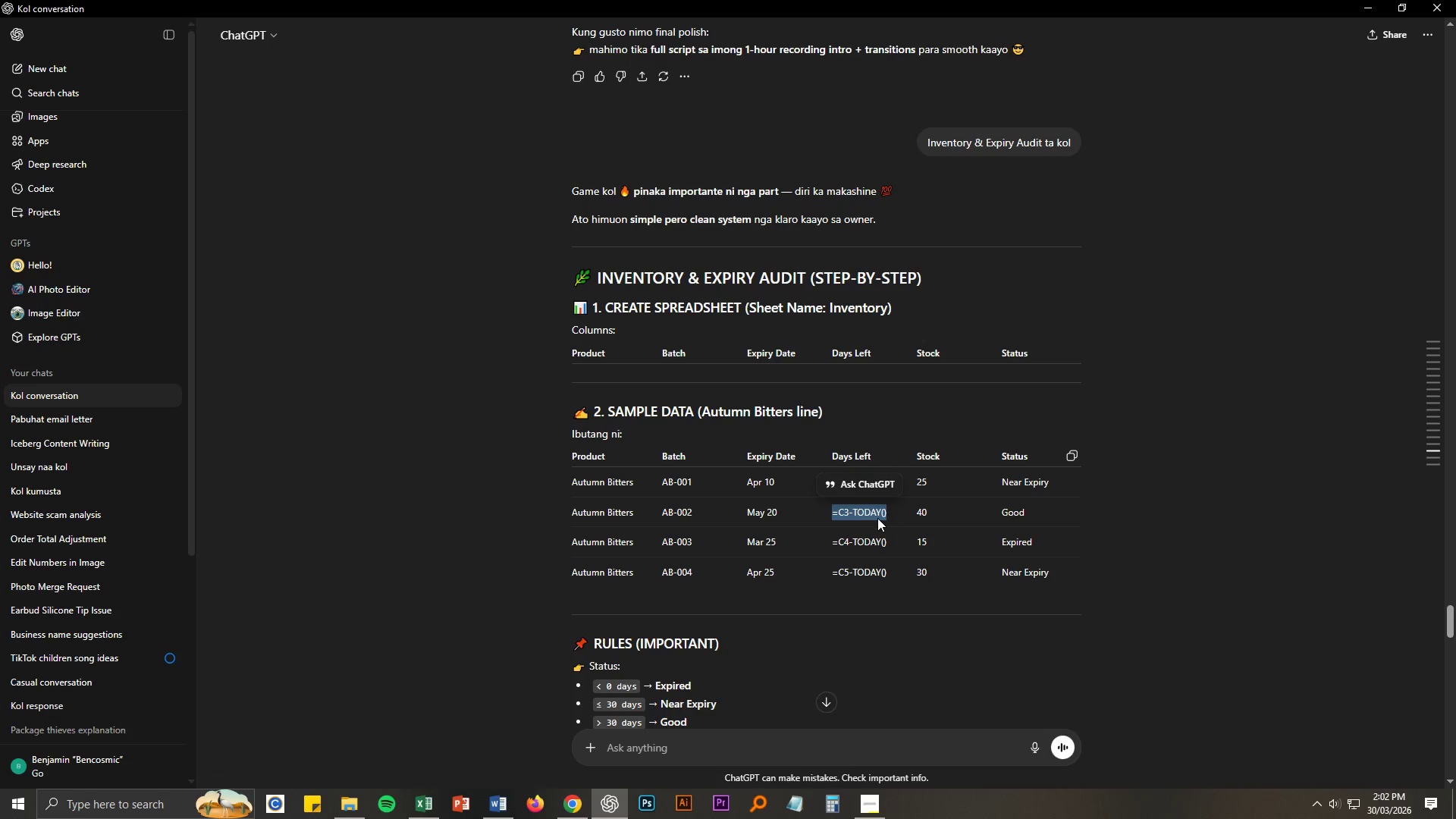 
key(Alt+AltLeft)
 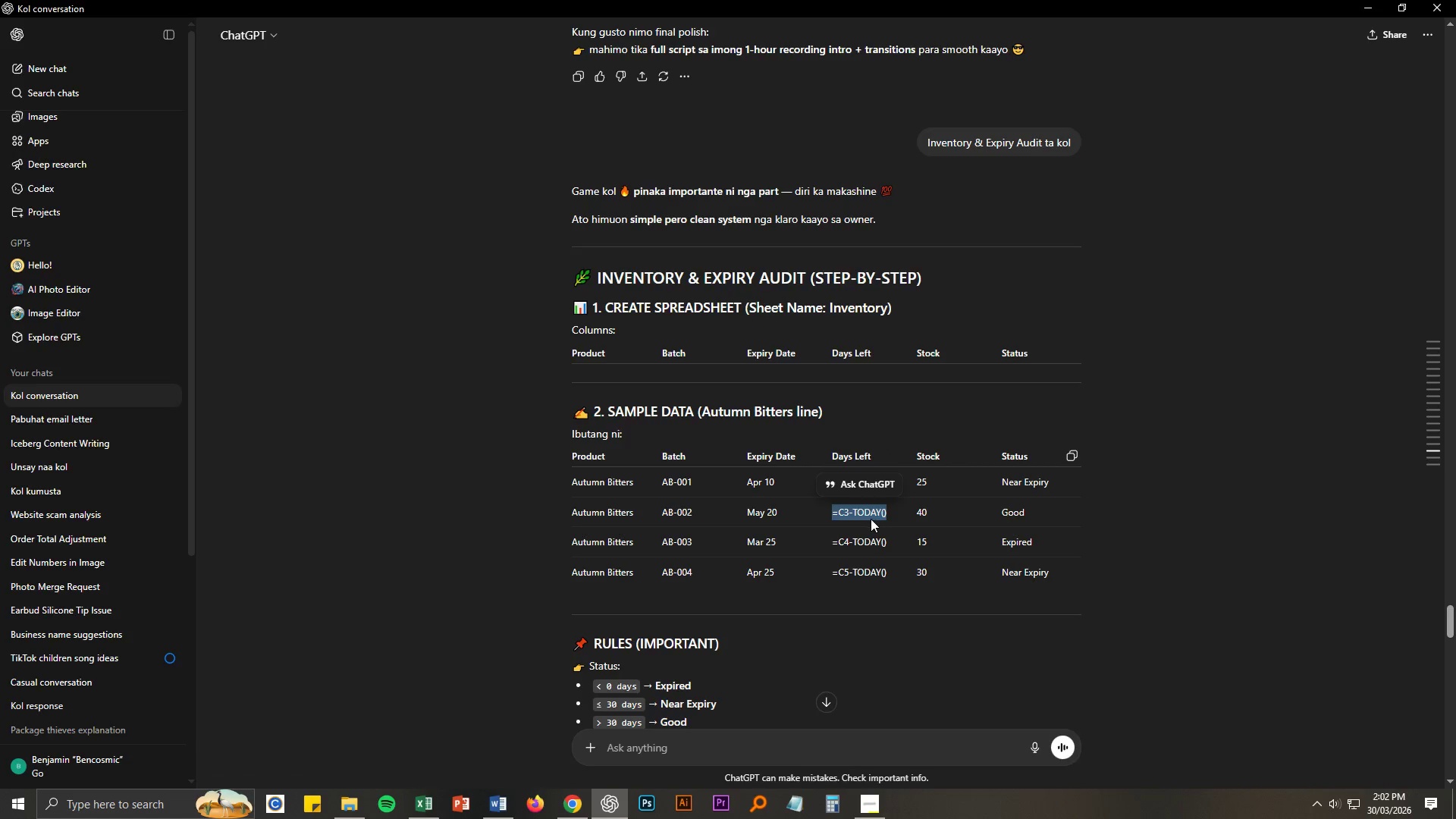 
key(Alt+Tab)
 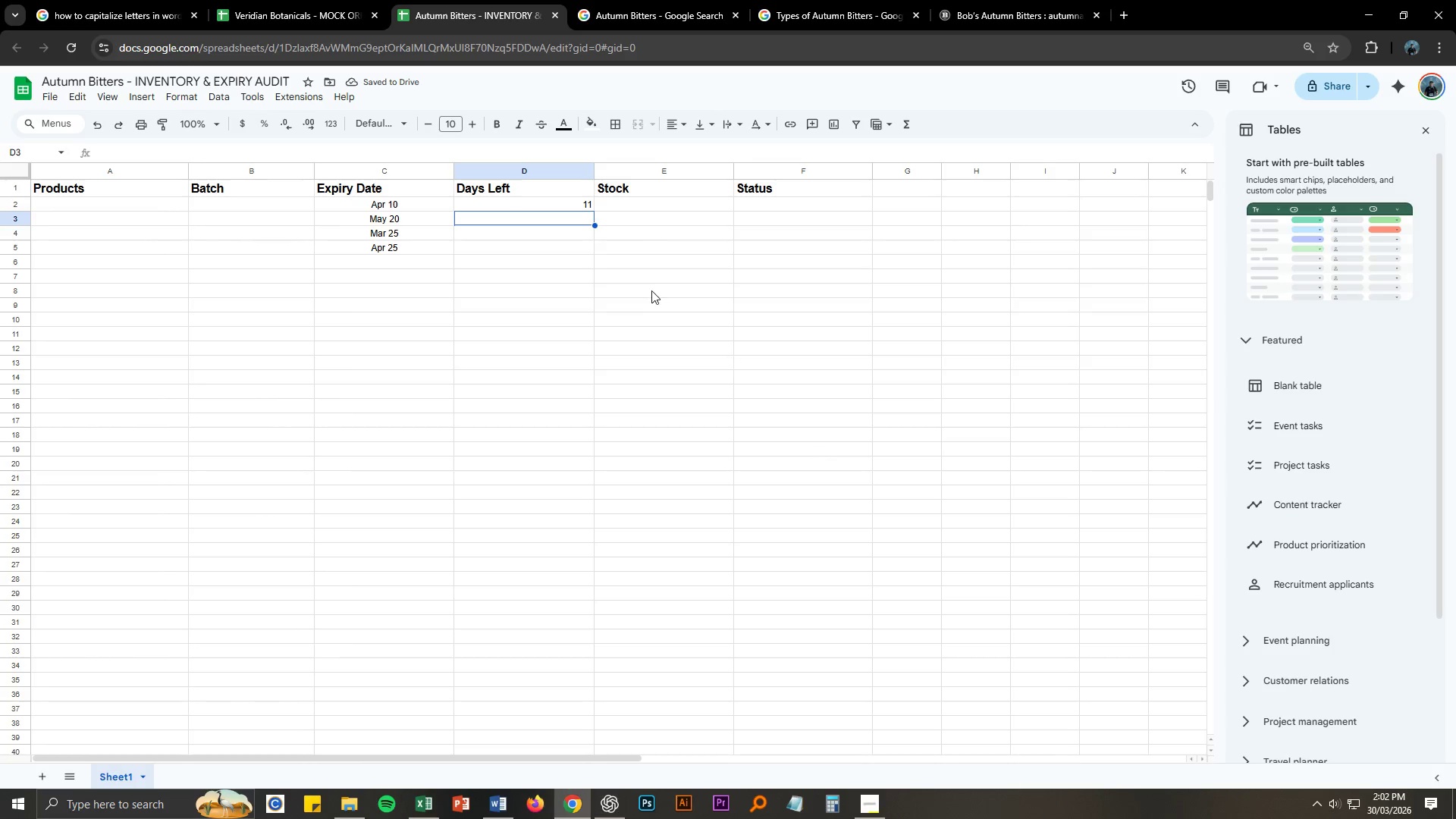 
key(Control+ControlLeft)
 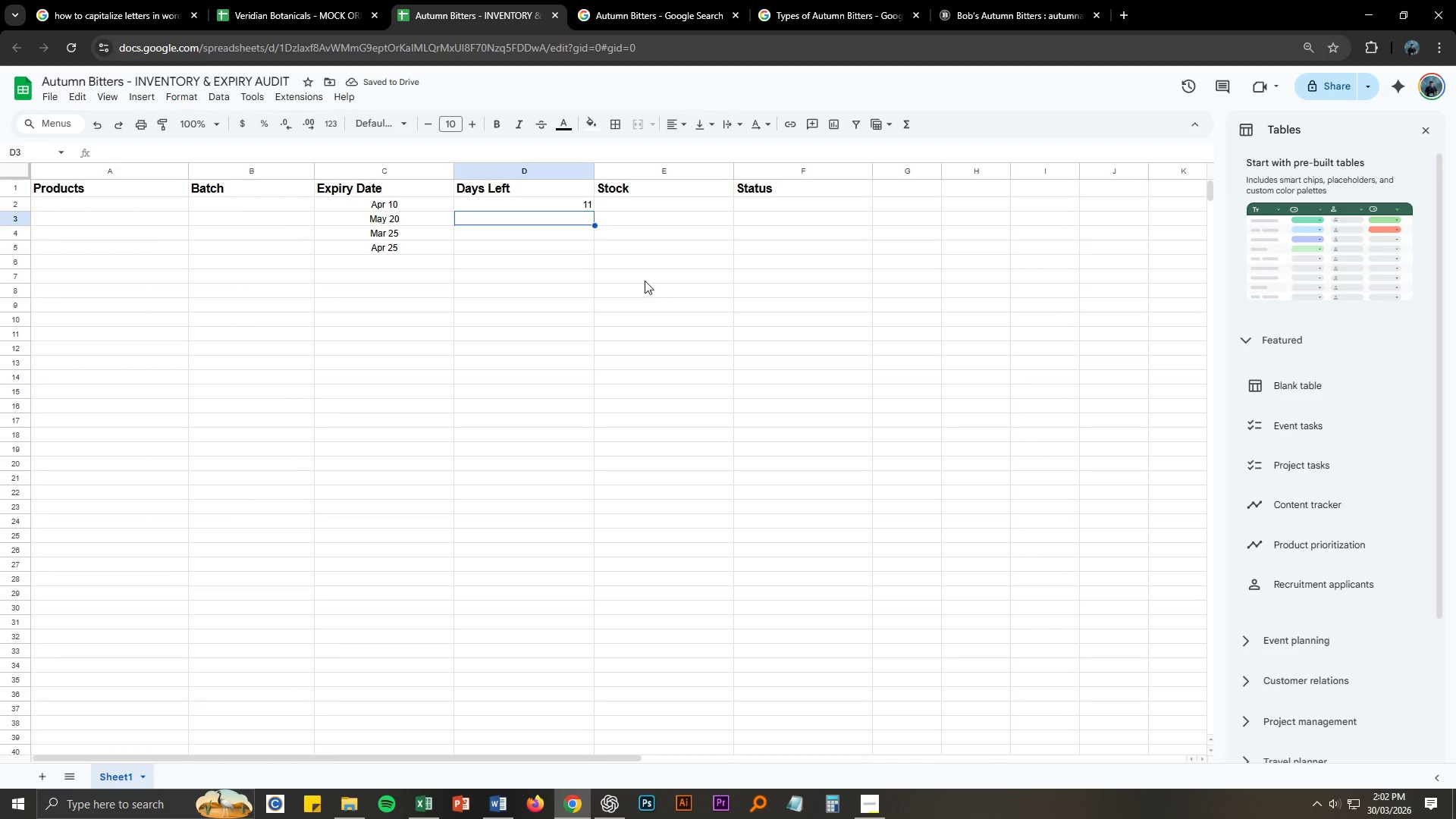 
key(Control+V)
 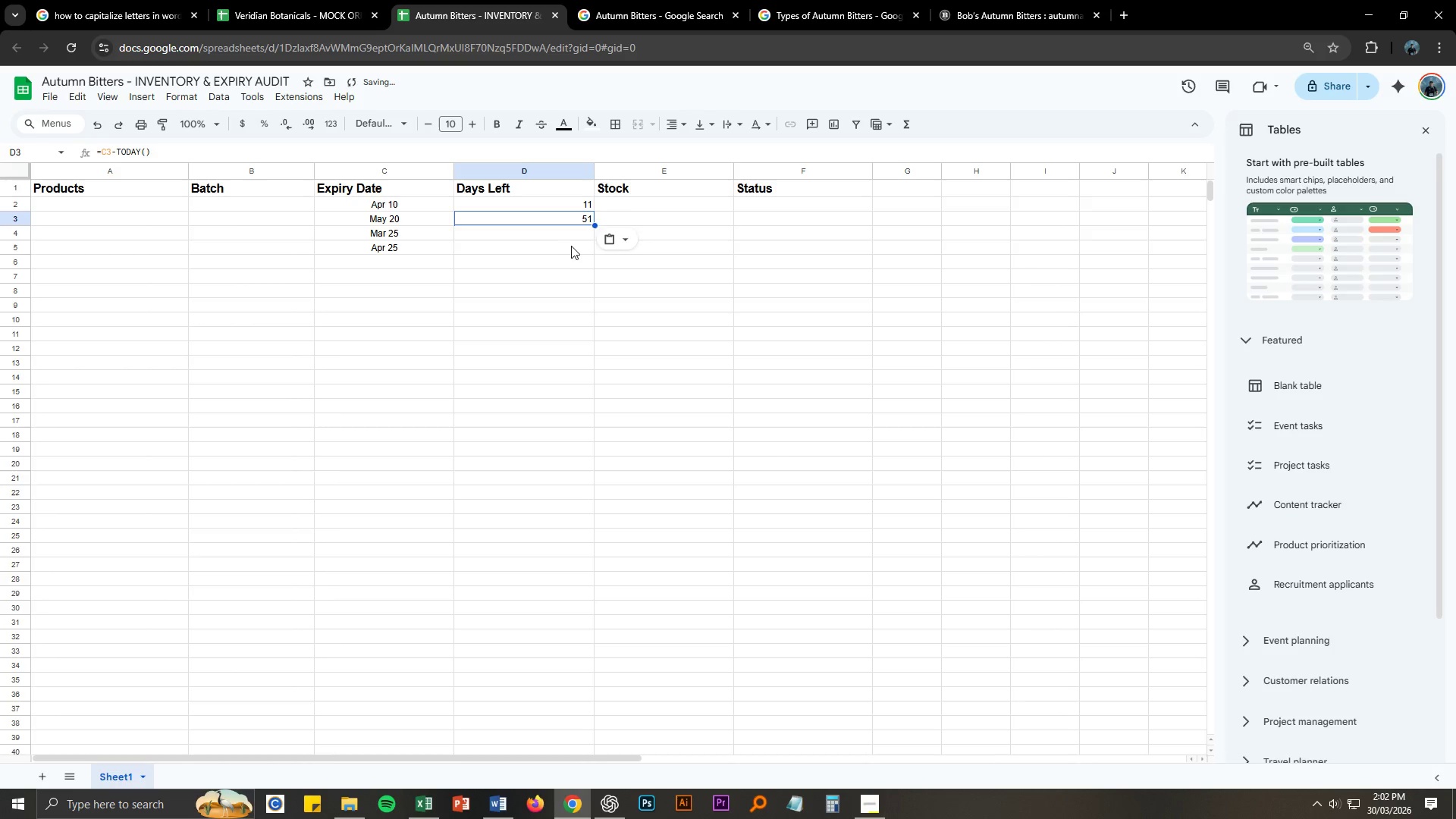 
left_click([570, 241])
 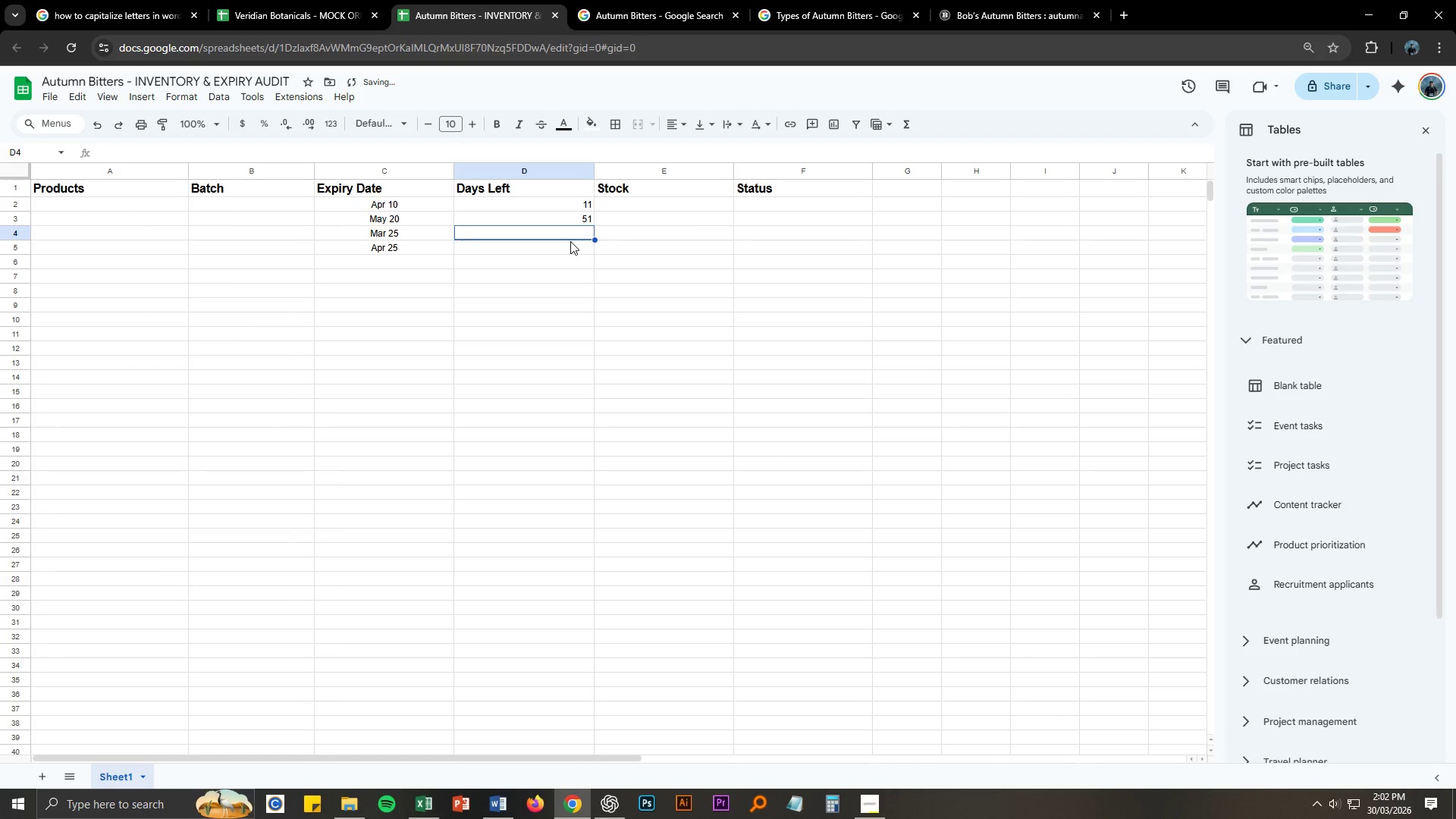 
key(Alt+AltLeft)
 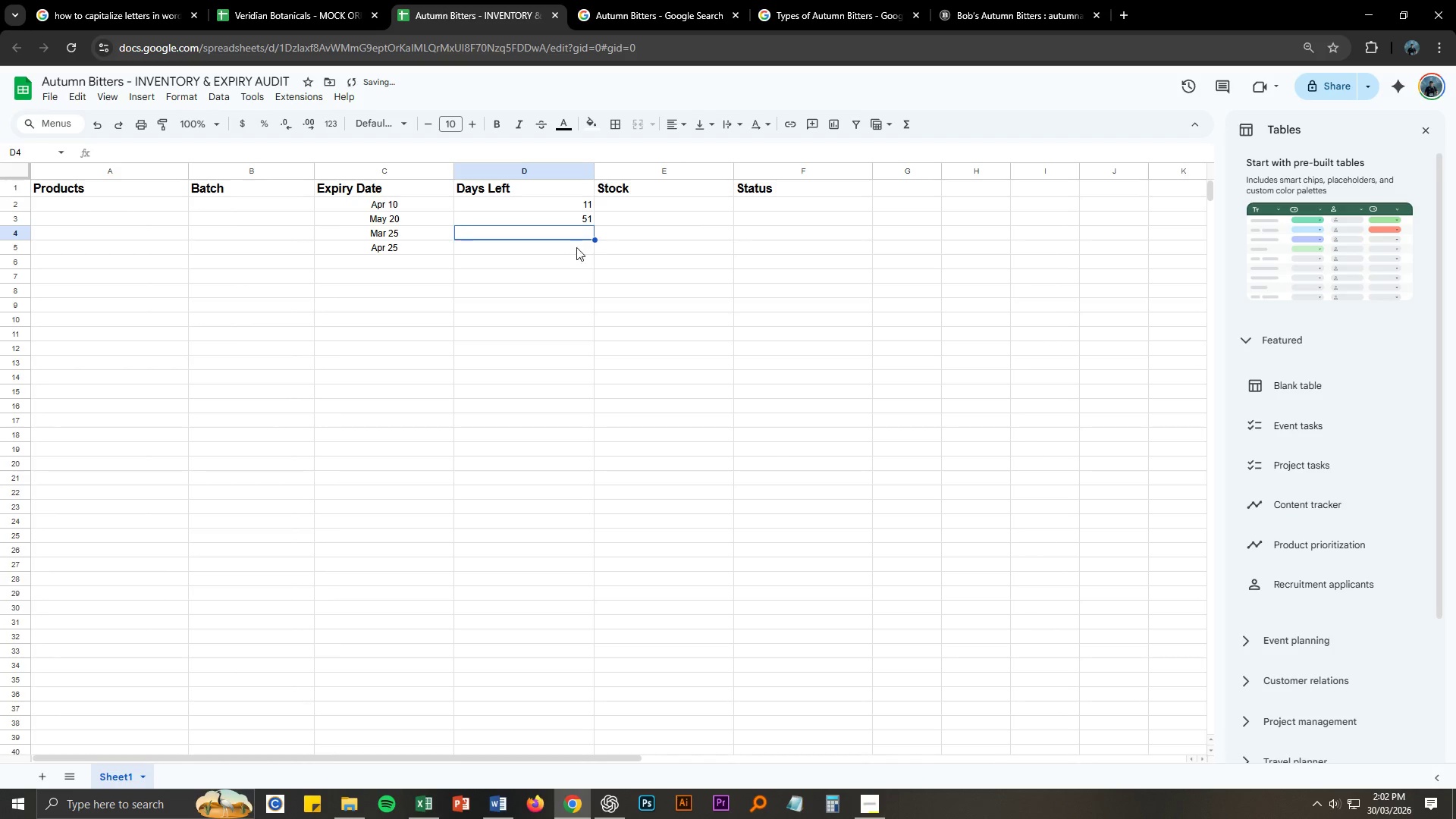 
key(Alt+Tab)
 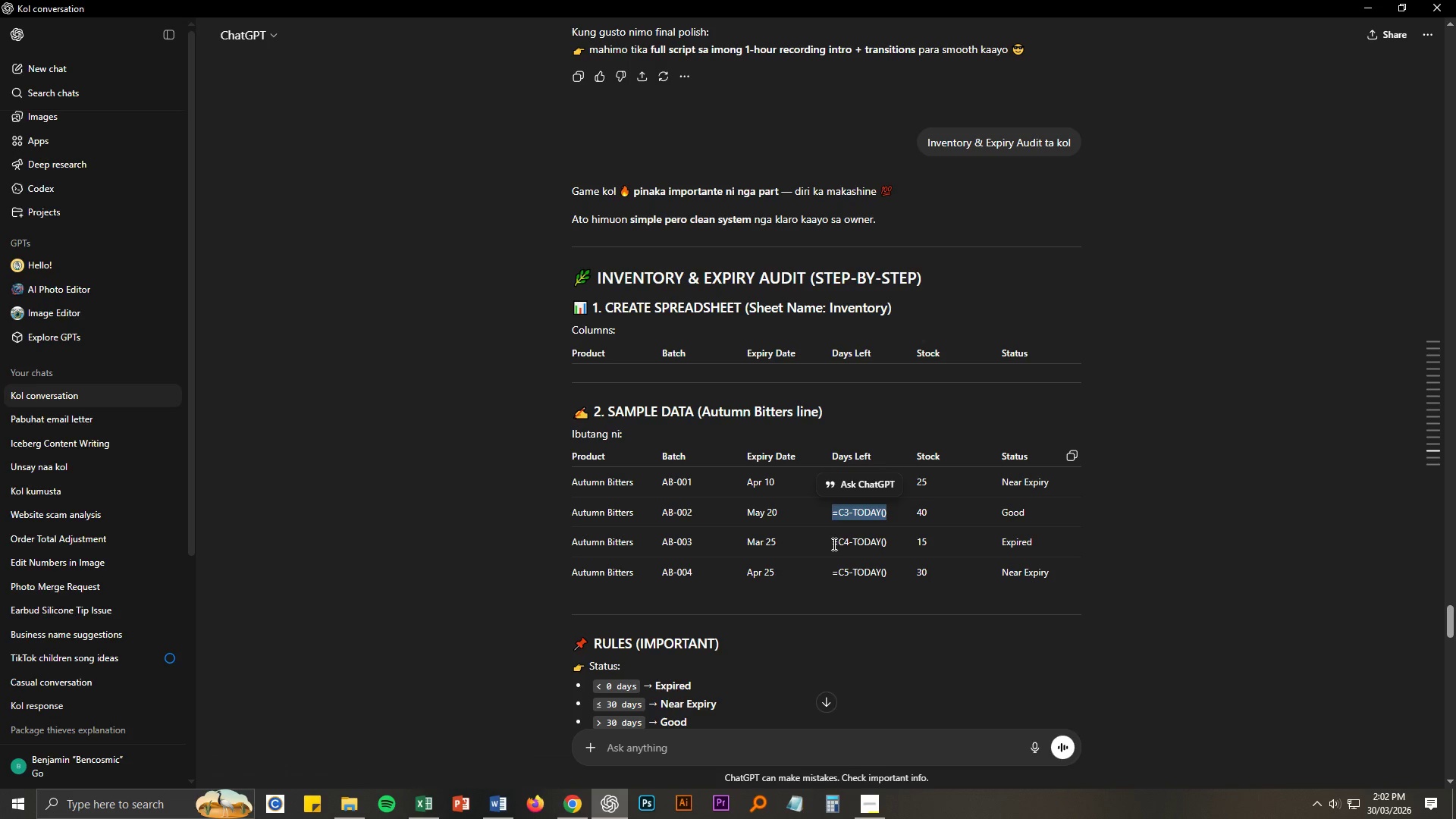 
left_click_drag(start_coordinate=[833, 544], to_coordinate=[886, 541])
 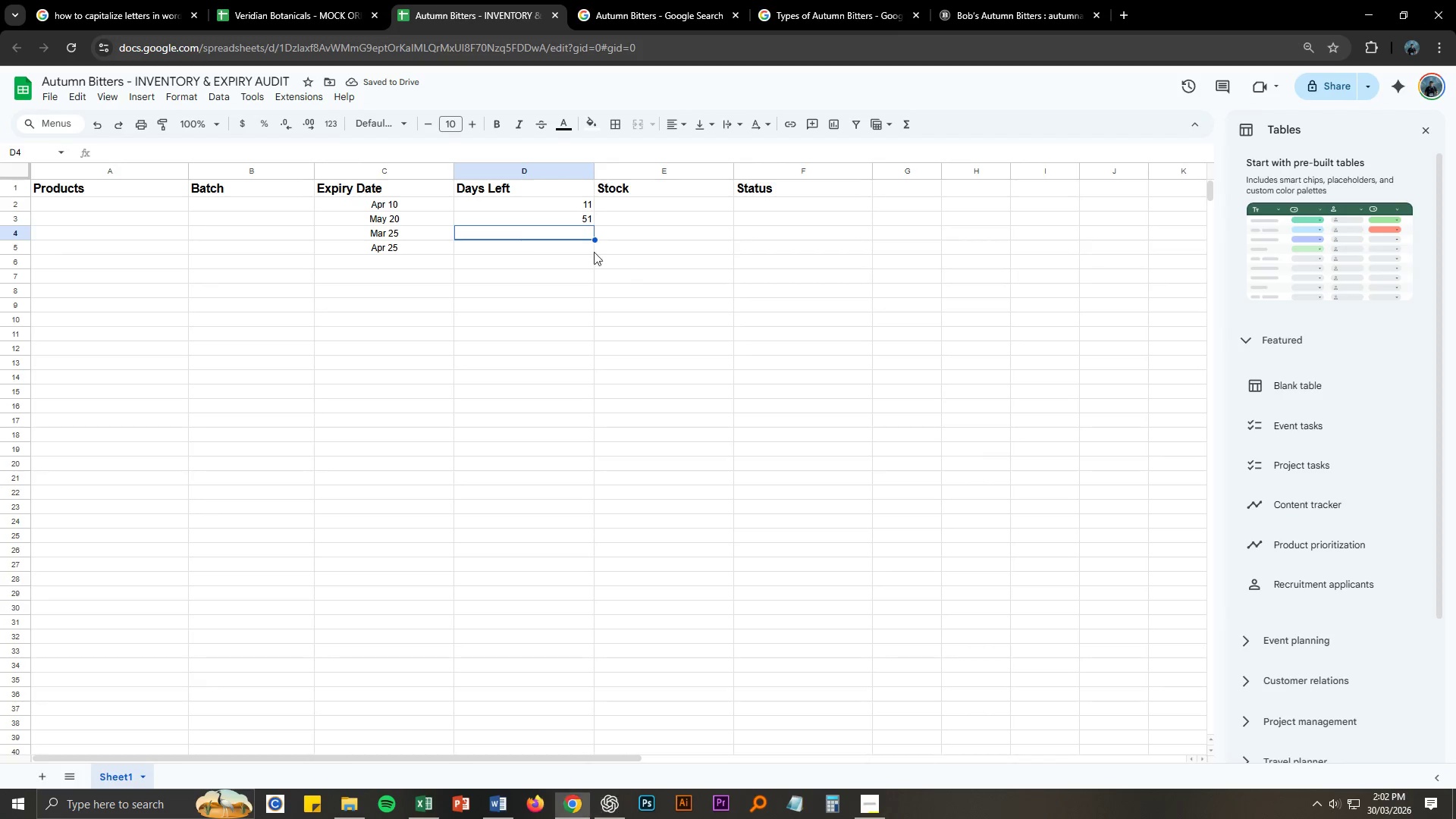 
key(Control+ControlLeft)
 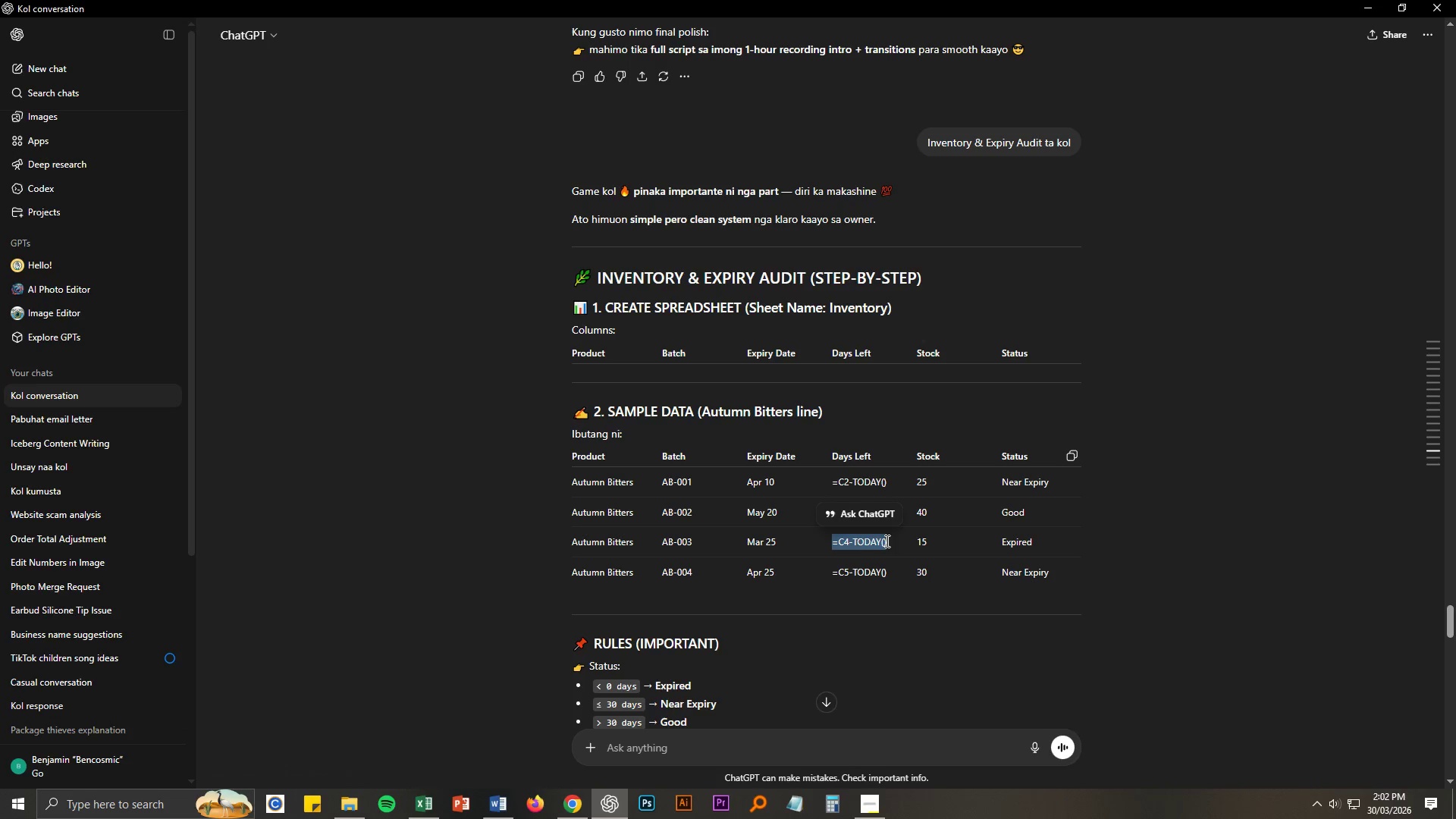 
key(Control+C)
 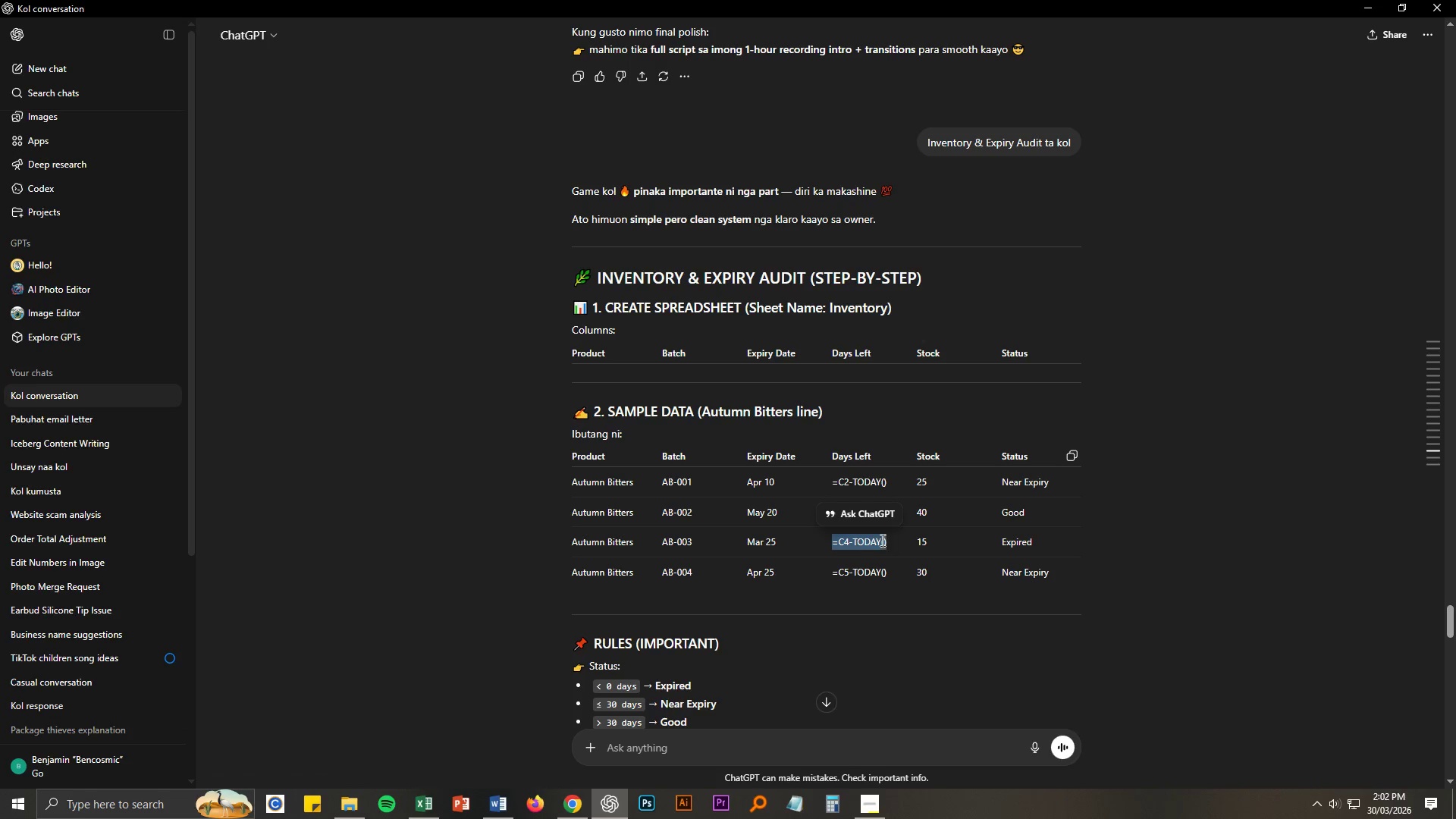 
key(Alt+AltLeft)
 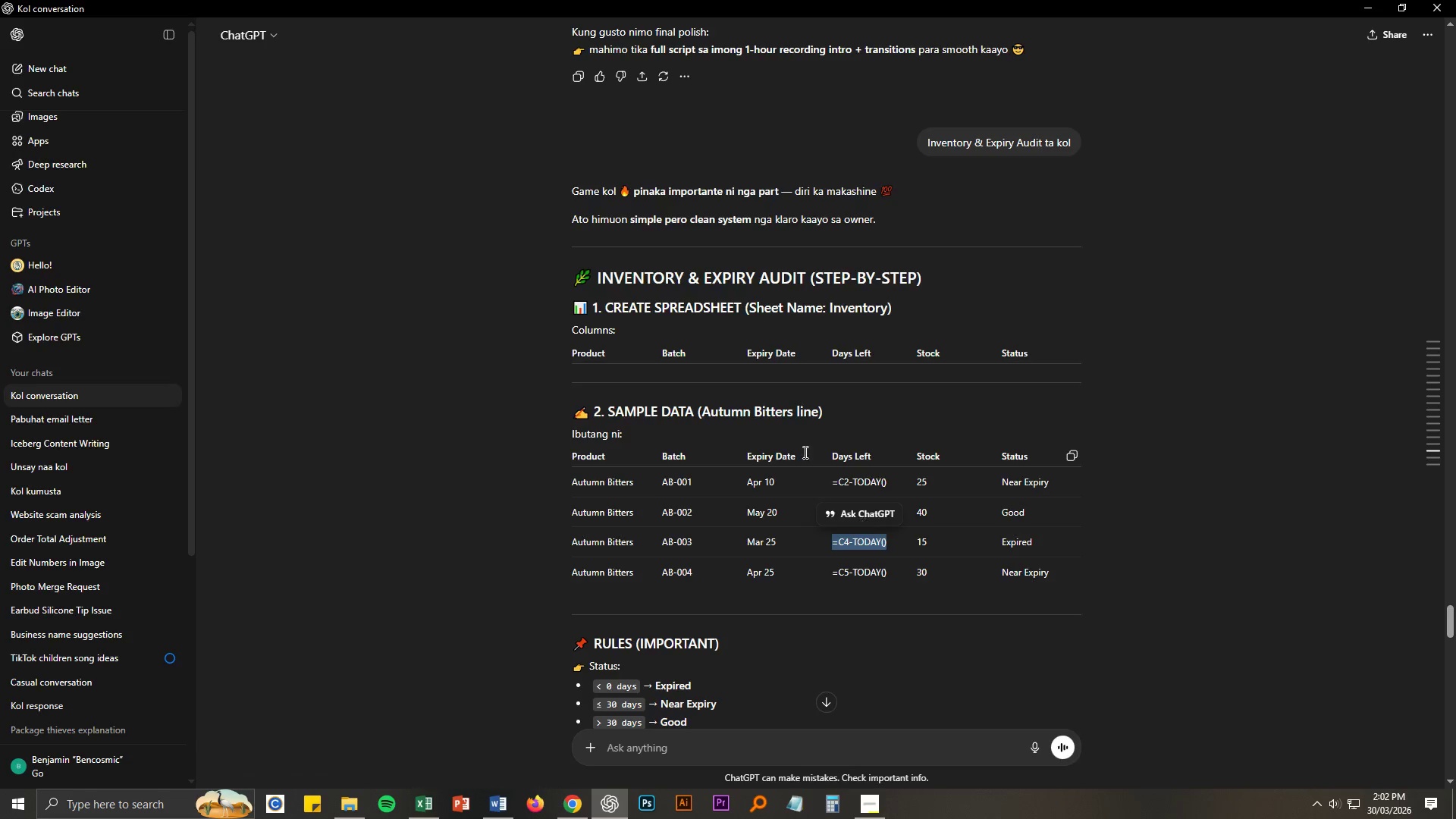 
hold_key(key=Tab, duration=1.58)
 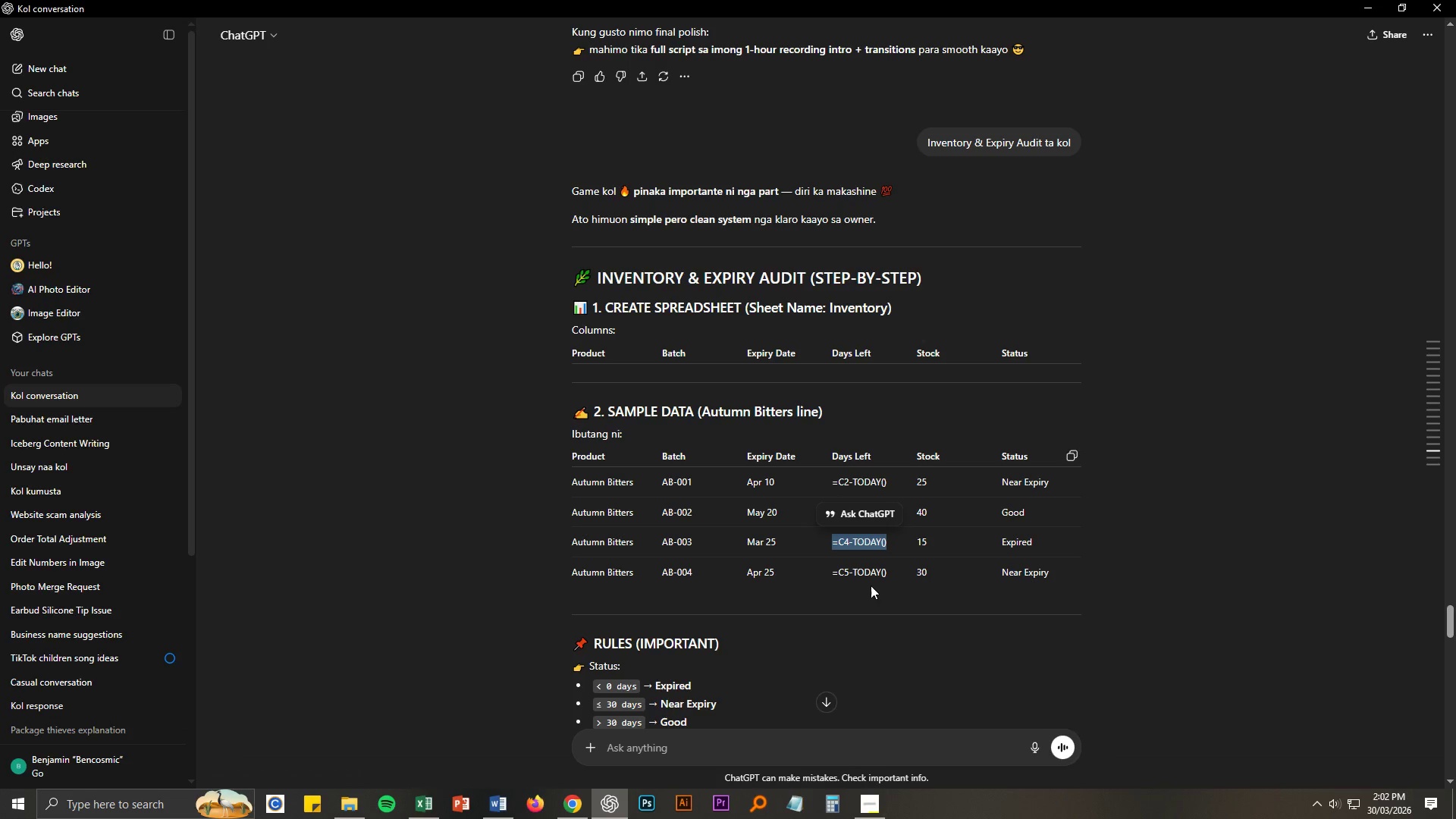 
key(Control+ControlLeft)
 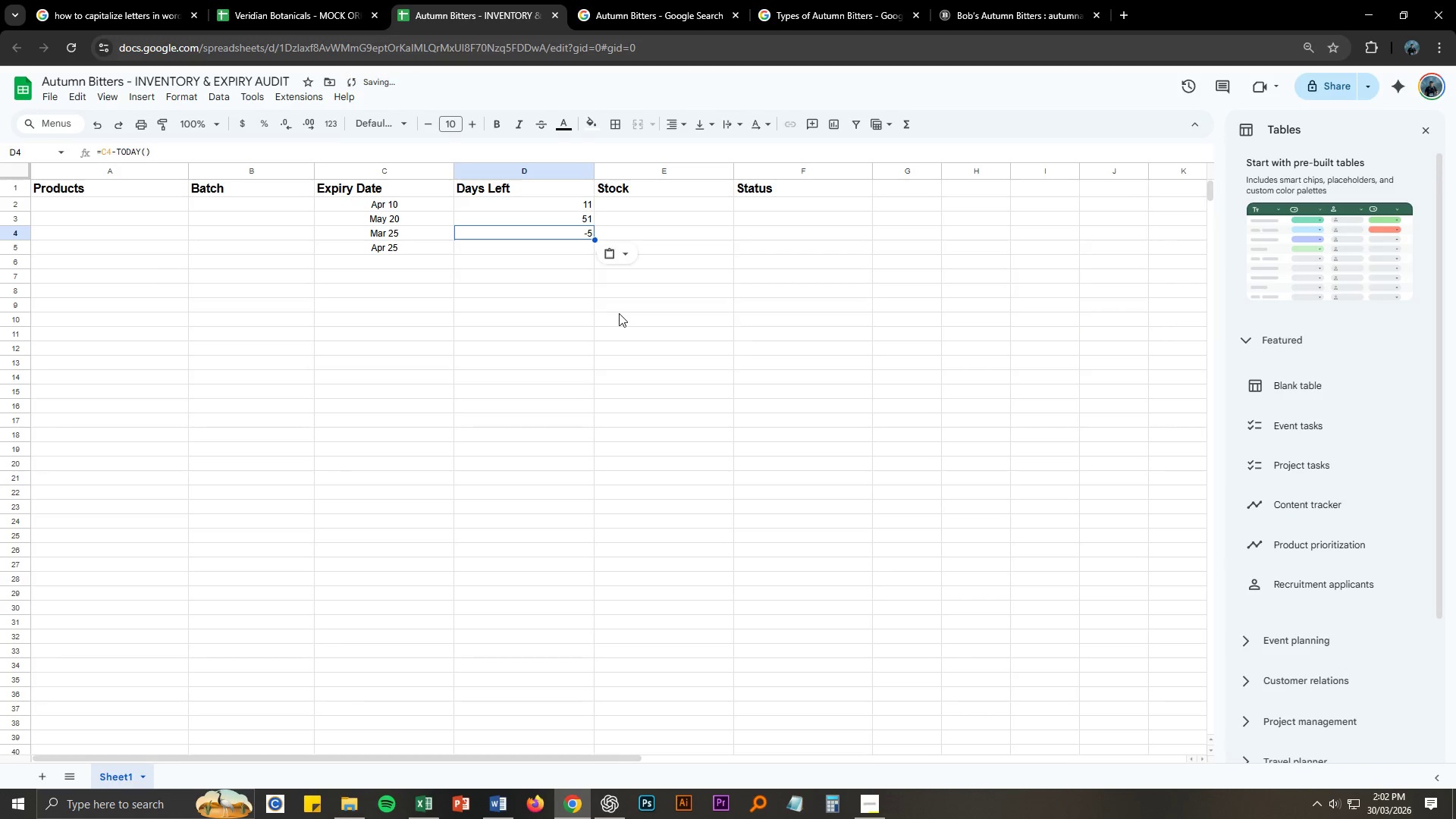 
key(Control+V)
 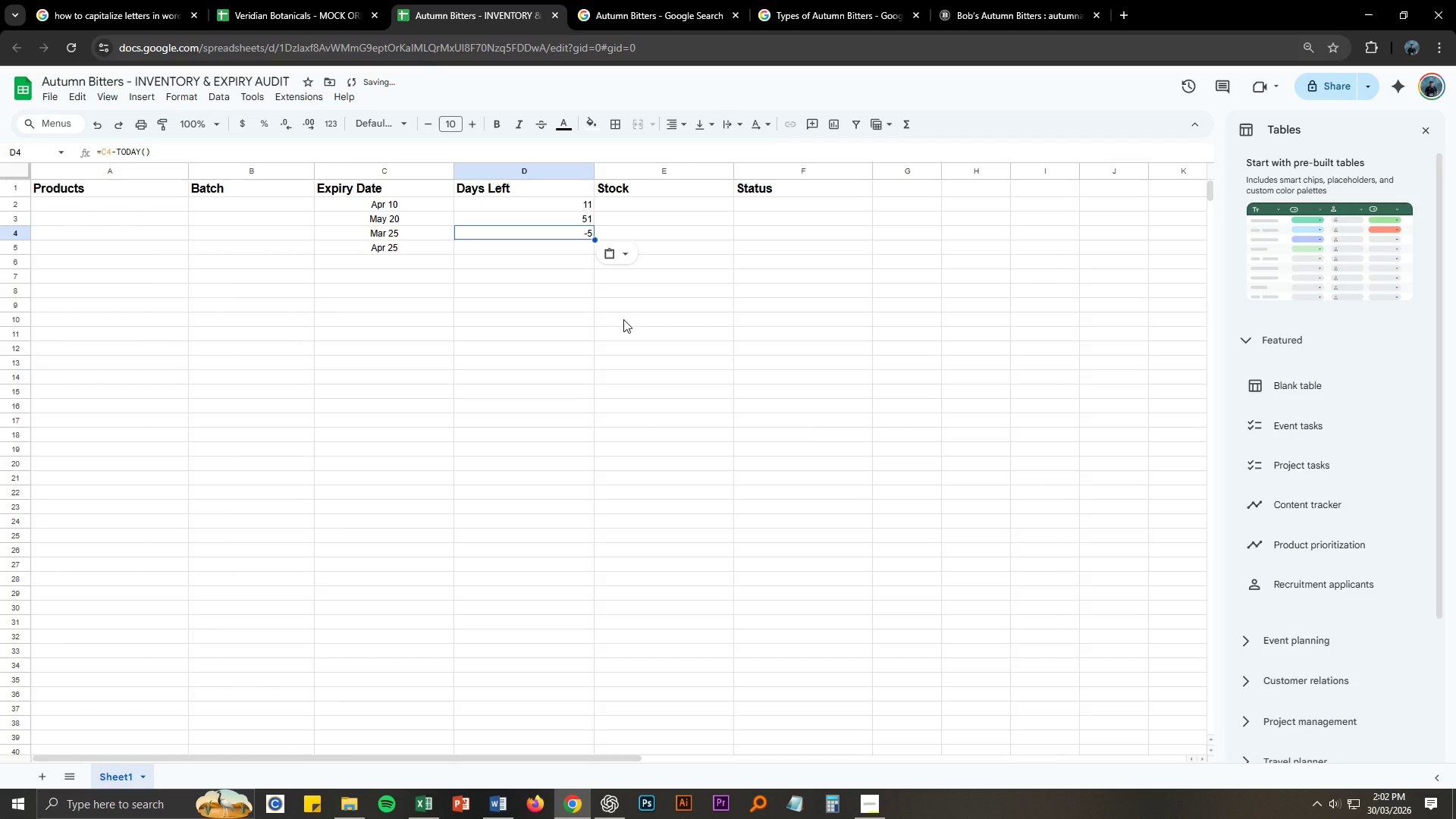 
key(Alt+AltLeft)
 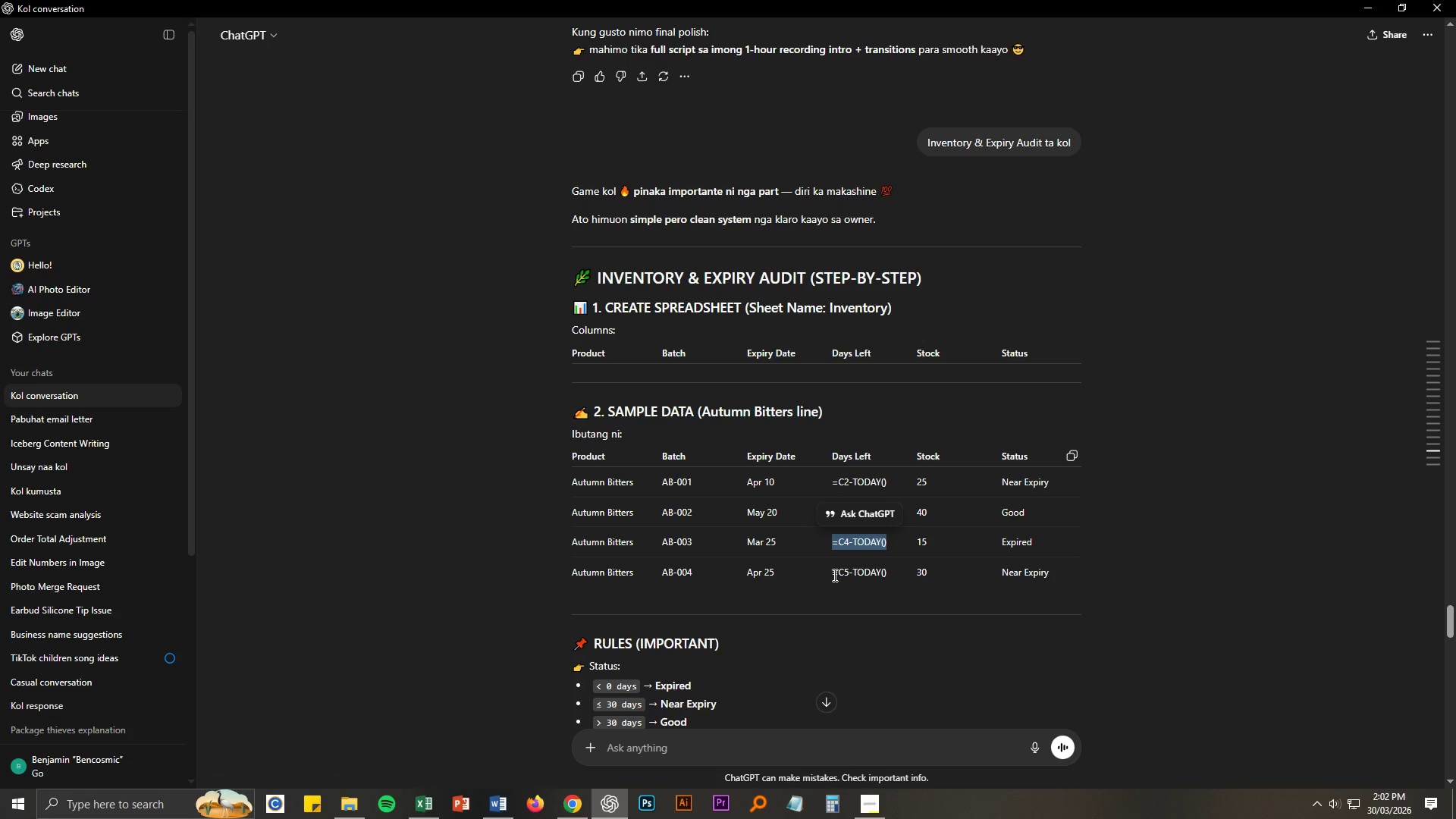 
left_click_drag(start_coordinate=[832, 574], to_coordinate=[890, 573])
 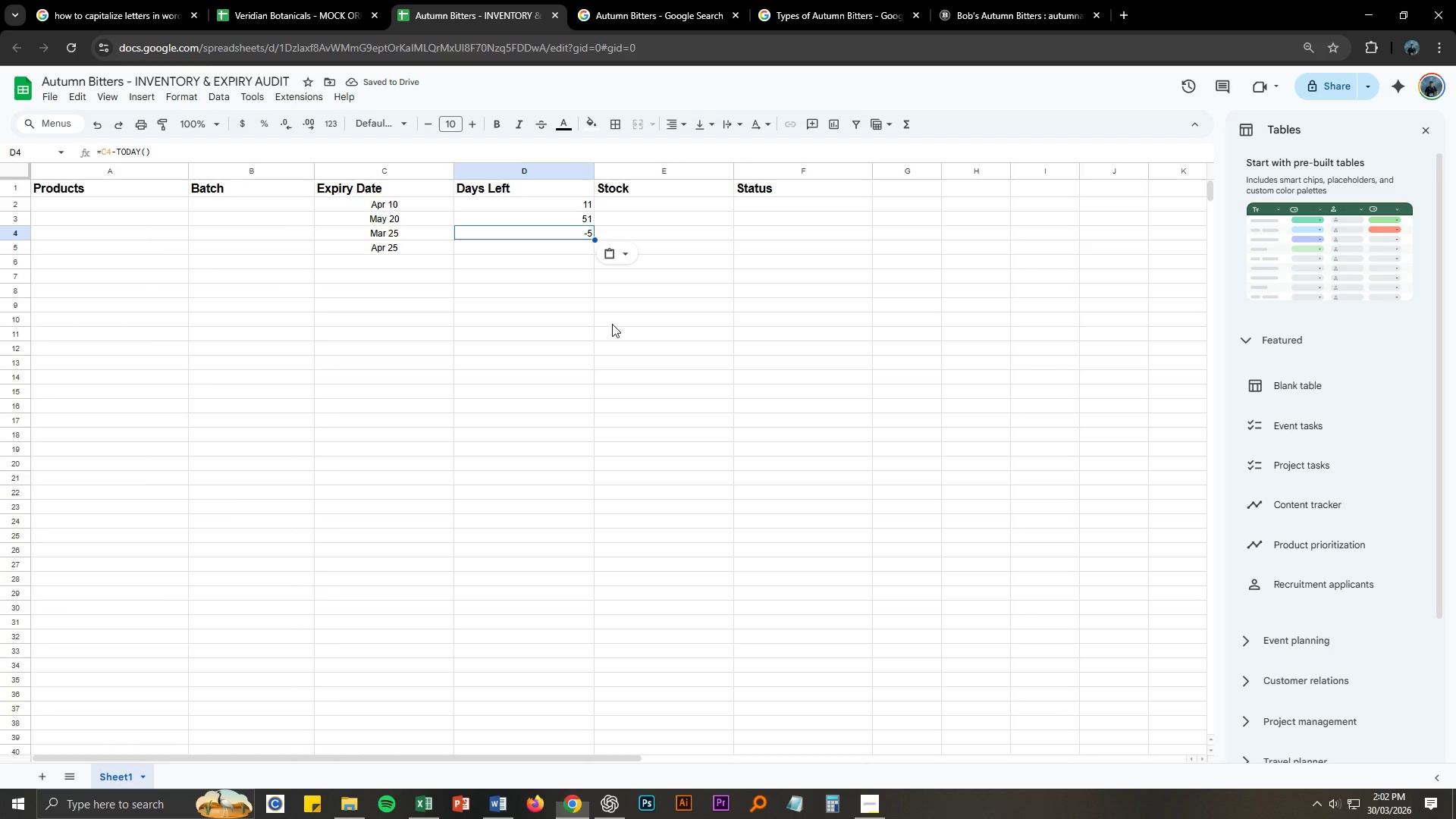 
key(Control+ControlLeft)
 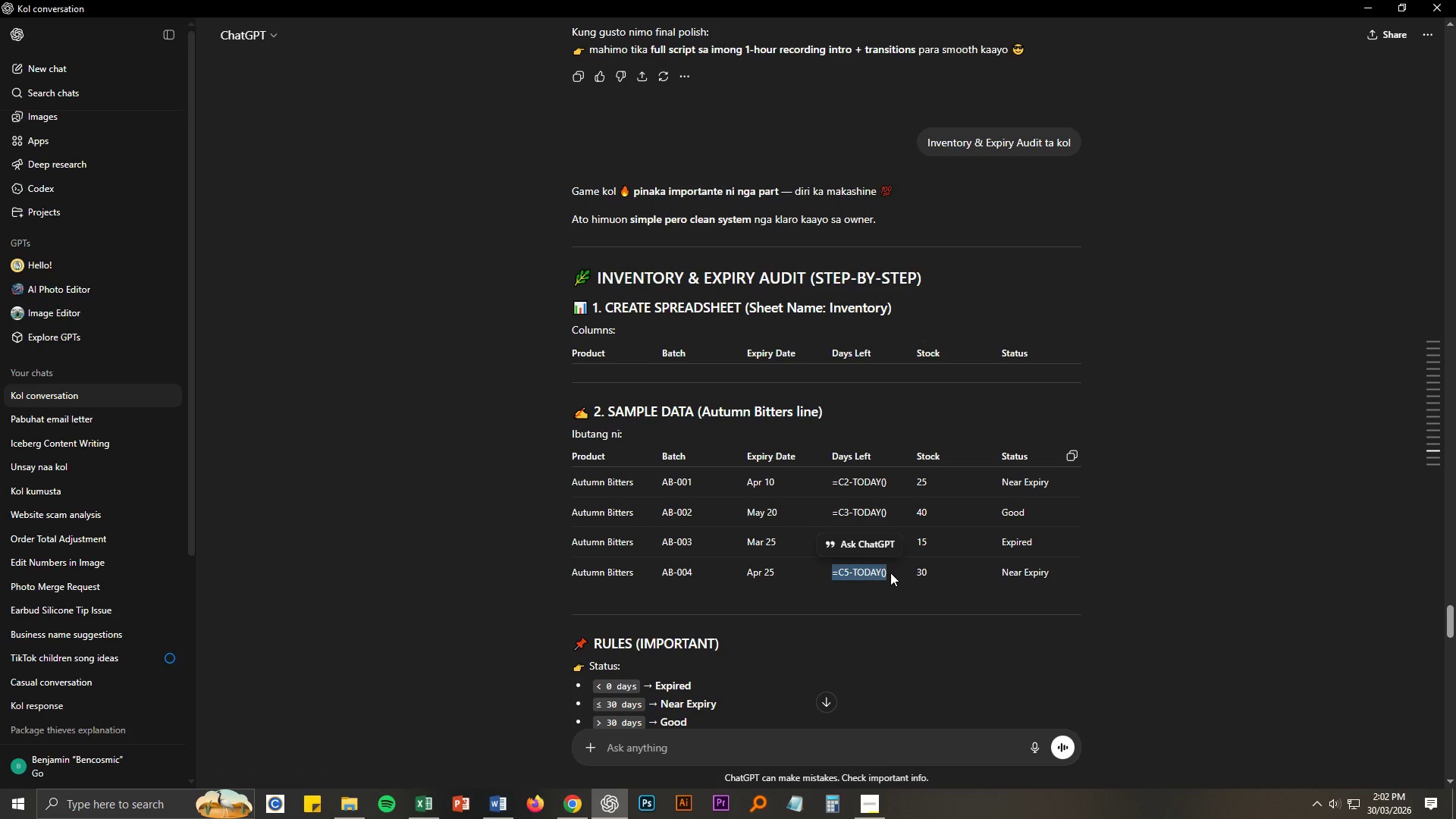 
key(Control+C)
 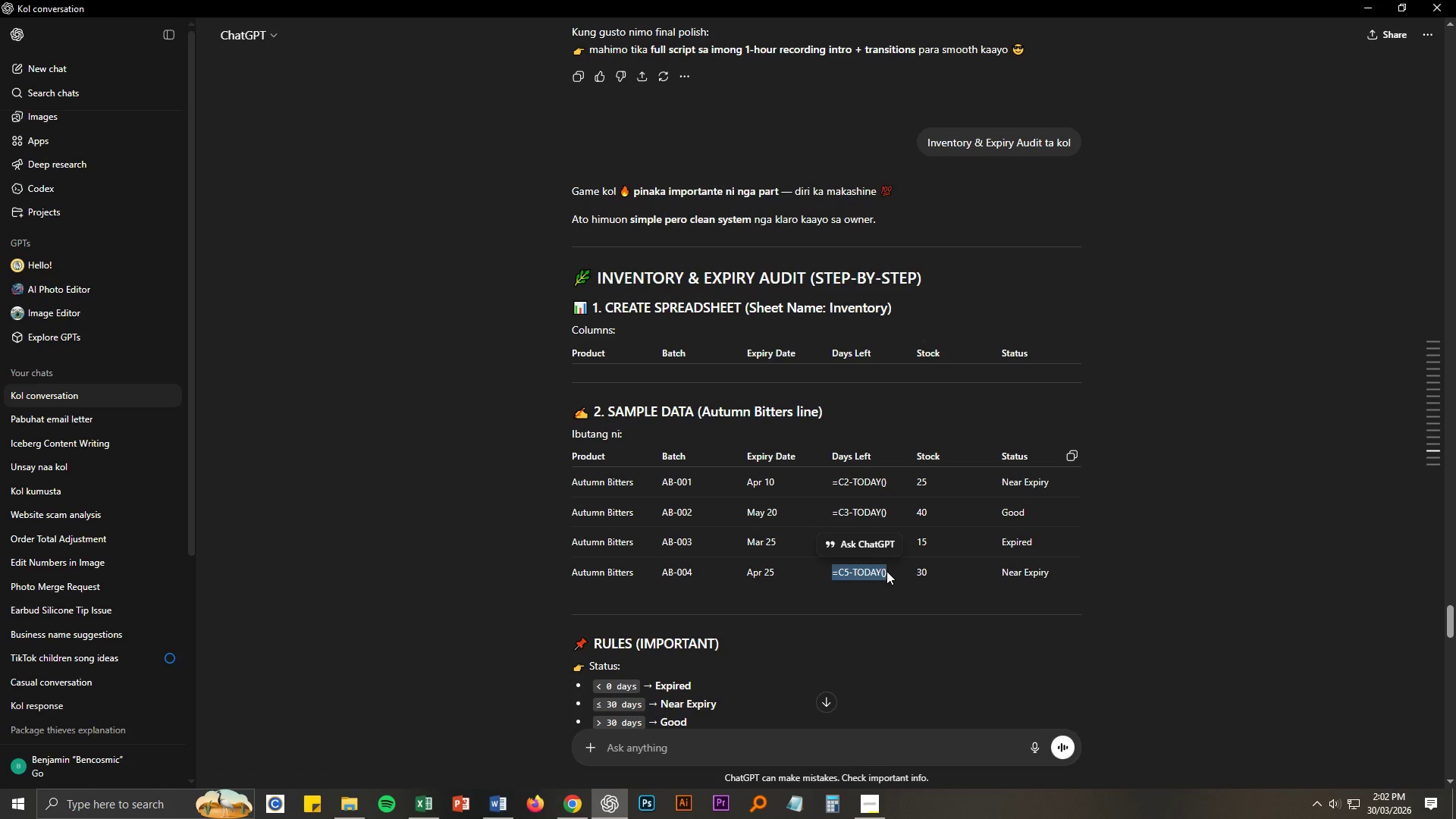 
key(Alt+AltLeft)
 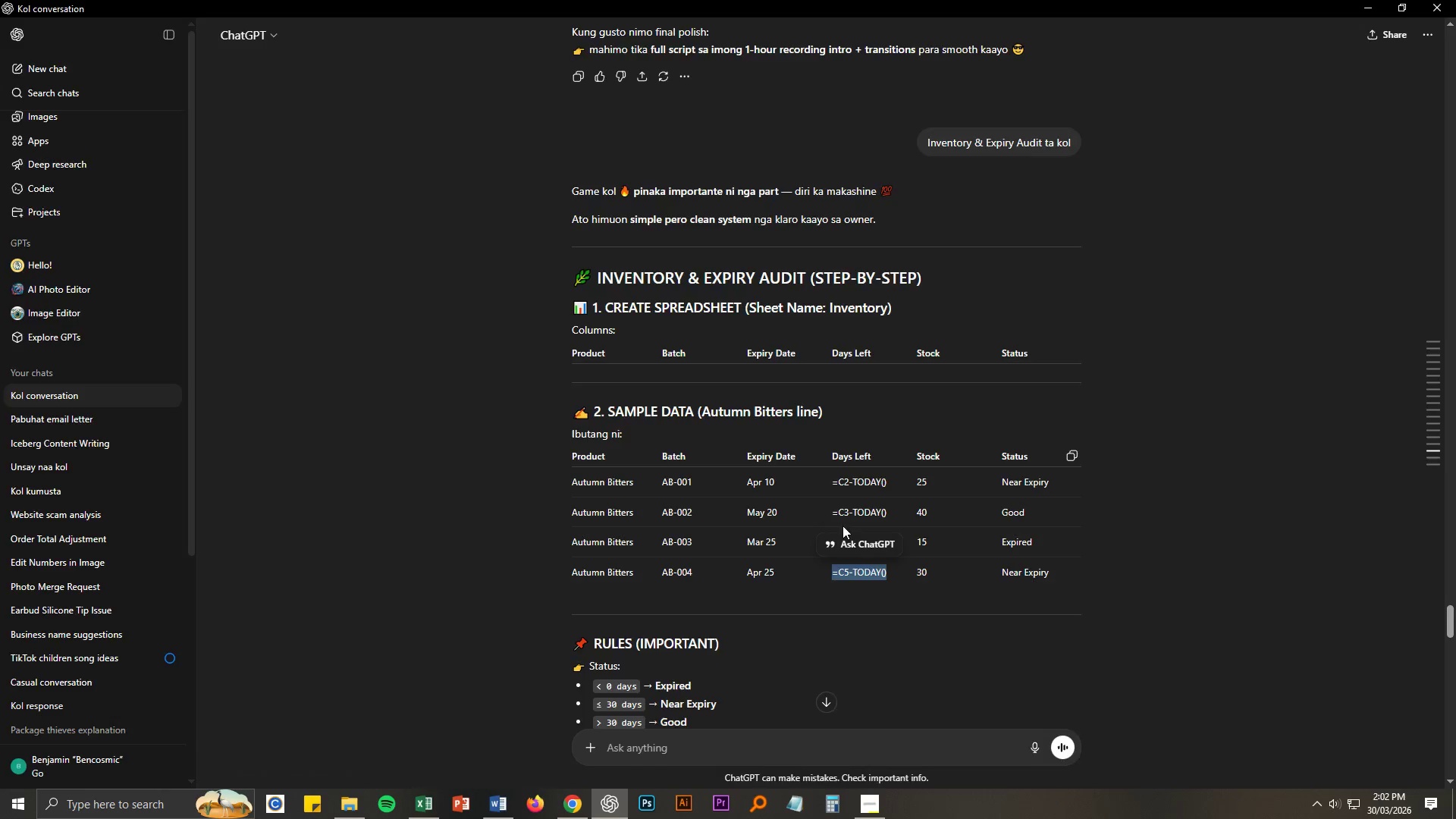 
key(Alt+Tab)
 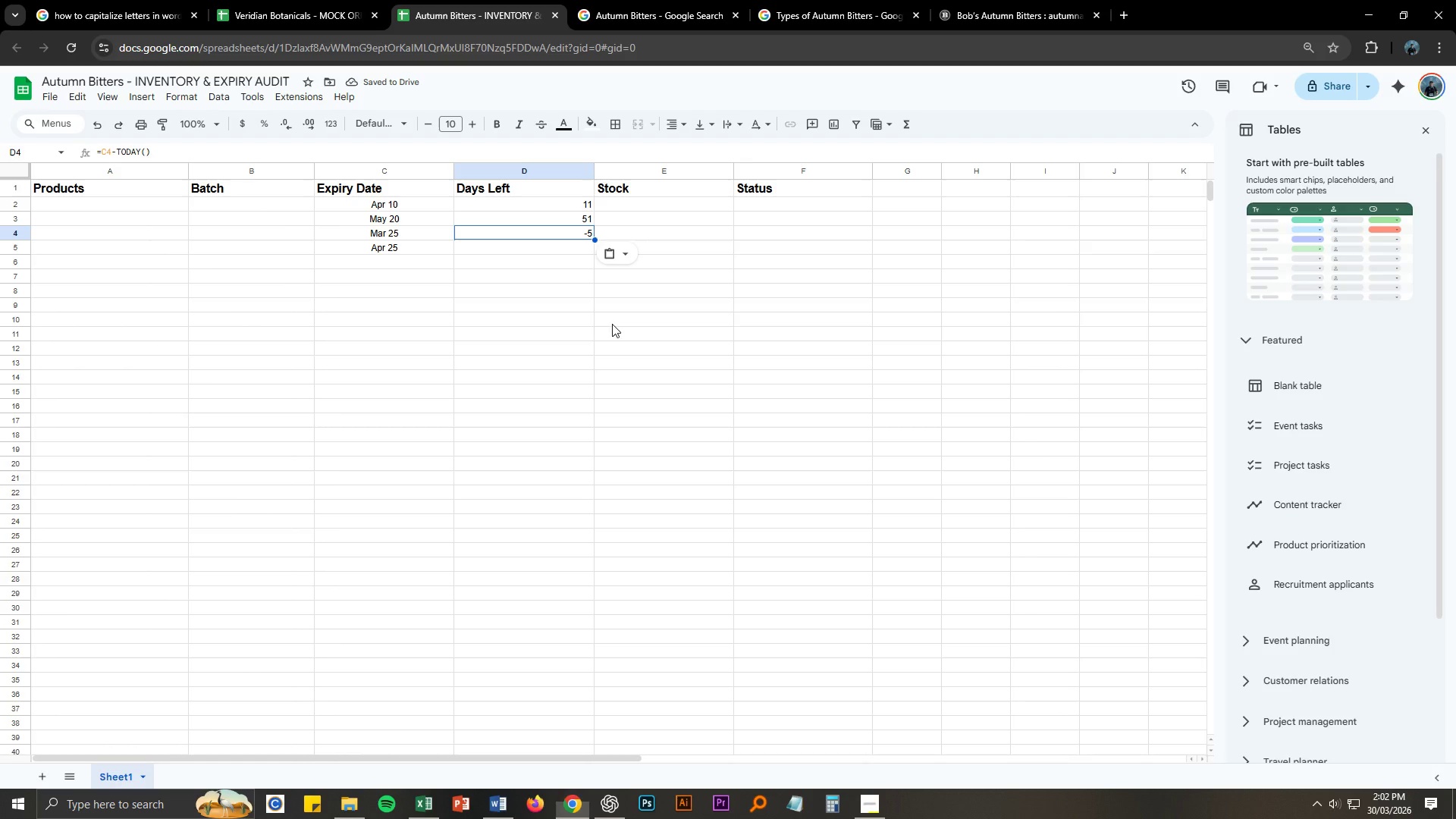 
hold_key(key=ControlLeft, duration=0.31)
 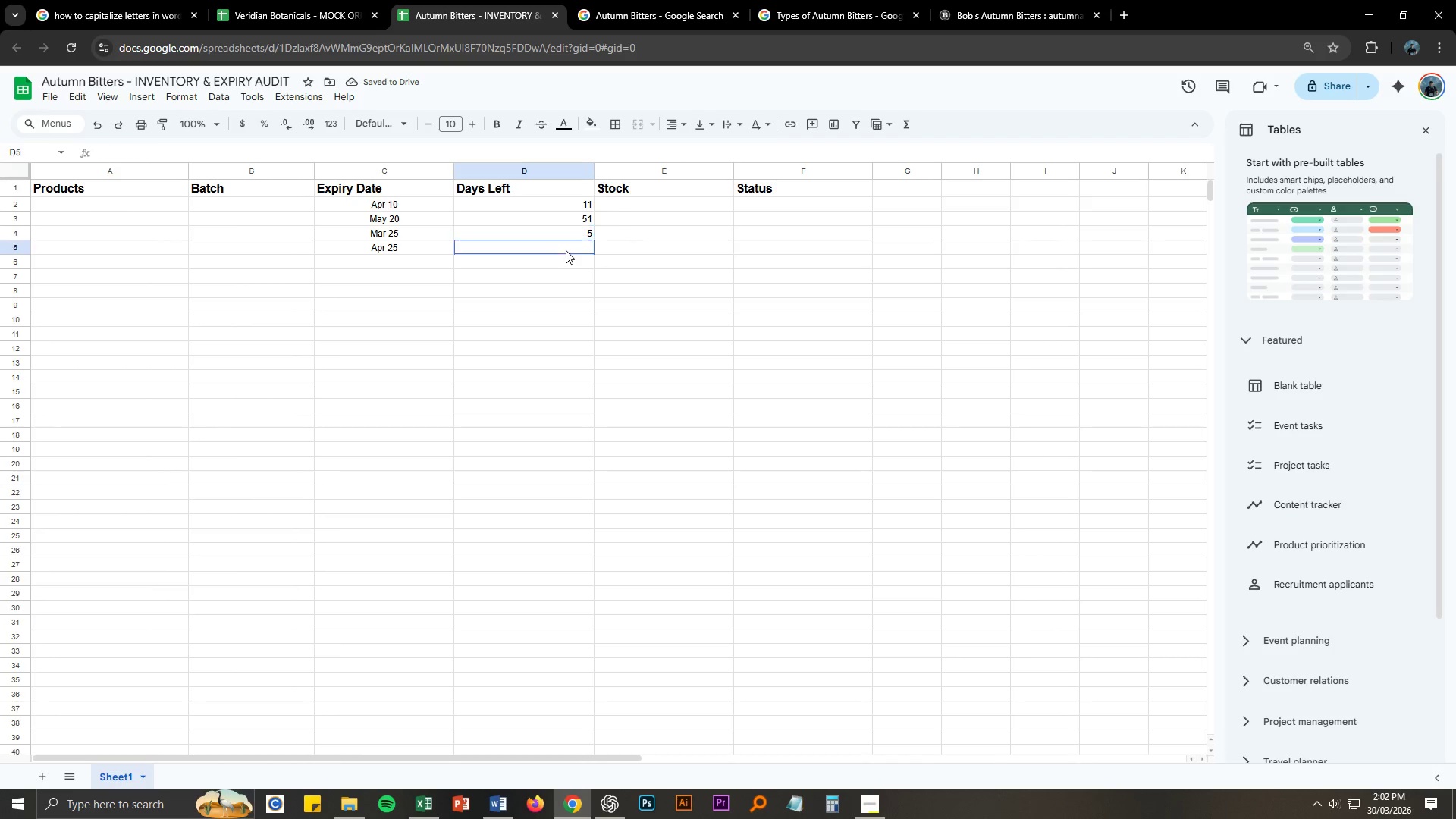 
key(Control+ControlLeft)
 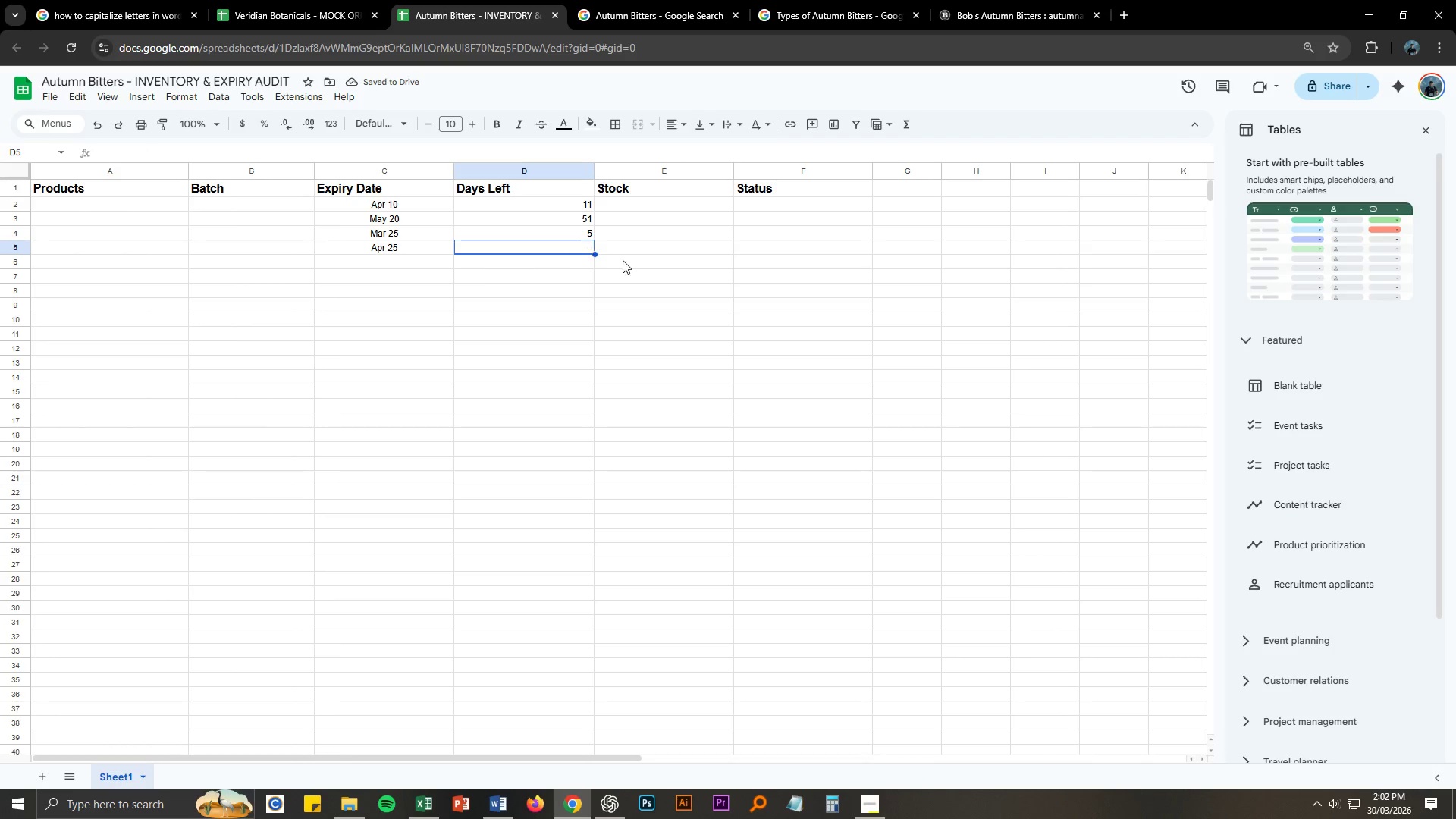 
key(Control+V)
 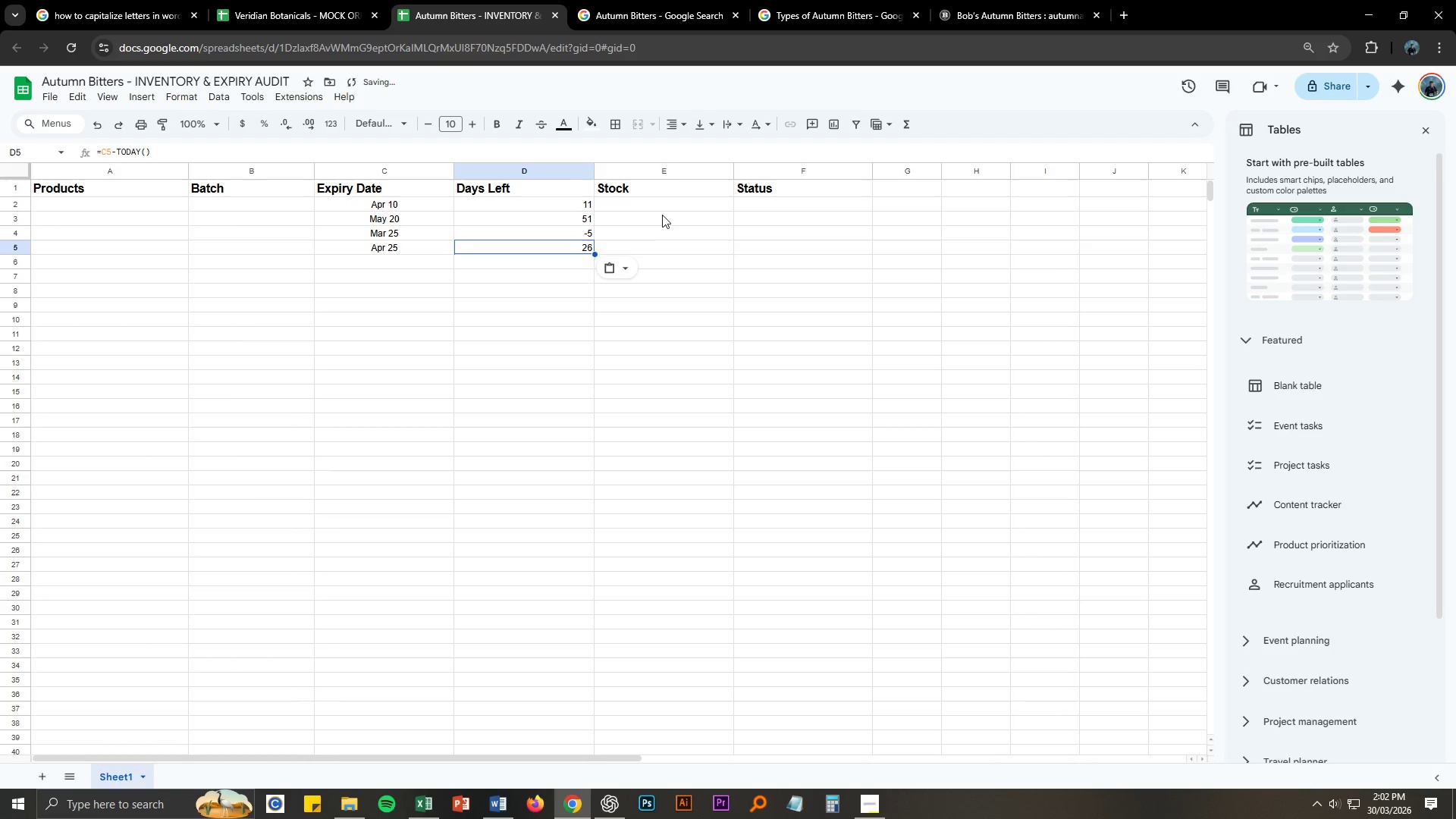 
left_click([657, 208])
 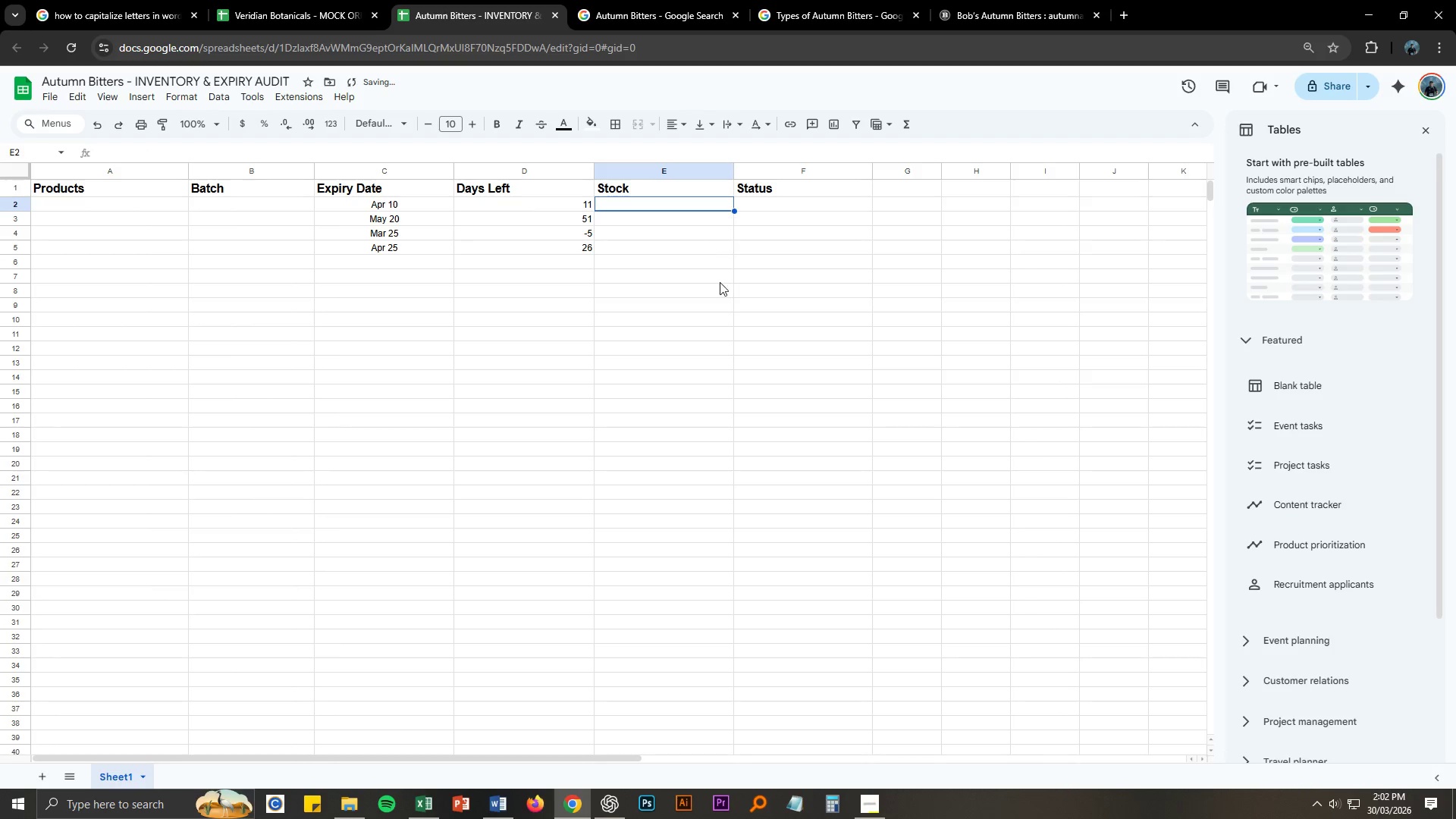 
key(Alt+AltLeft)
 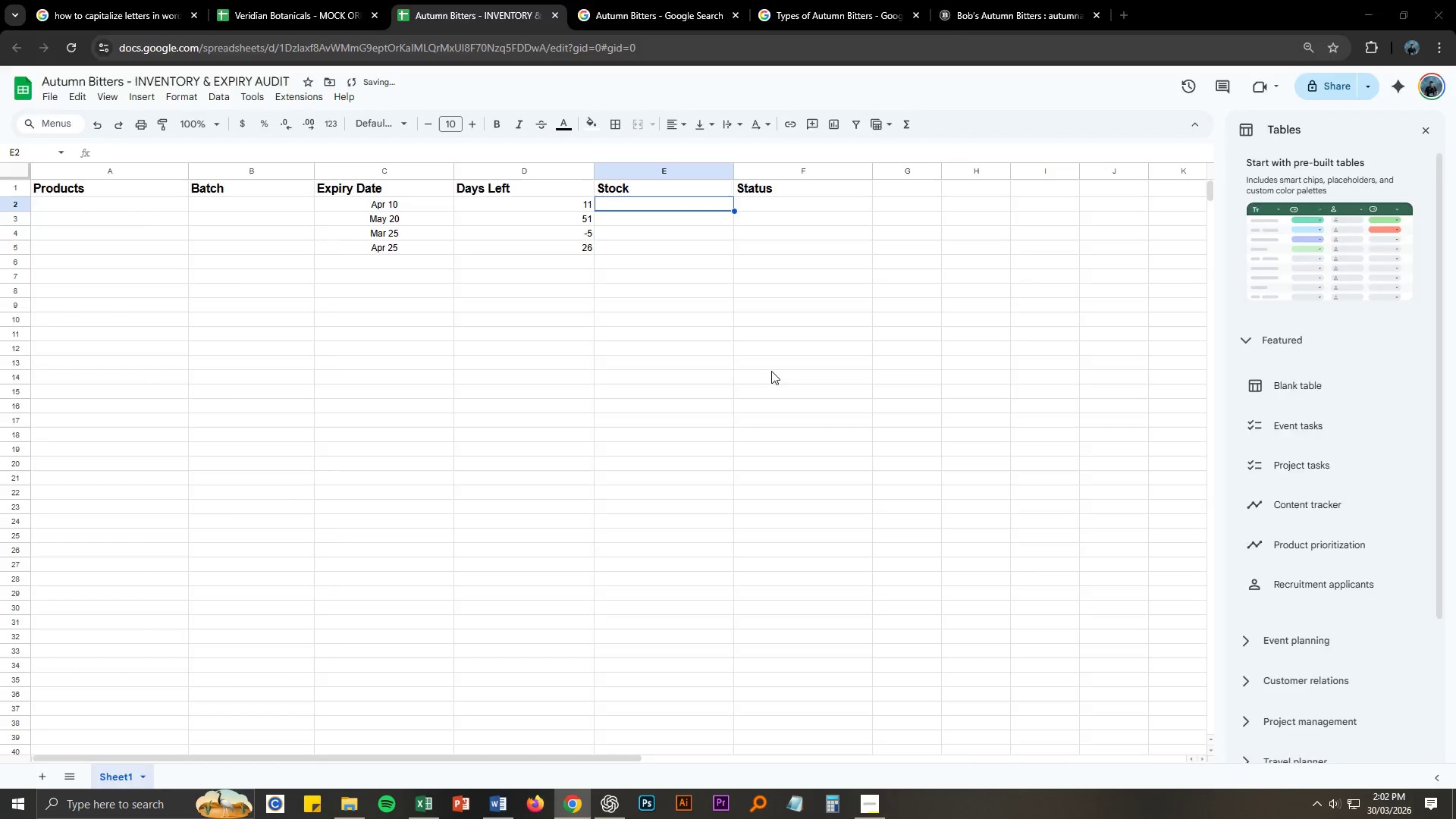 
key(Alt+Tab)
 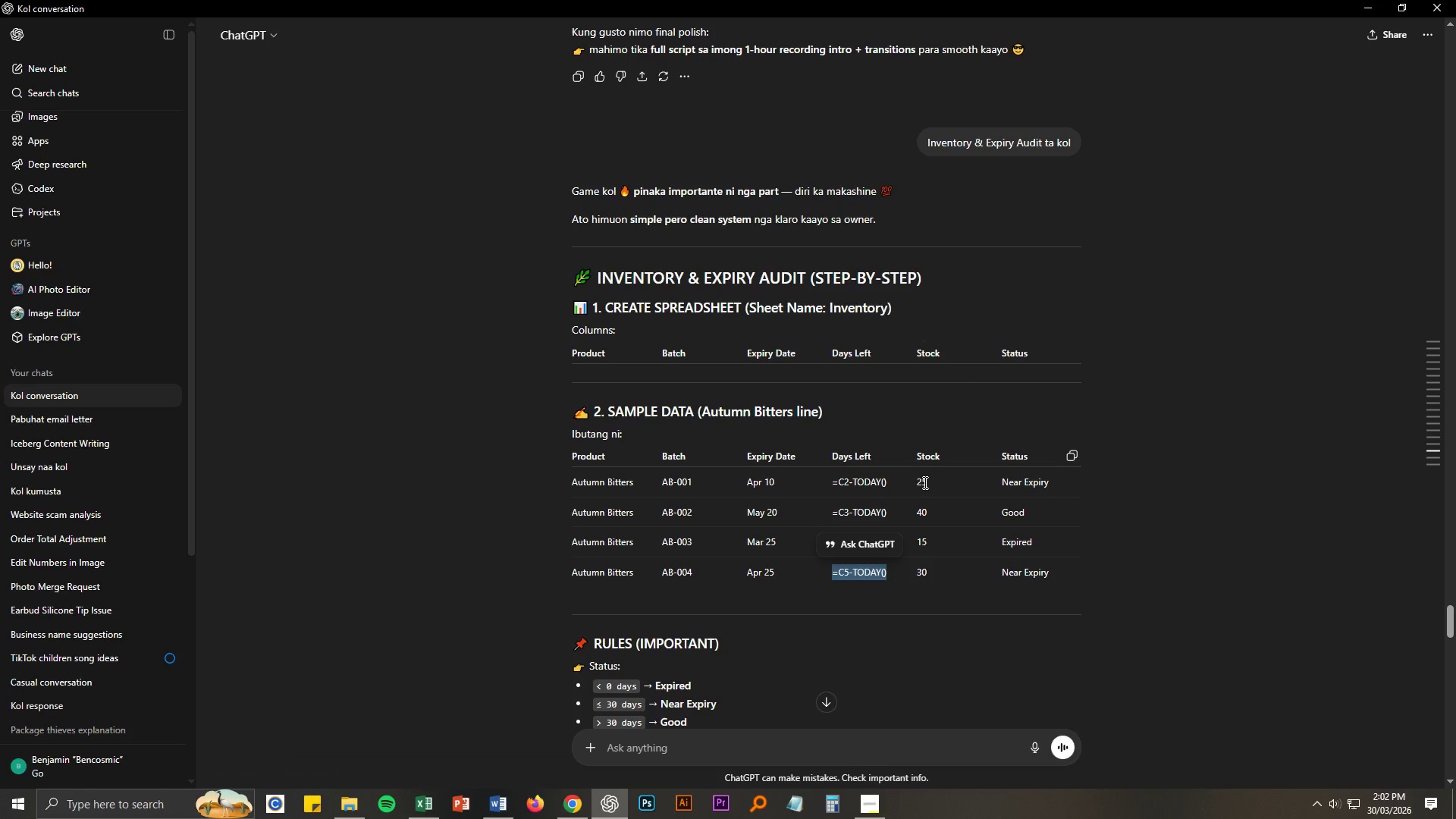 
left_click_drag(start_coordinate=[916, 482], to_coordinate=[930, 484])
 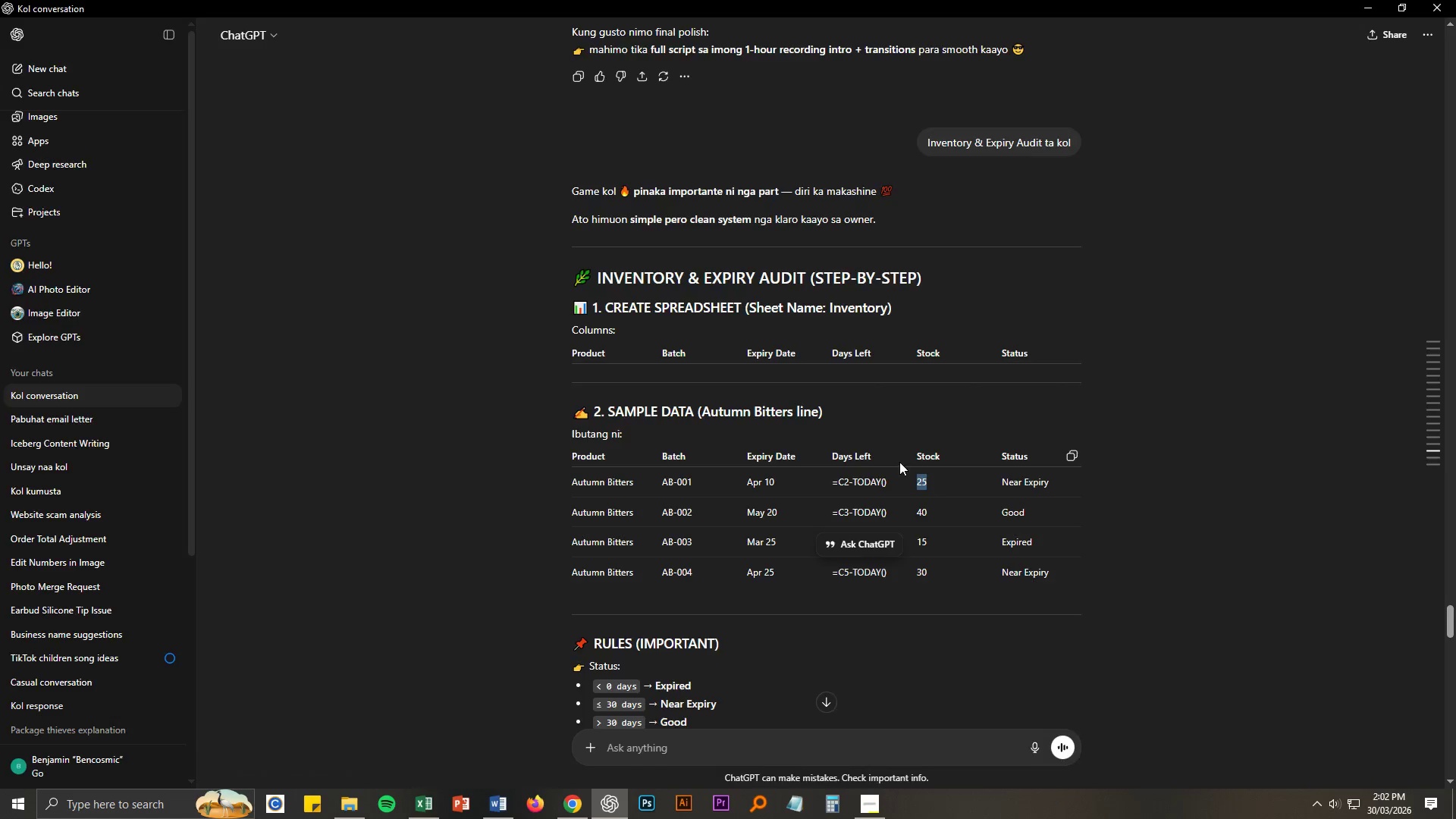 
key(Alt+AltLeft)
 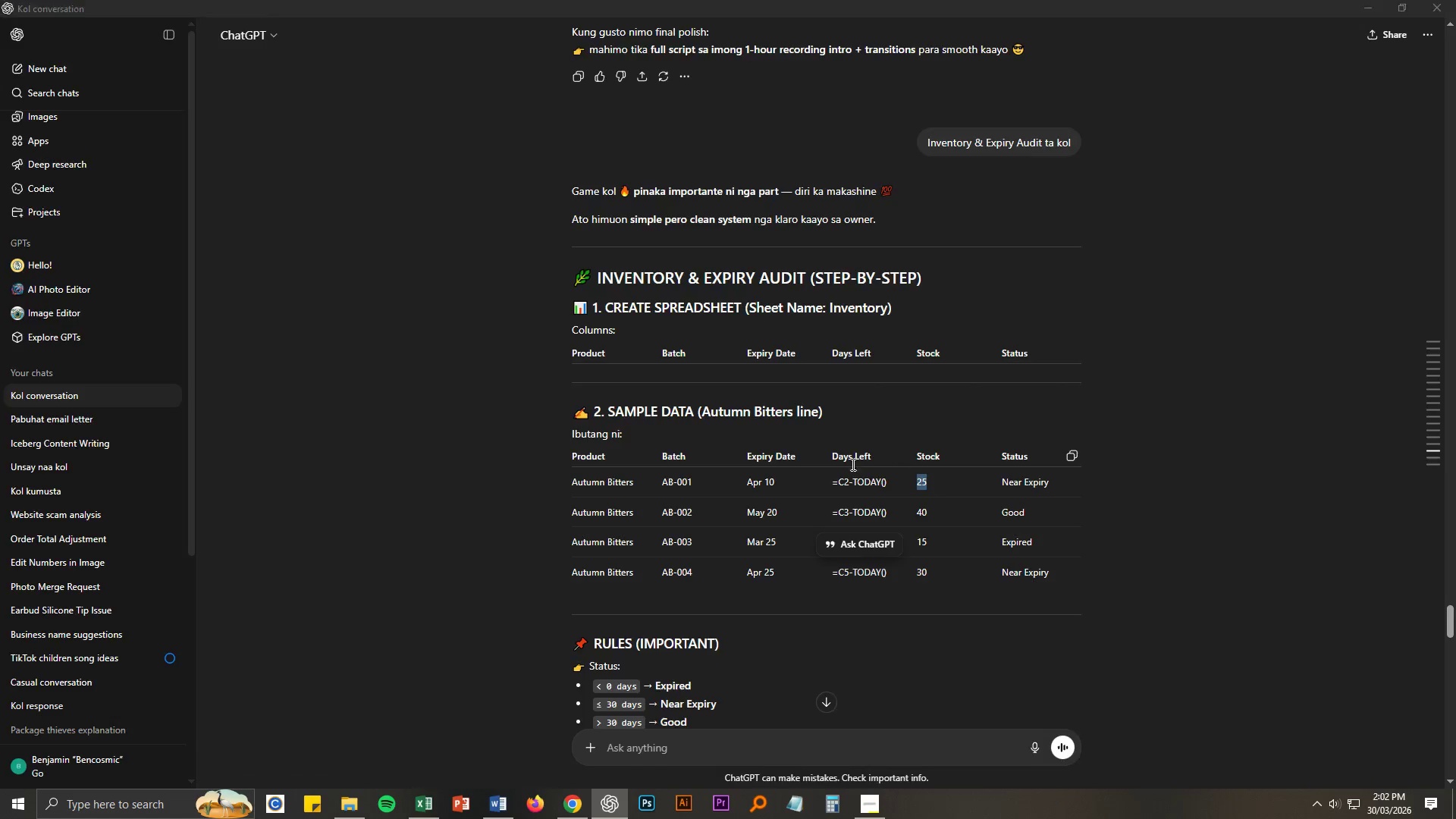 
key(Alt+Tab)
 